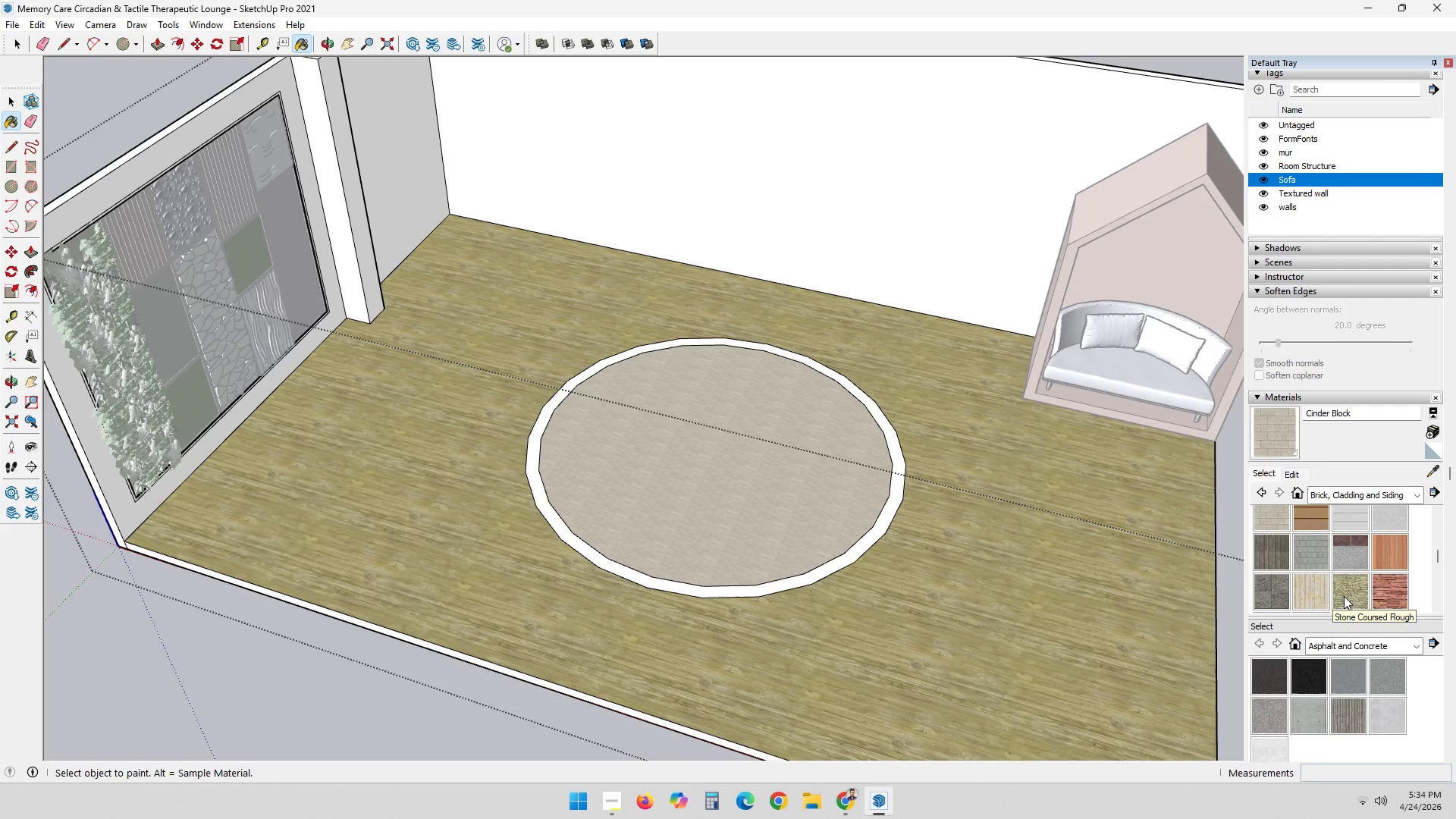 
left_click([1344, 595])
 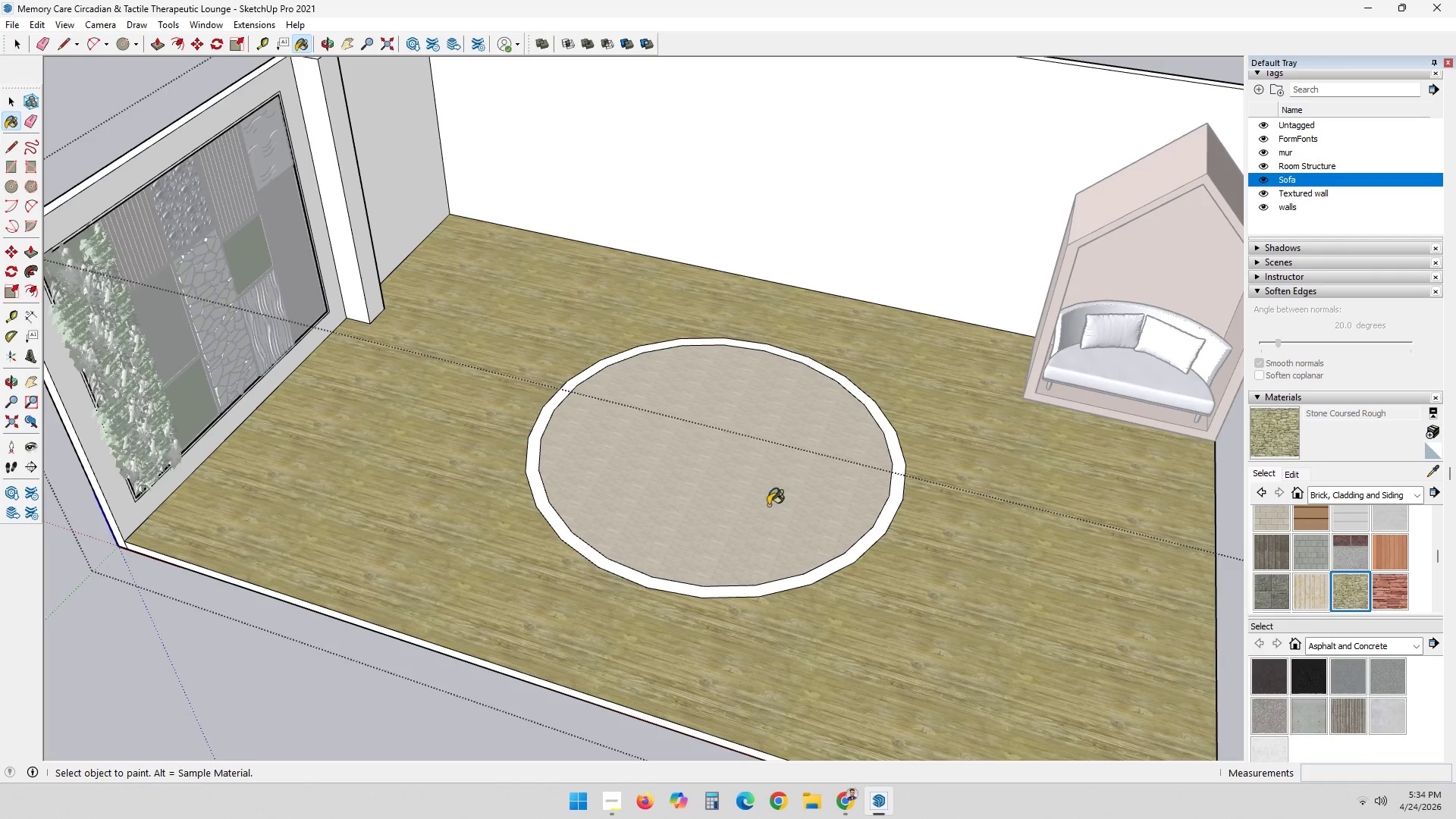 
double_click([766, 504])
 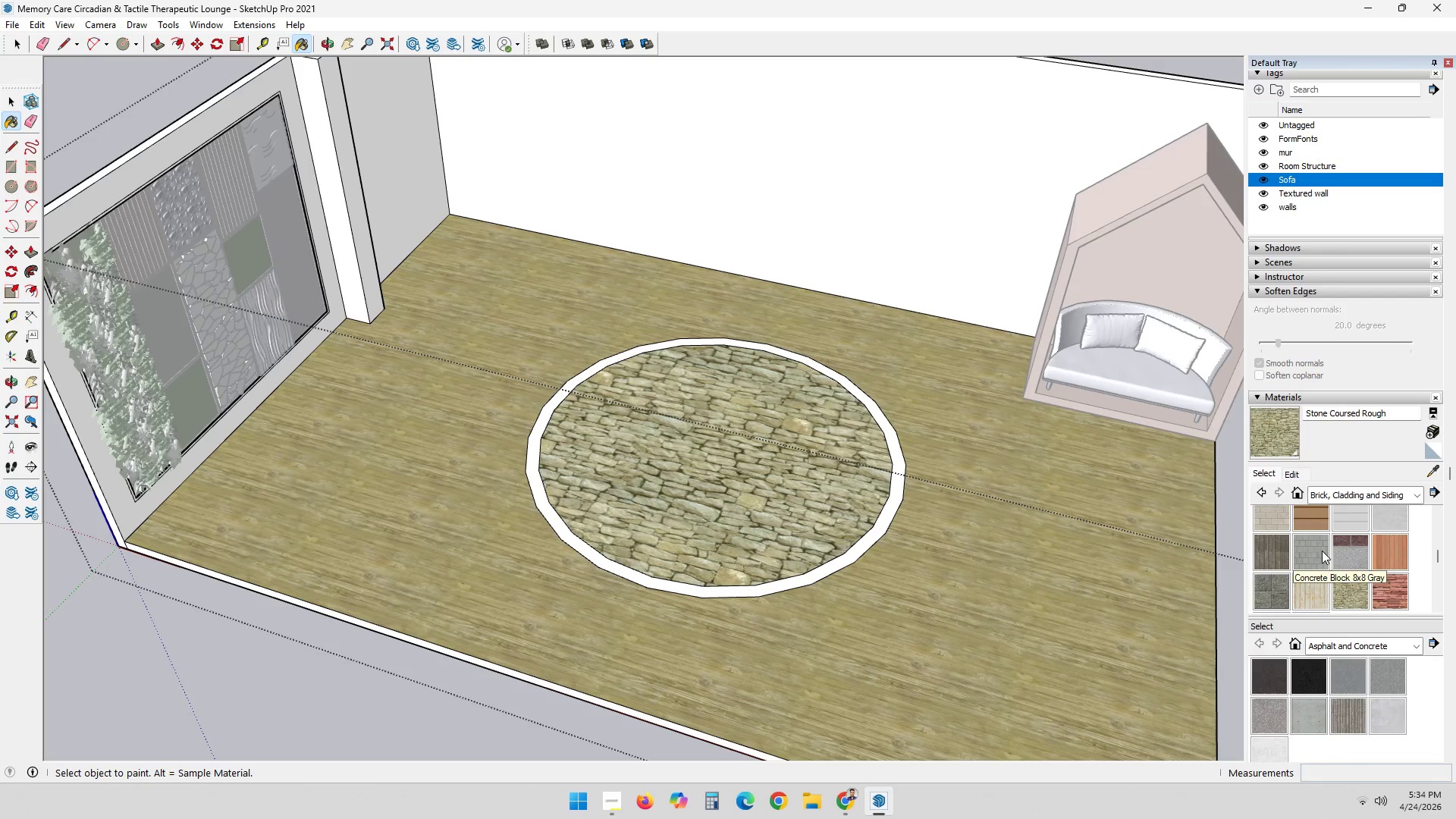 
scroll: coordinate [1305, 556], scroll_direction: down, amount: 1.0
 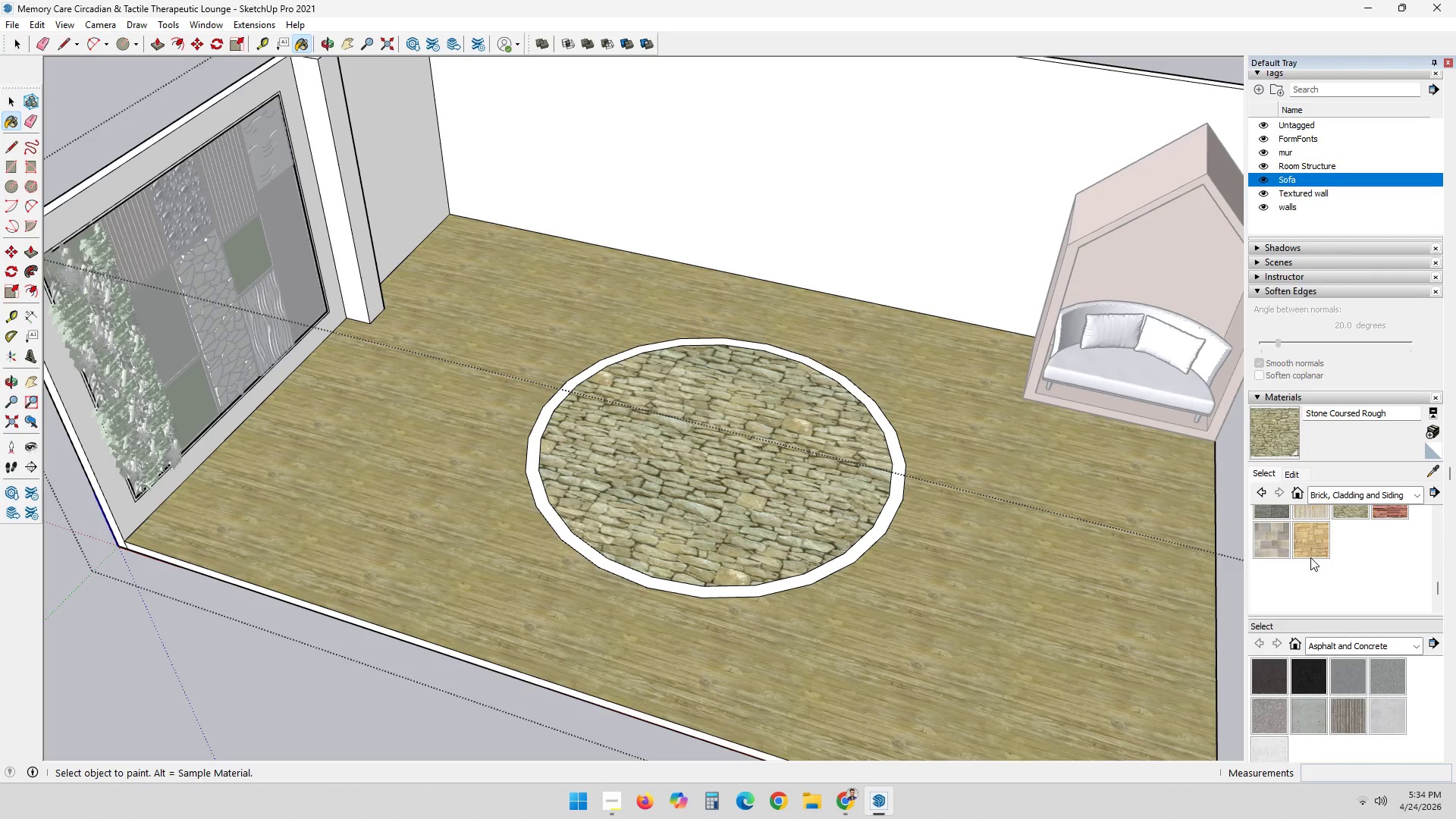 
left_click([1309, 549])
 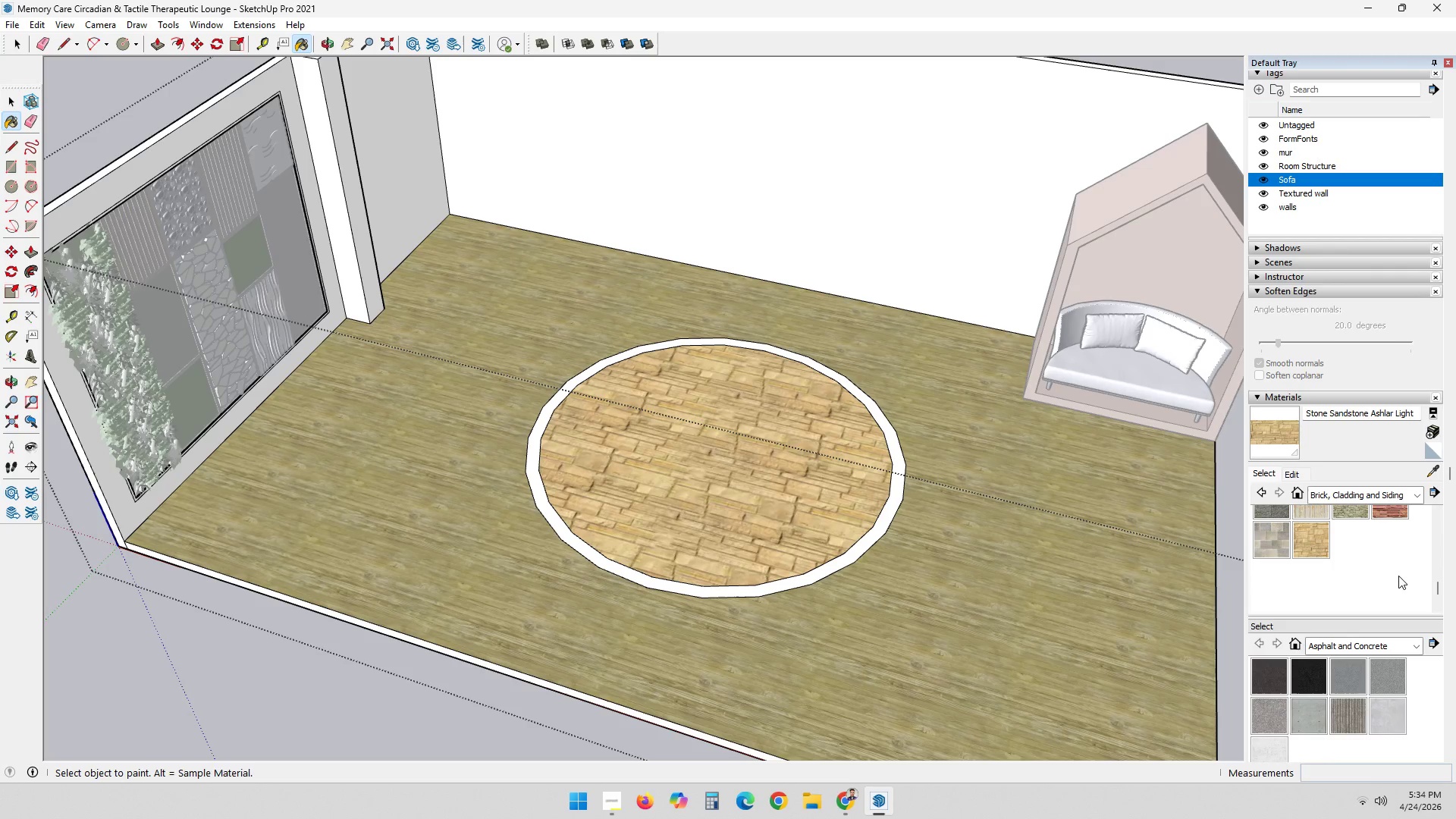 
scroll: coordinate [1339, 563], scroll_direction: up, amount: 1.0
 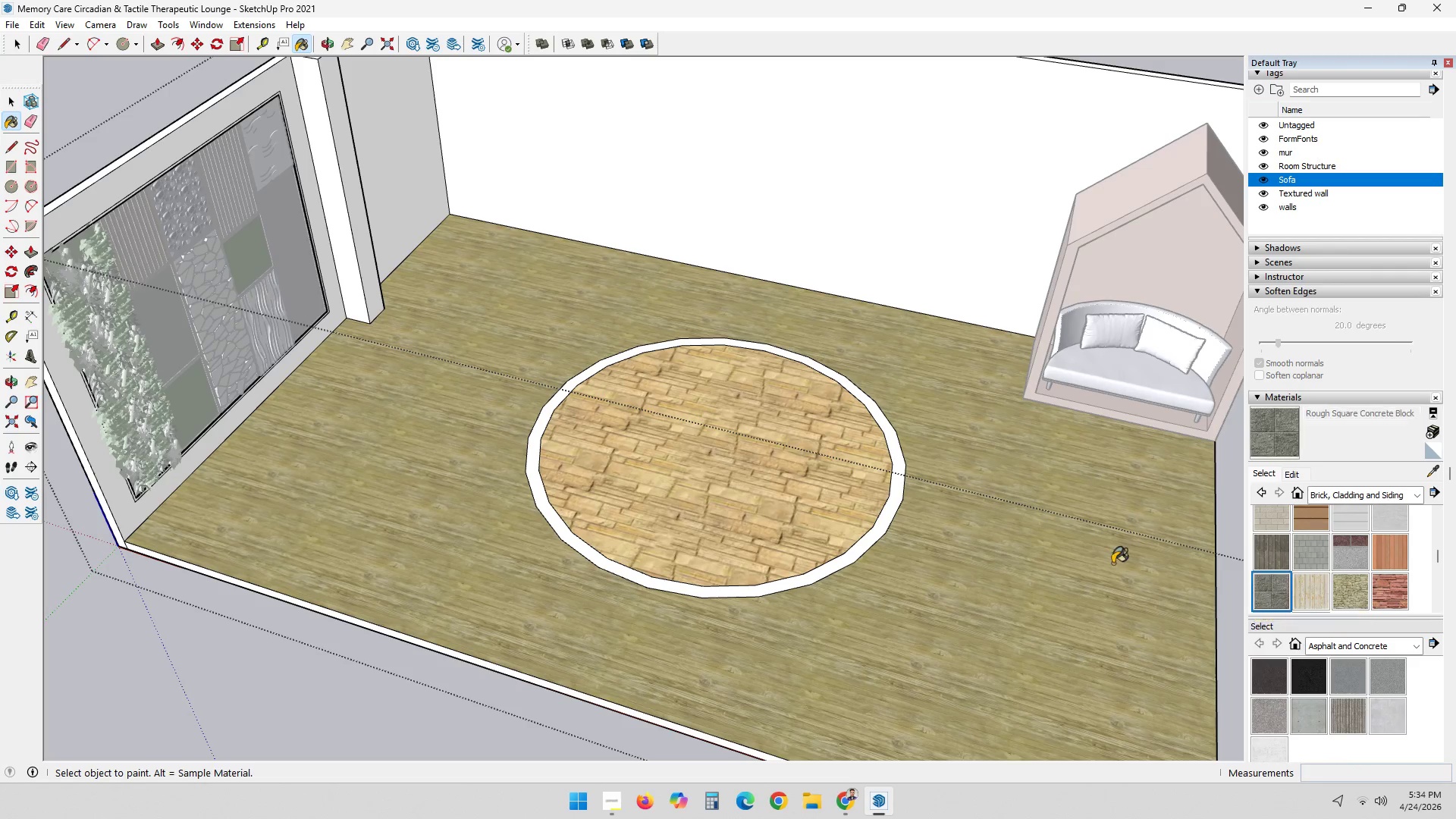 
double_click([720, 497])
 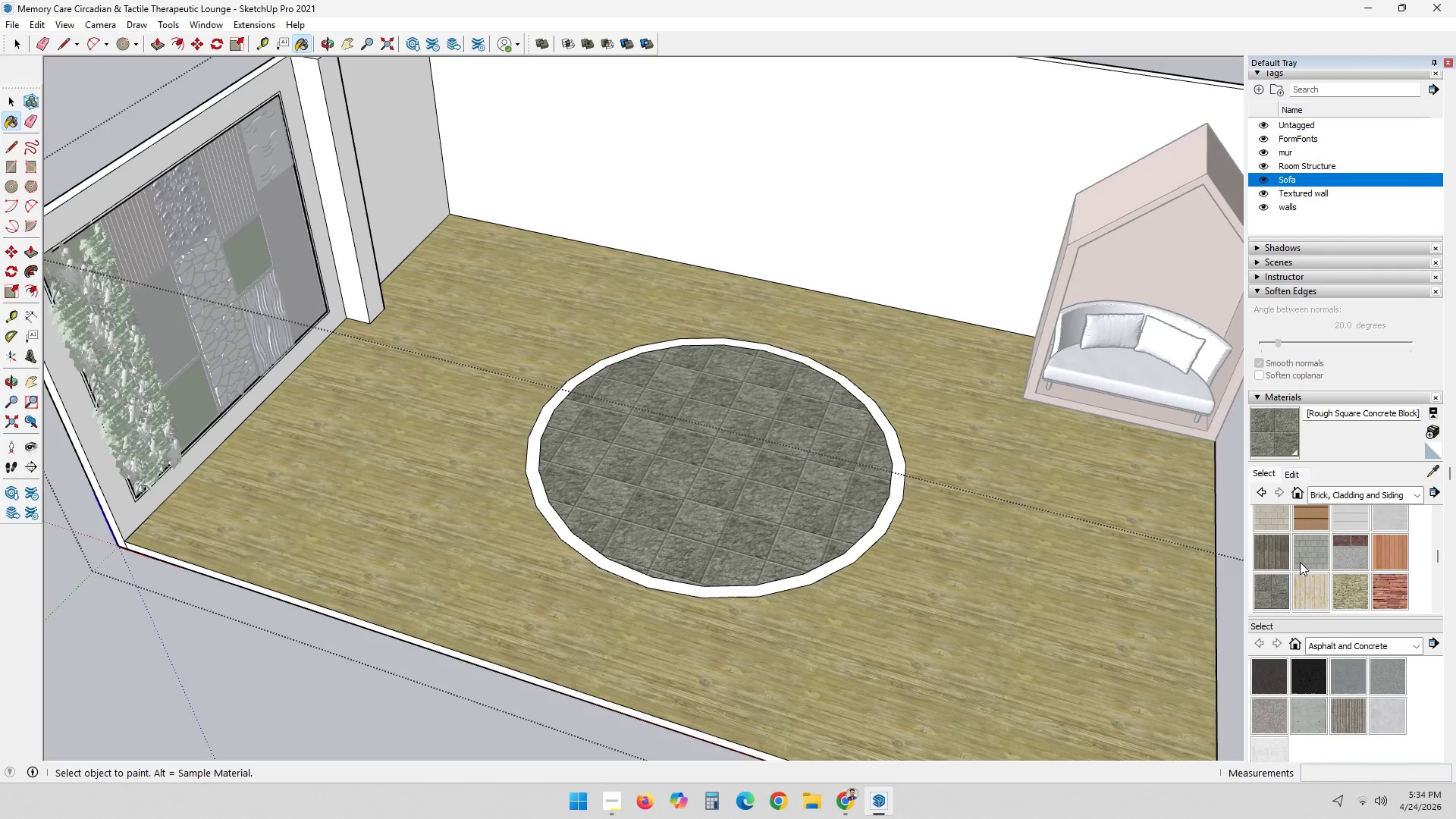 
left_click([1270, 552])
 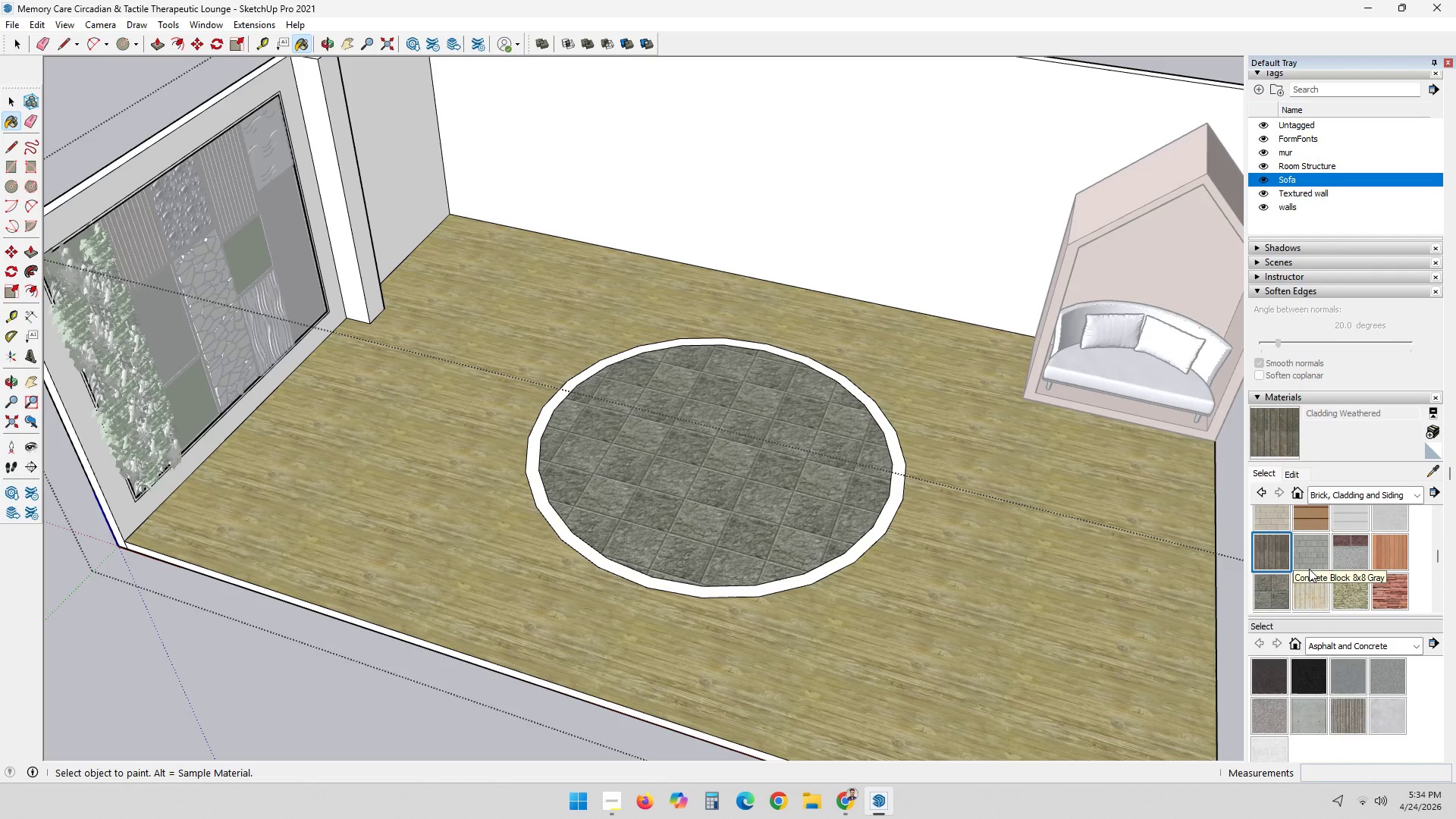 
scroll: coordinate [1309, 569], scroll_direction: up, amount: 1.0
 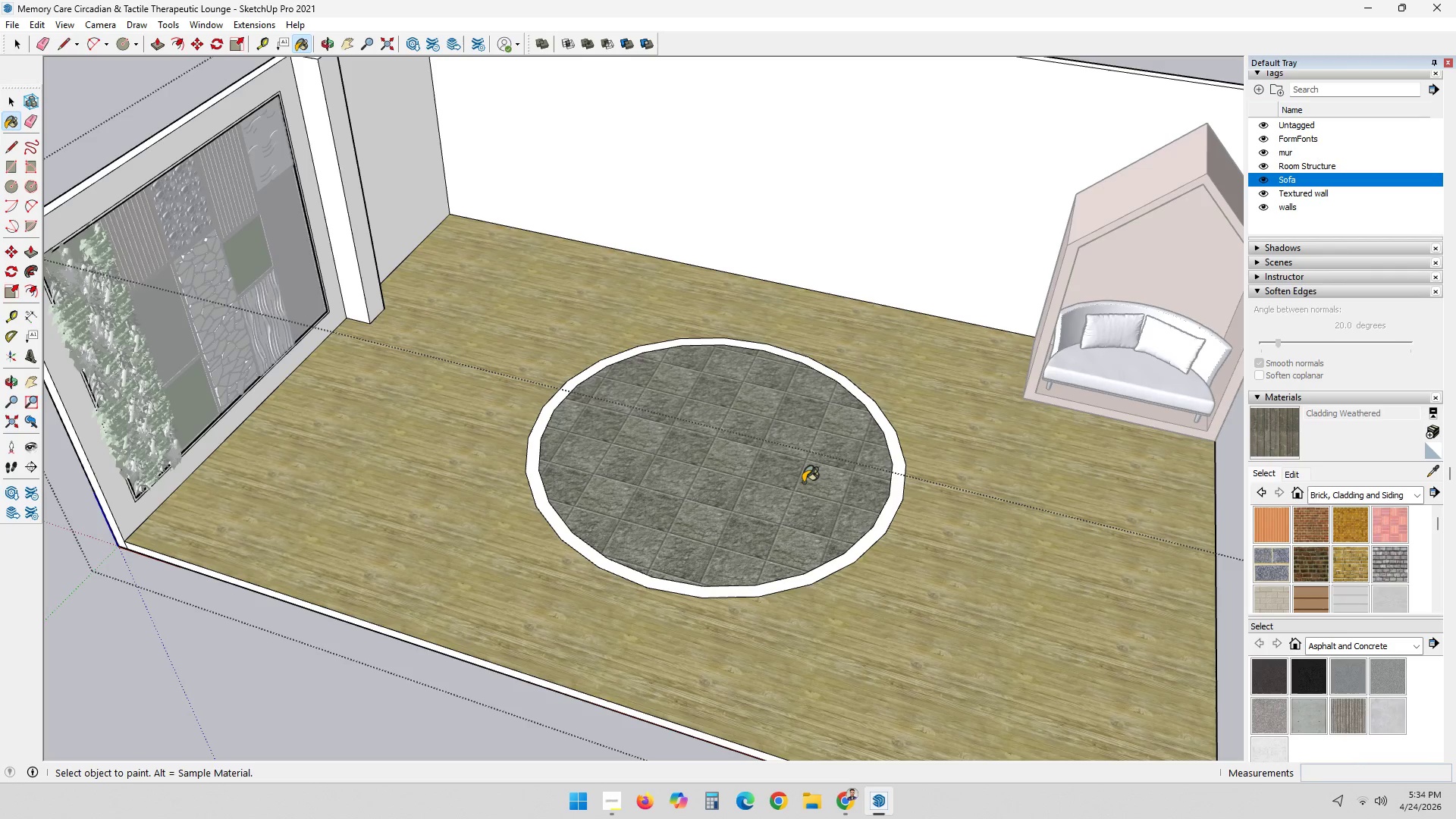 
left_click([799, 479])
 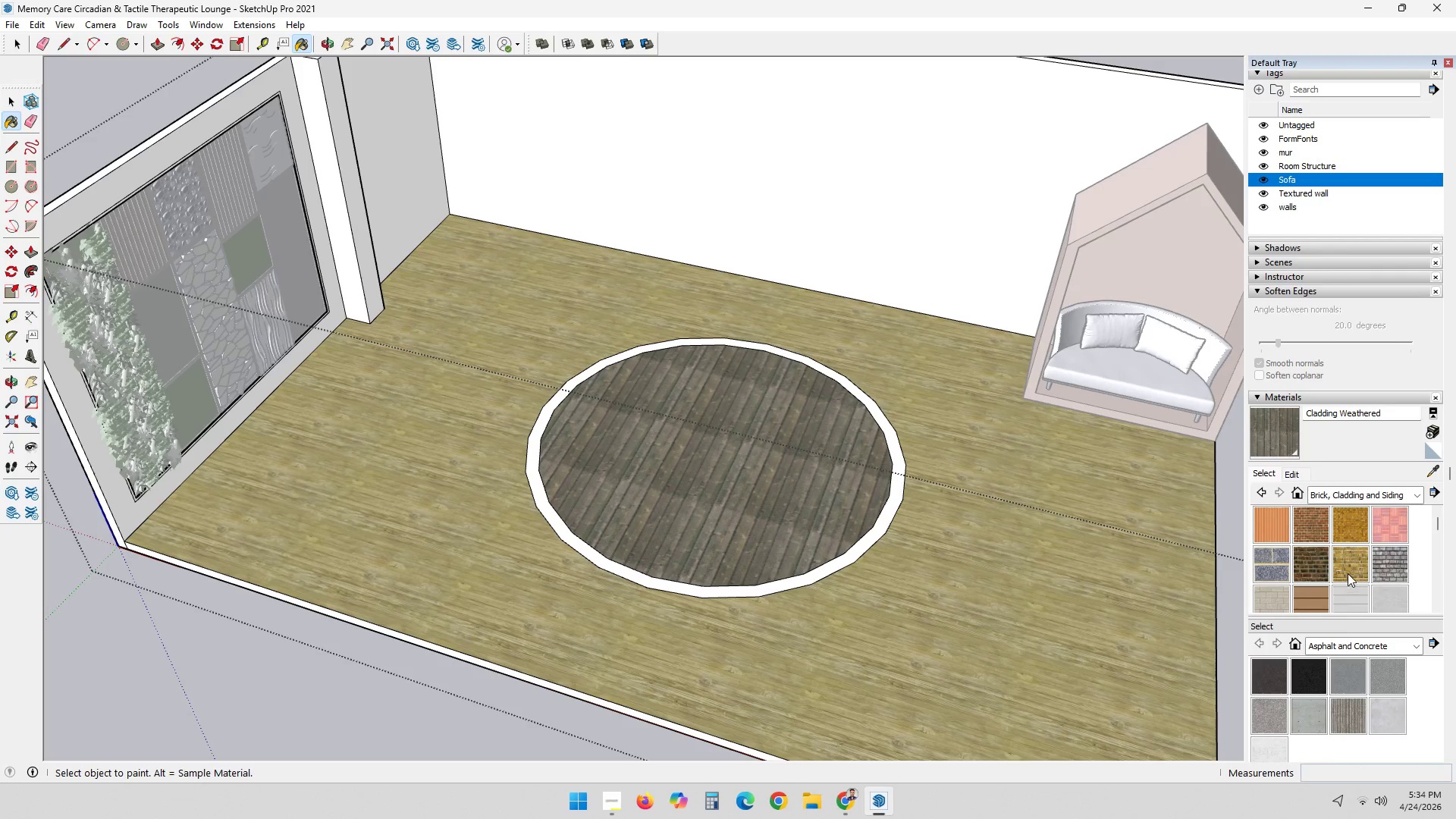 
scroll: coordinate [1377, 566], scroll_direction: up, amount: 1.0
 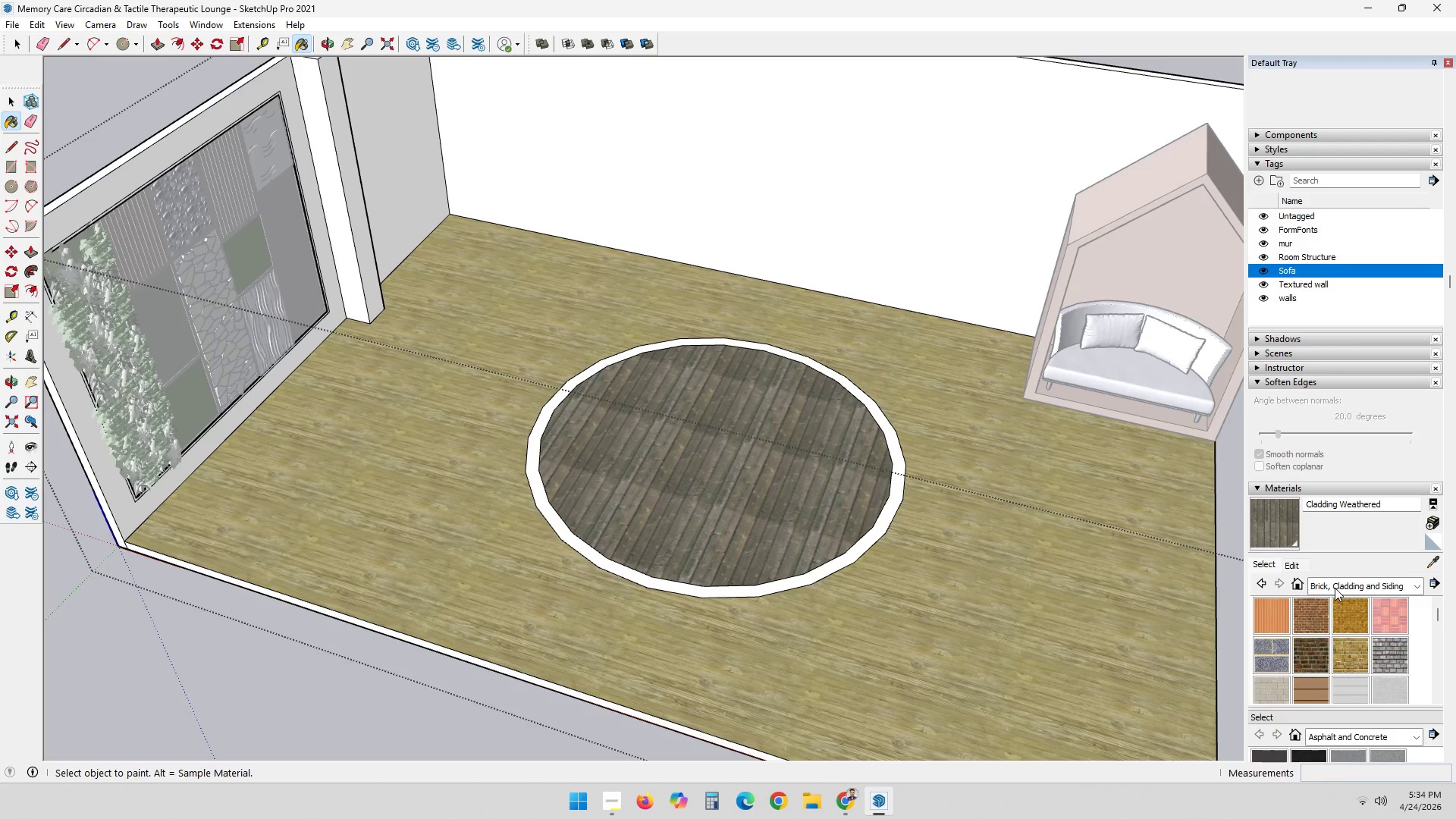 
left_click([1335, 588])
 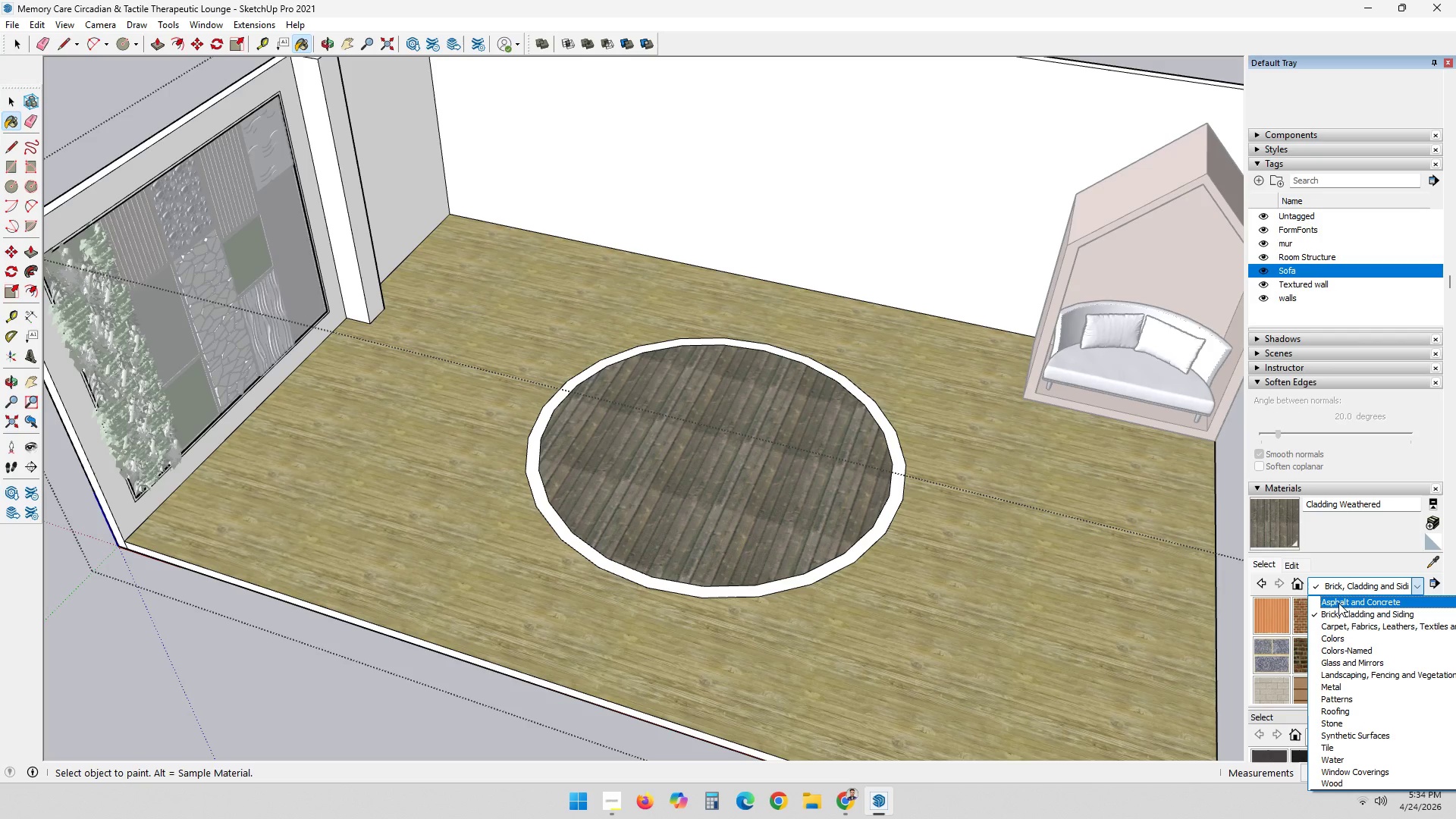 
left_click([1338, 603])
 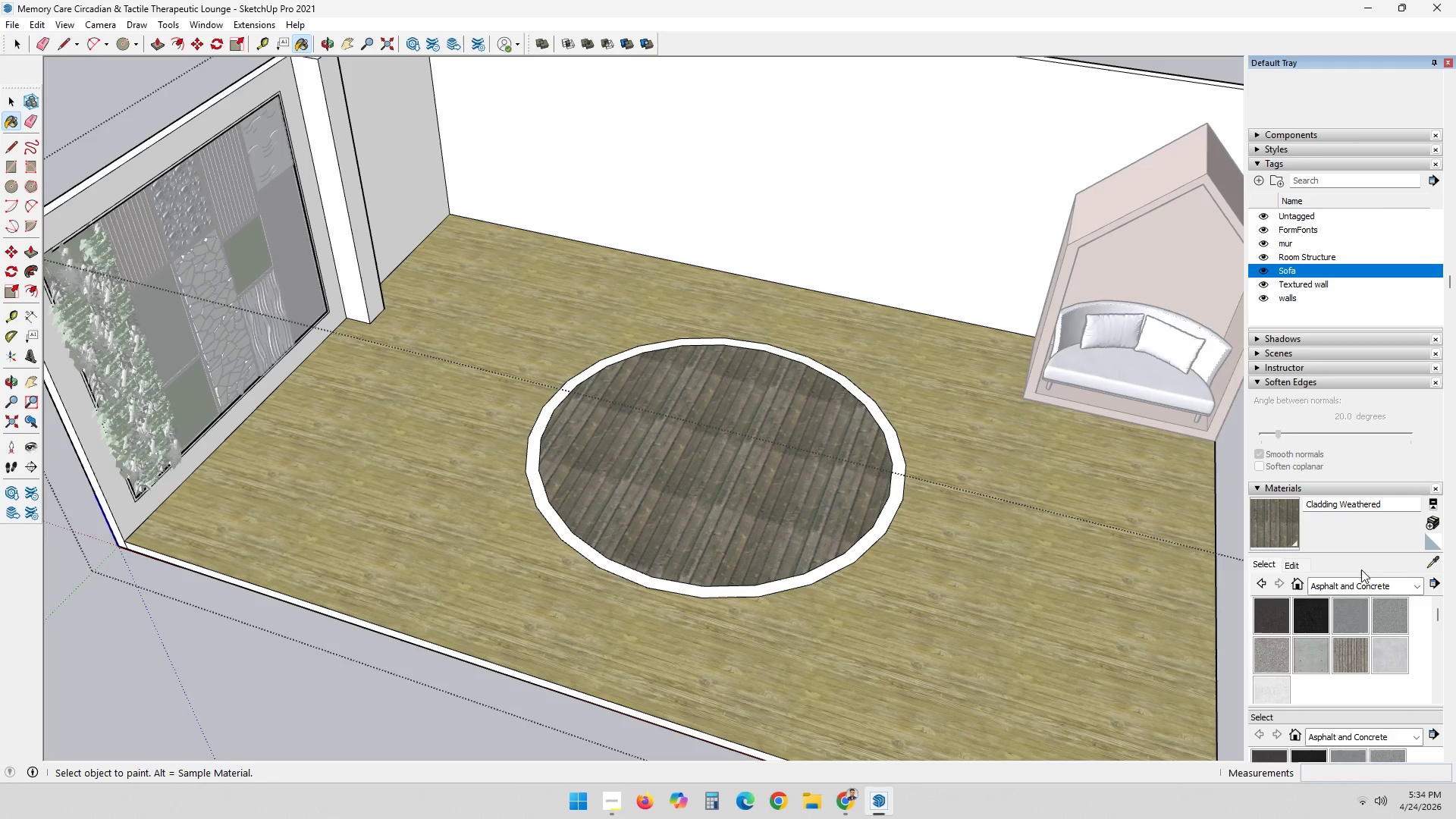 
scroll: coordinate [1359, 563], scroll_direction: down, amount: 1.0
 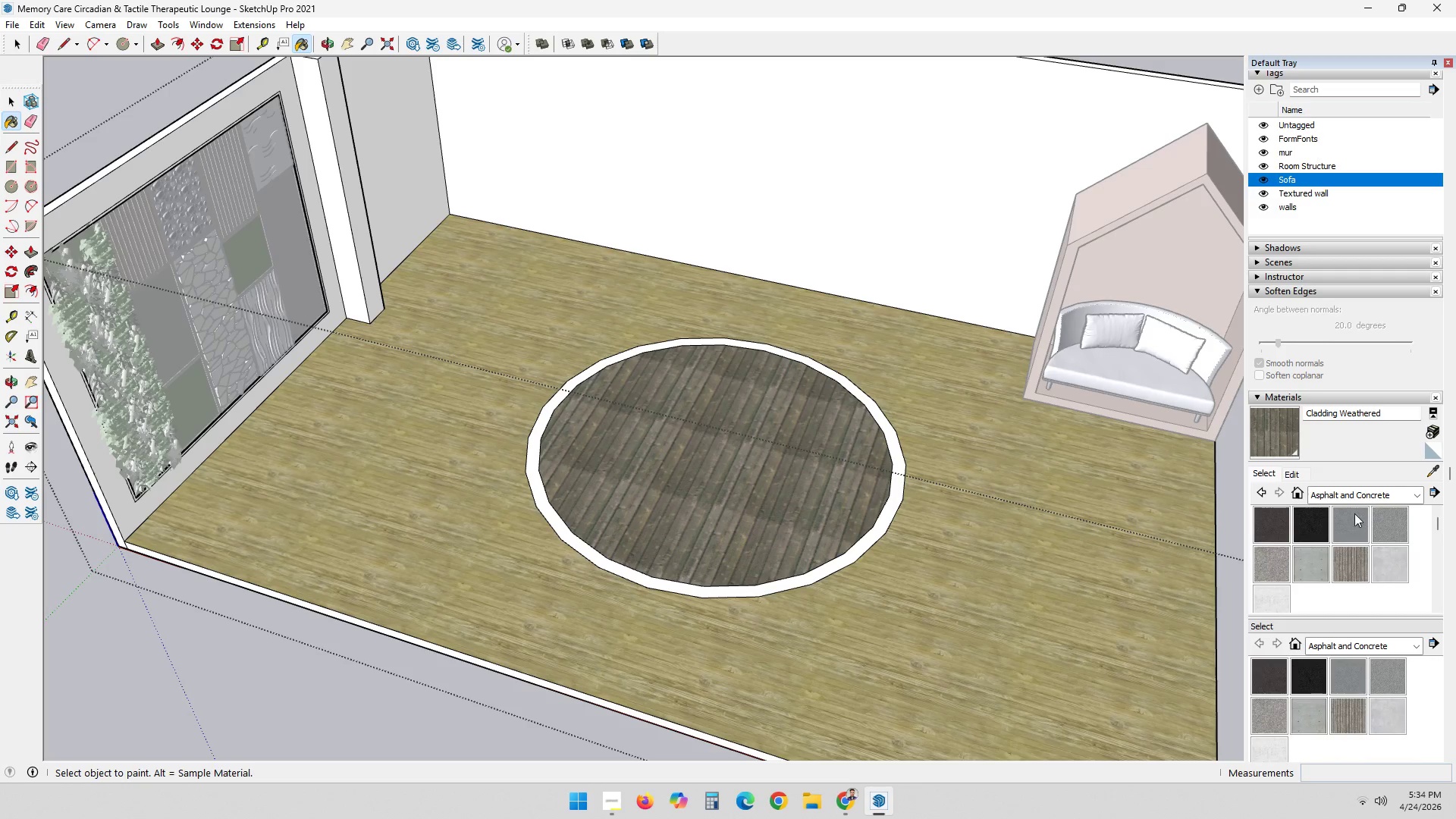 
left_click([1354, 492])
 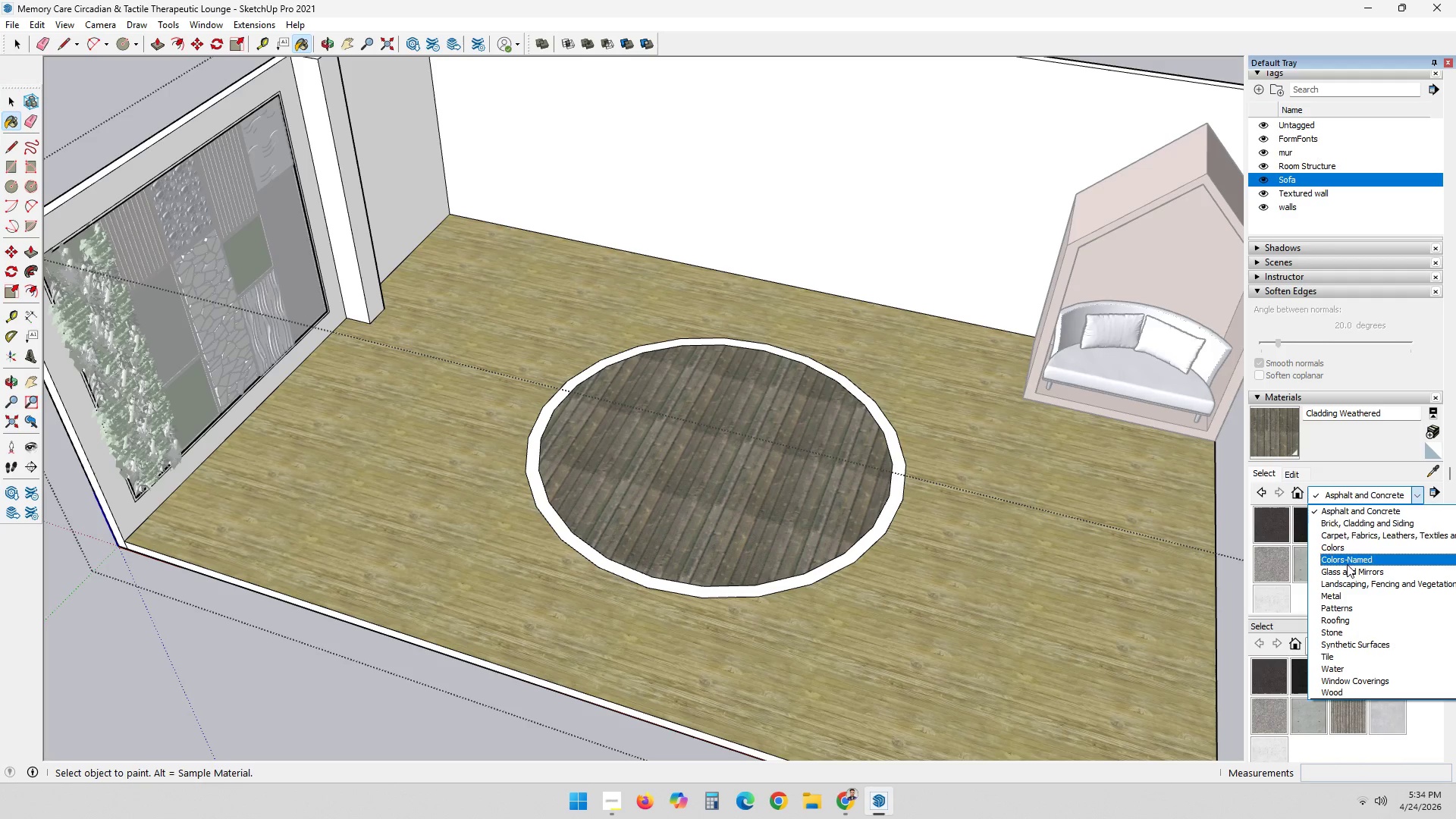 
left_click([1350, 534])
 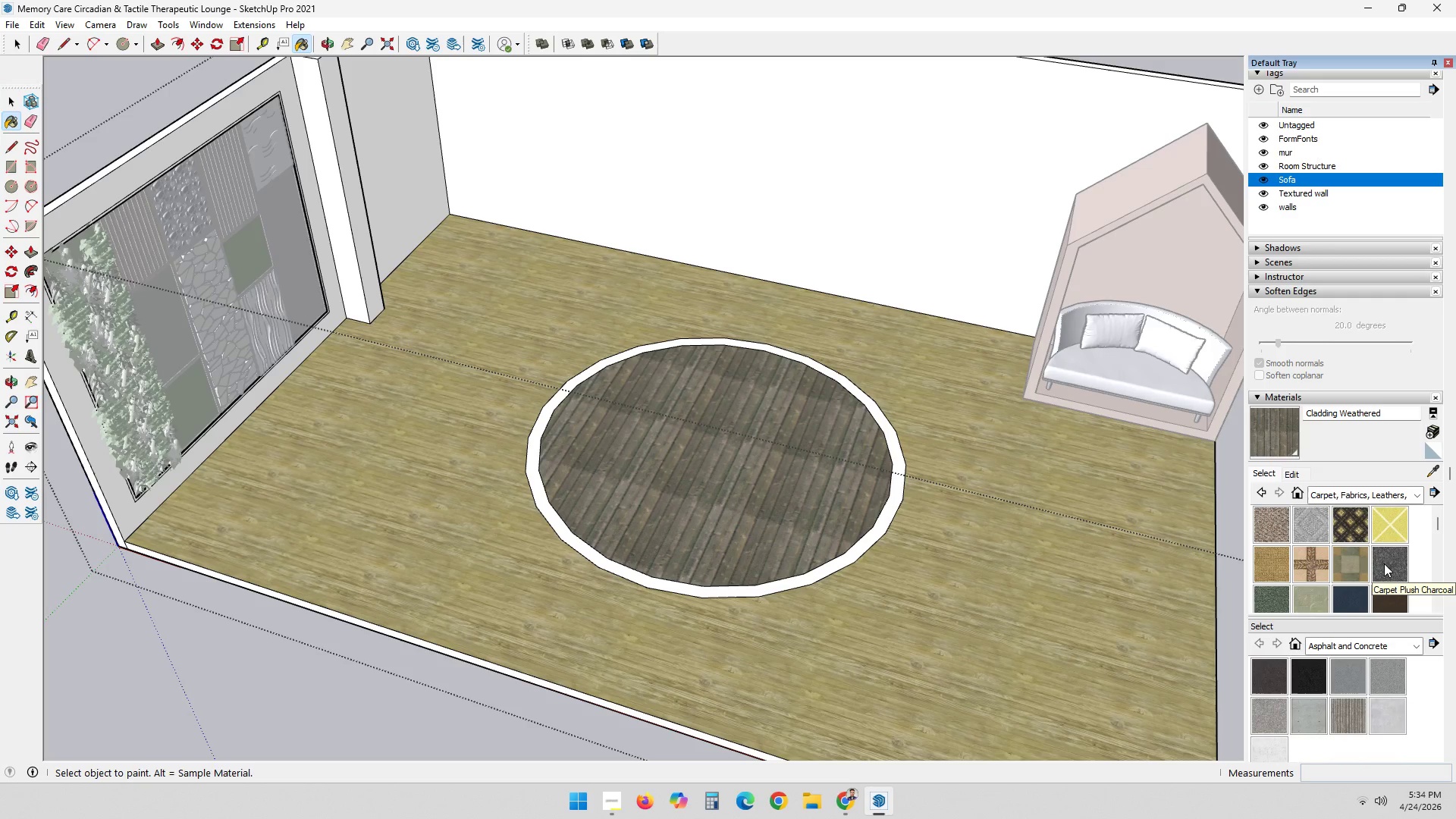 
scroll: coordinate [1384, 563], scroll_direction: down, amount: 1.0
 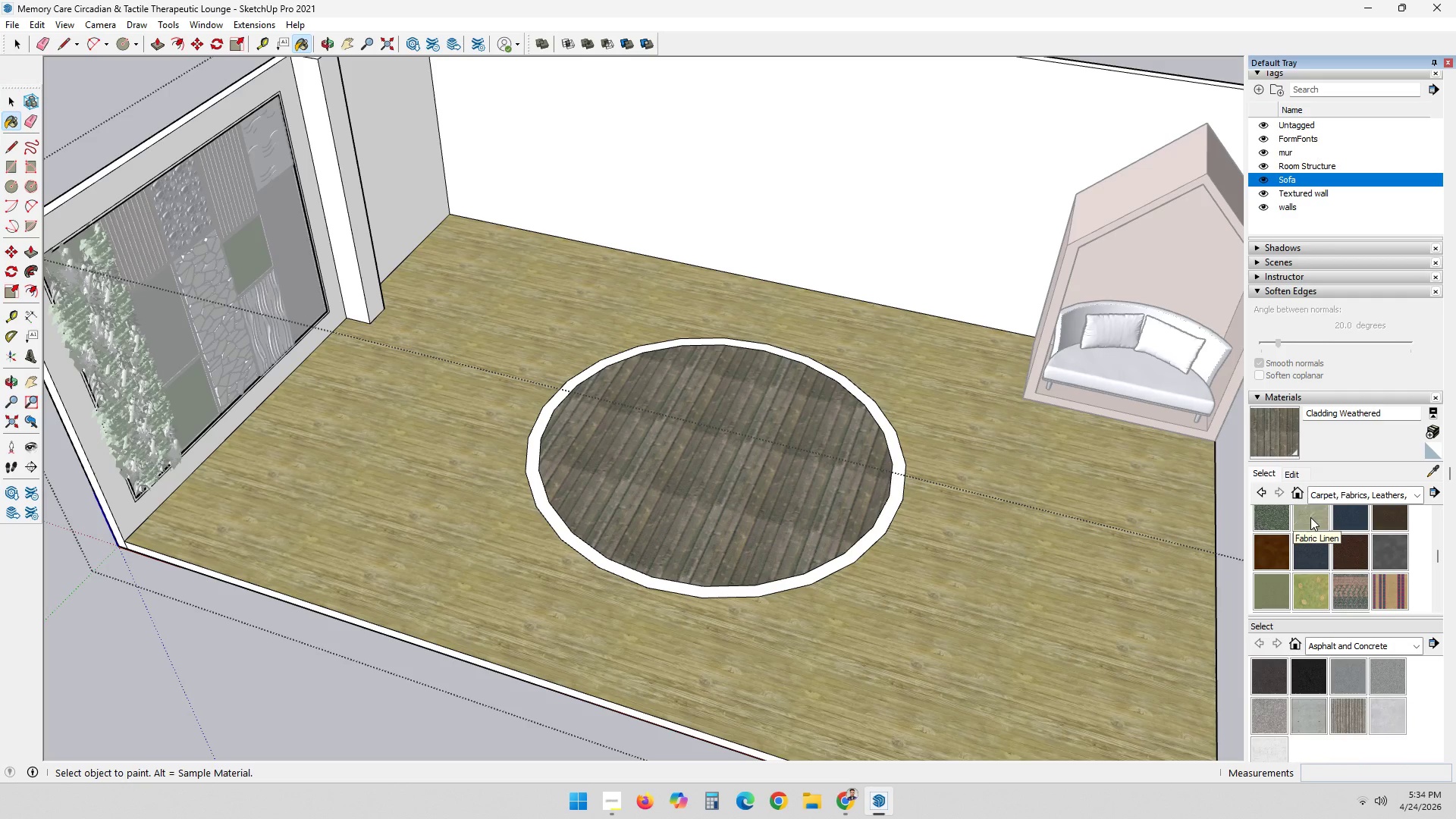 
double_click([797, 486])
 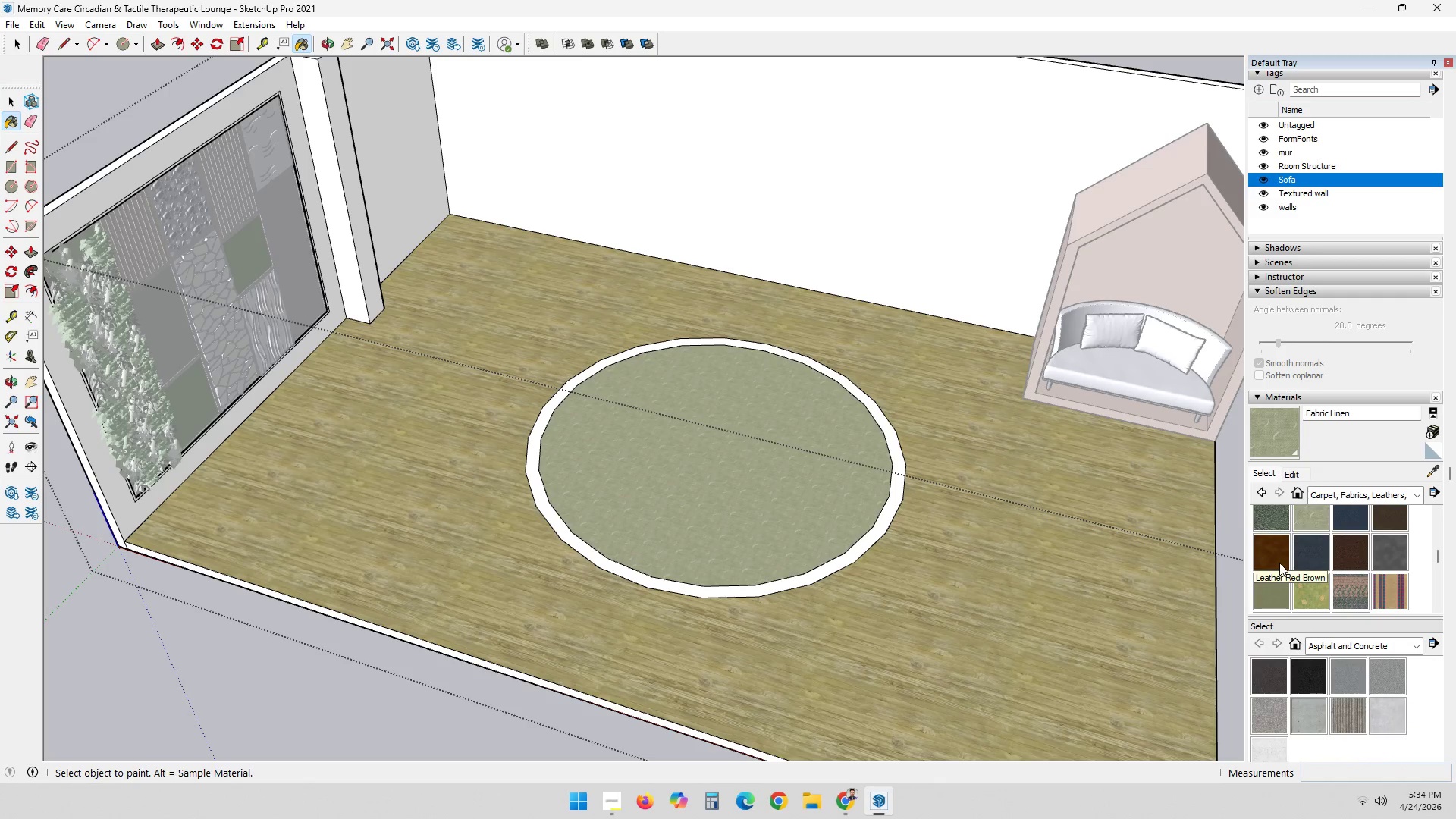 
scroll: coordinate [1332, 563], scroll_direction: down, amount: 1.0
 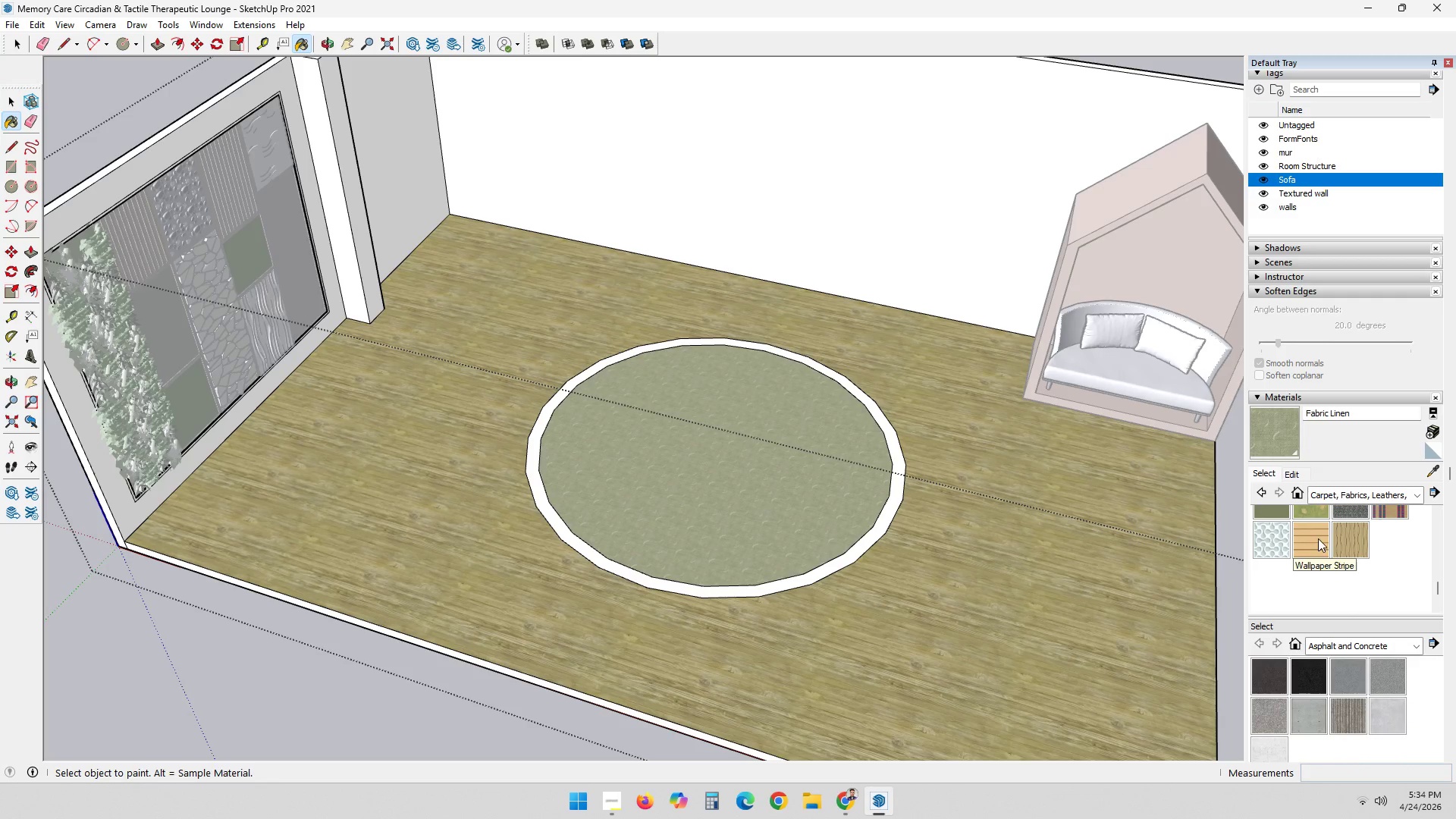 
left_click_drag(start_coordinate=[1318, 538], to_coordinate=[1322, 538])
 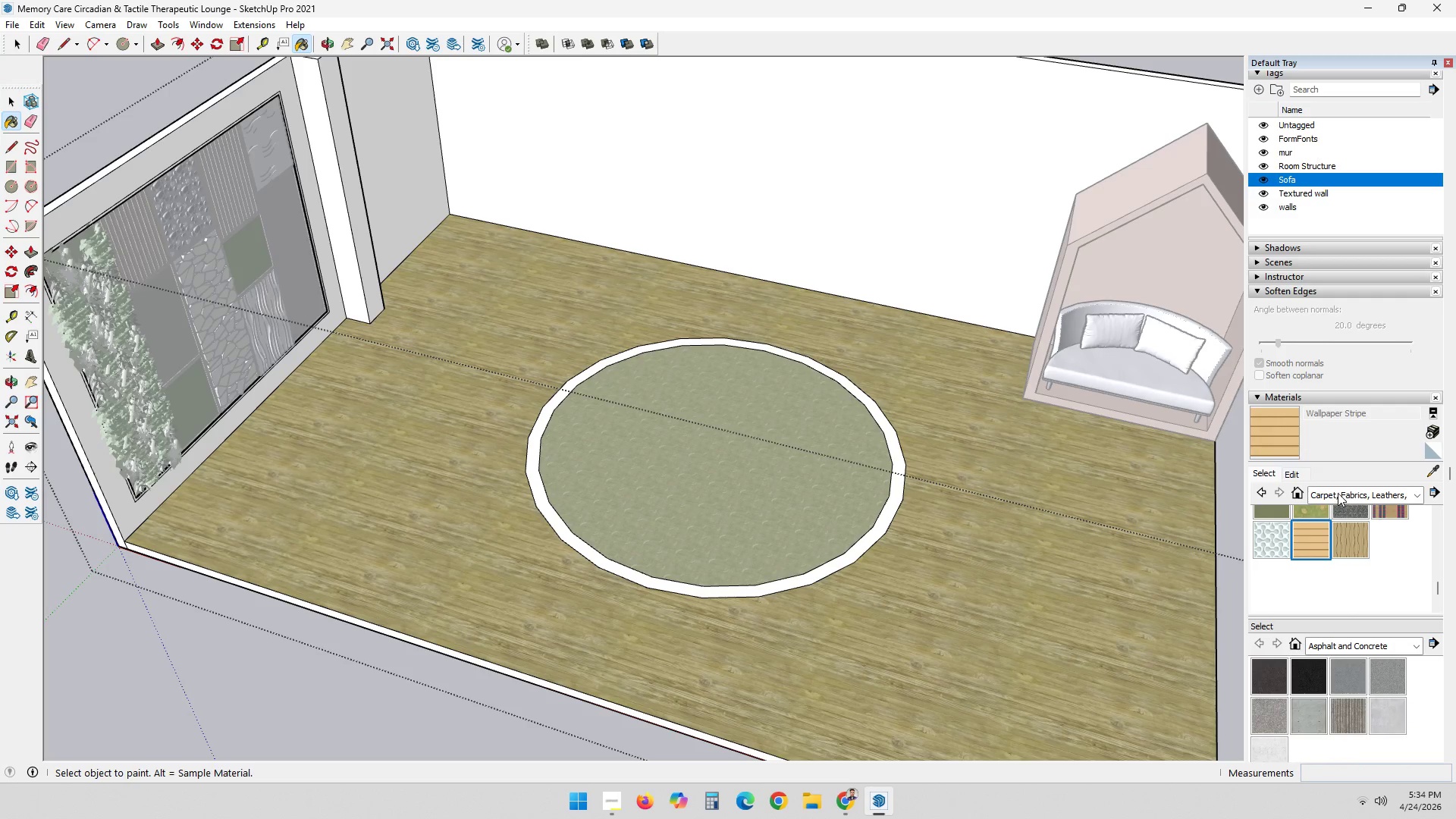 
left_click([1337, 491])
 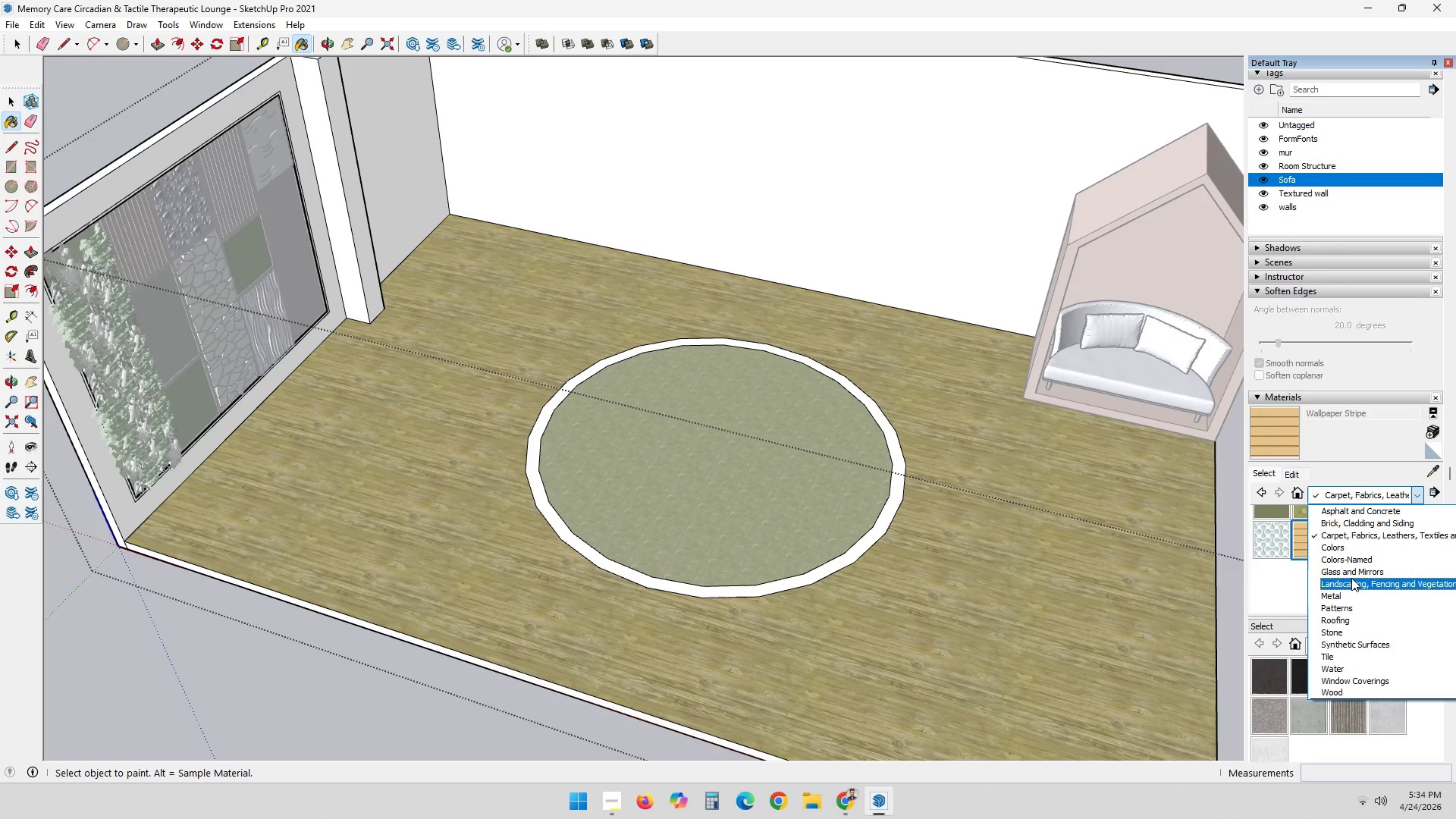 
left_click([1351, 578])
 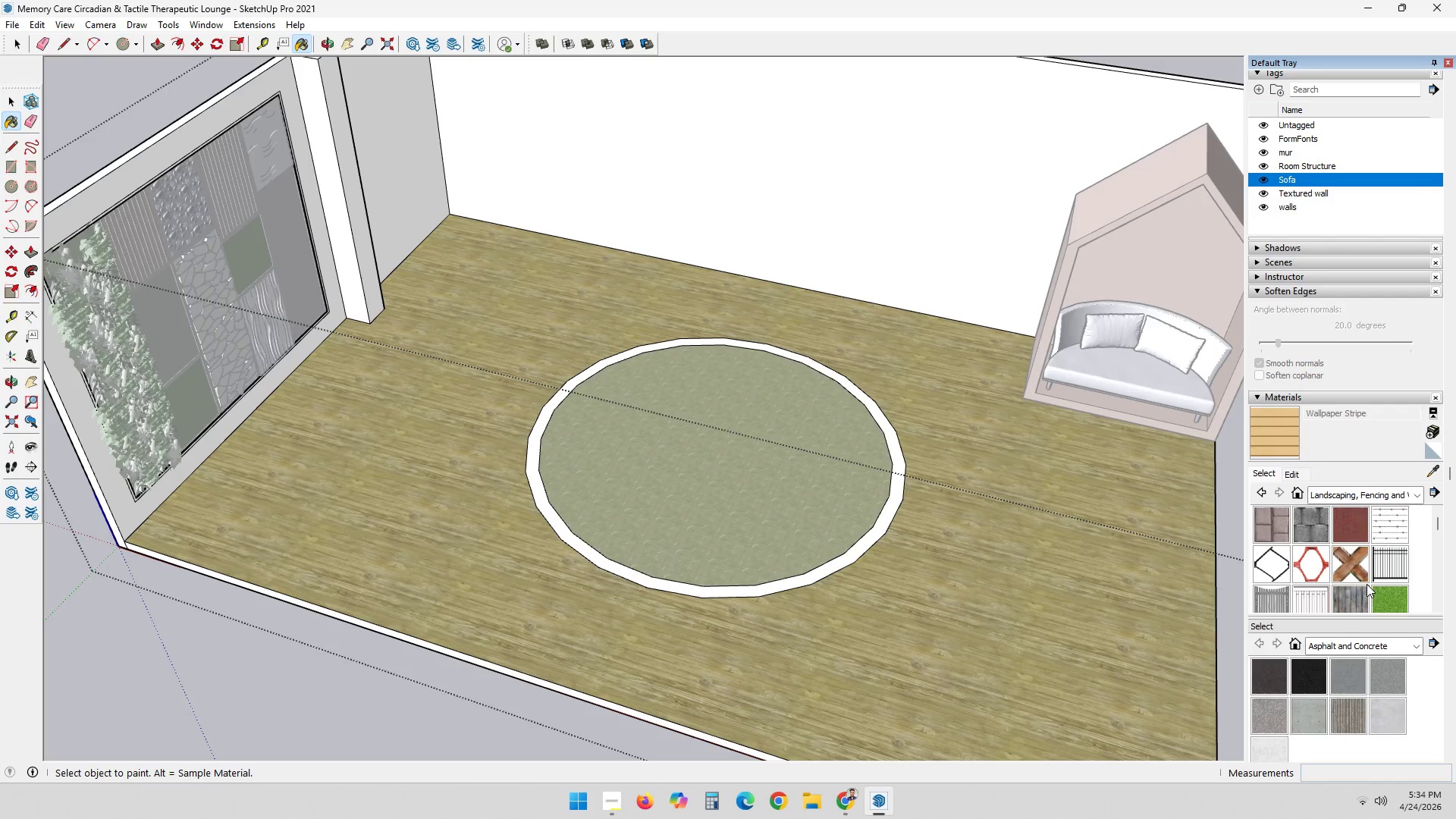 
scroll: coordinate [1397, 575], scroll_direction: down, amount: 2.0
 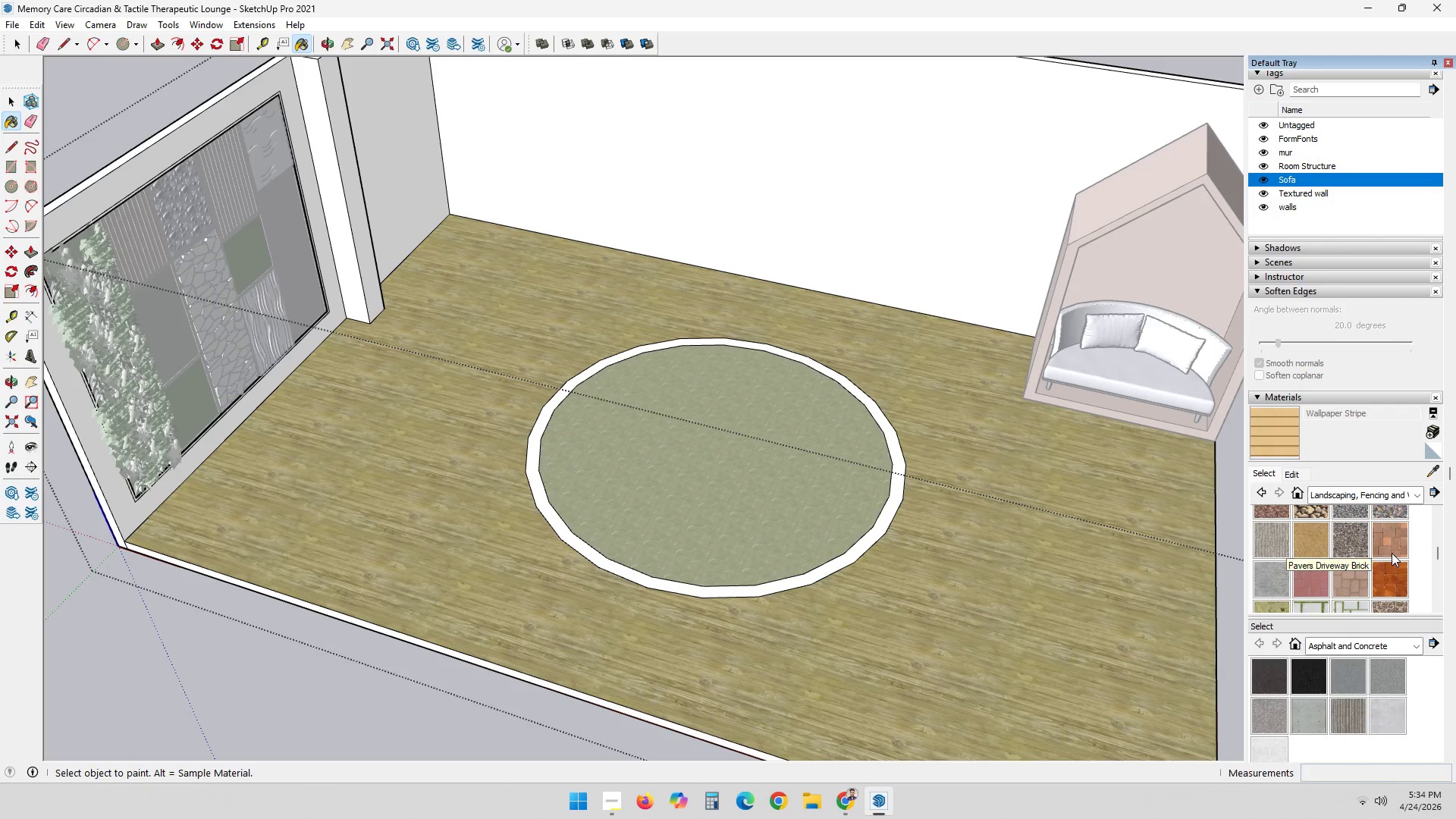 
left_click([1392, 553])
 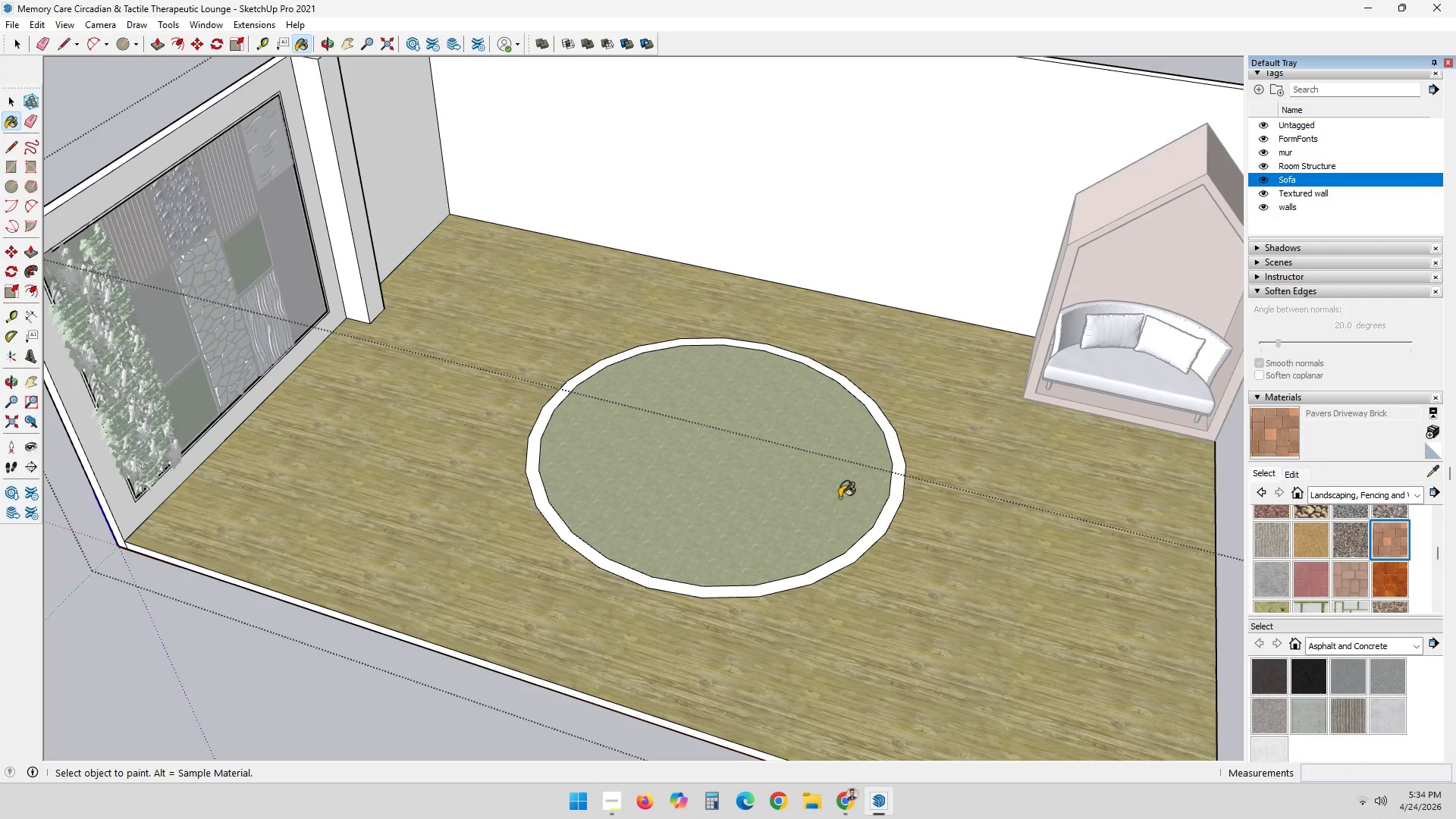 
double_click([833, 491])
 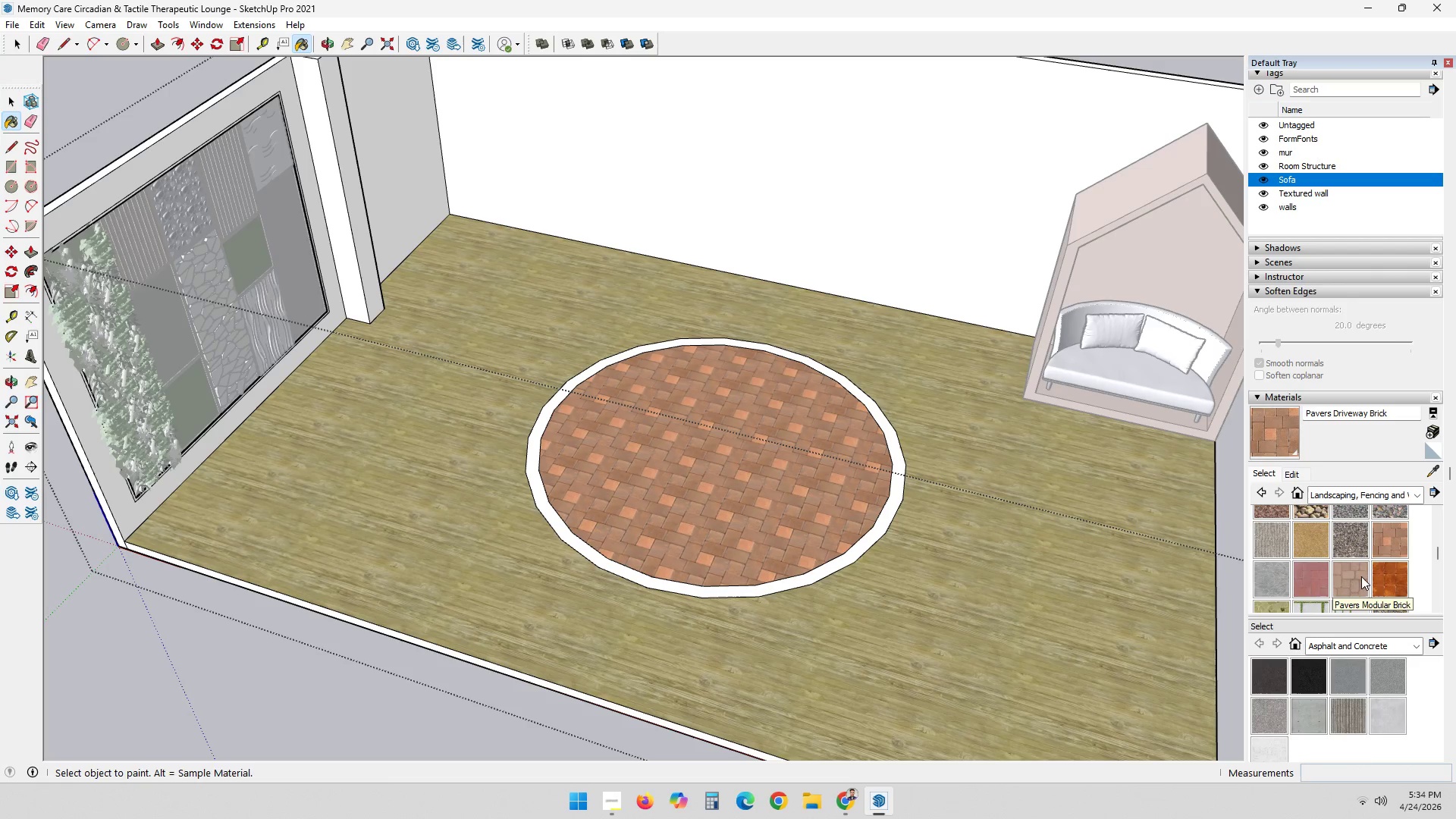 
double_click([833, 493])
 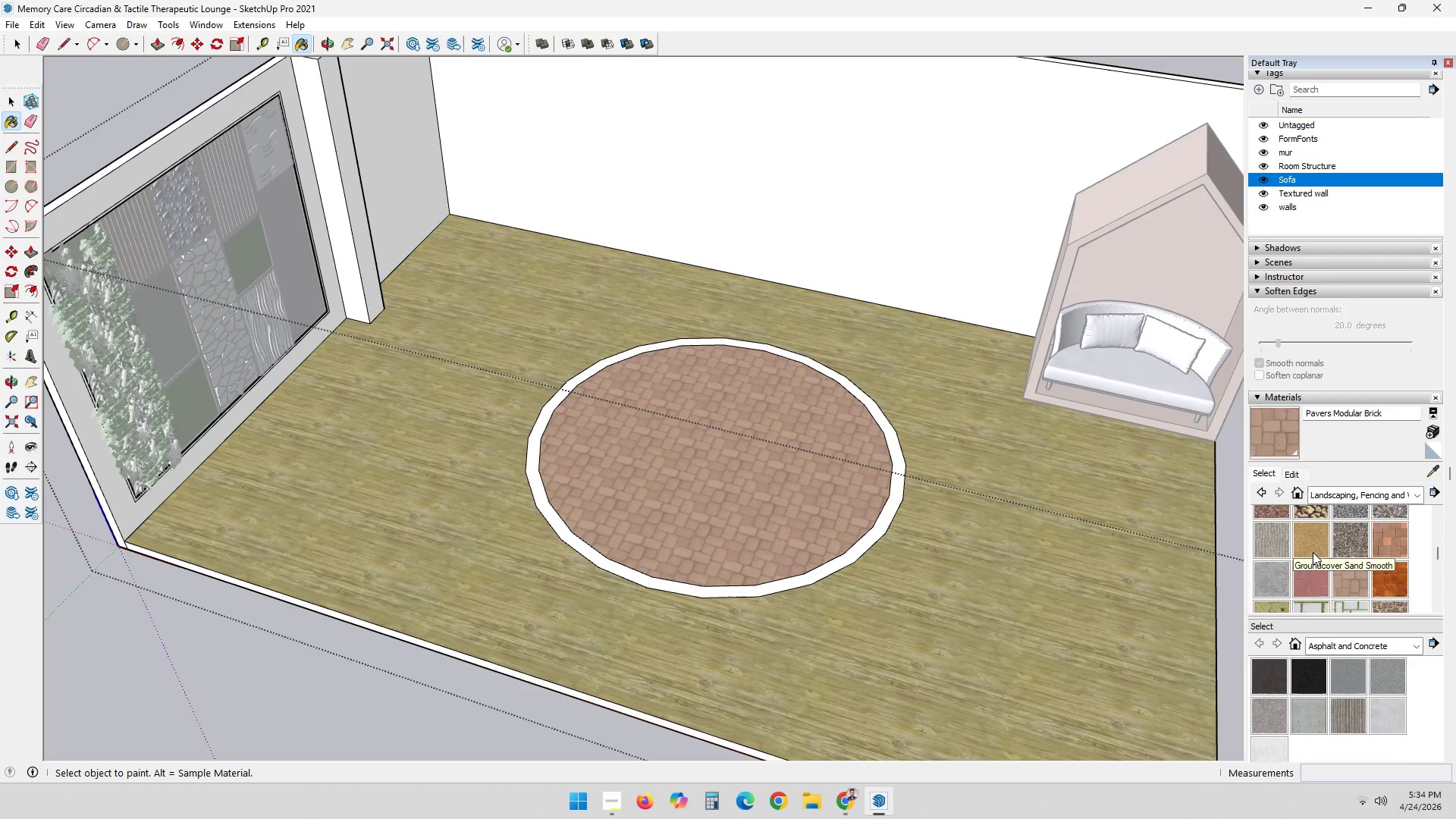 
double_click([819, 491])
 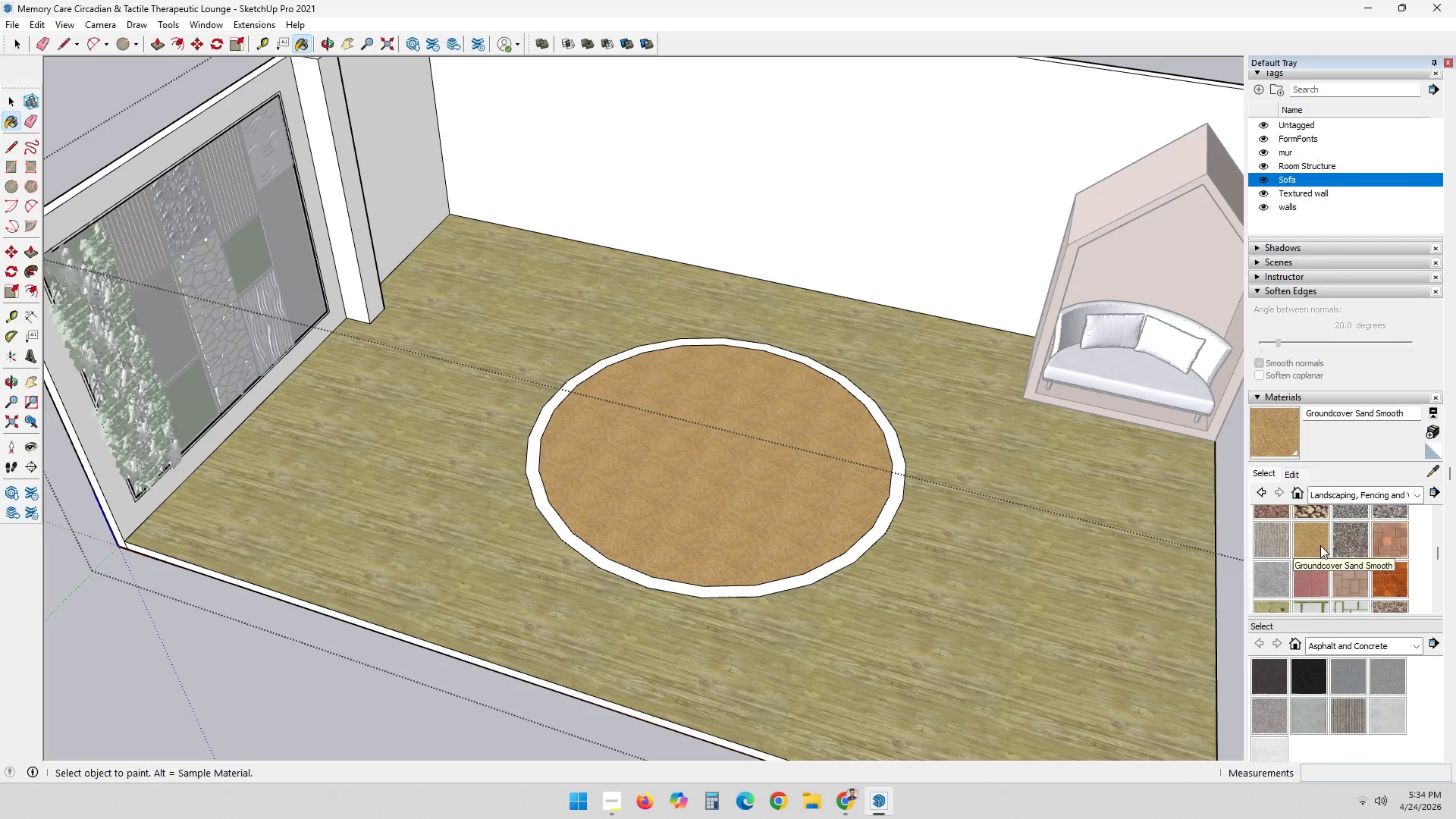 
scroll: coordinate [1320, 545], scroll_direction: down, amount: 1.0
 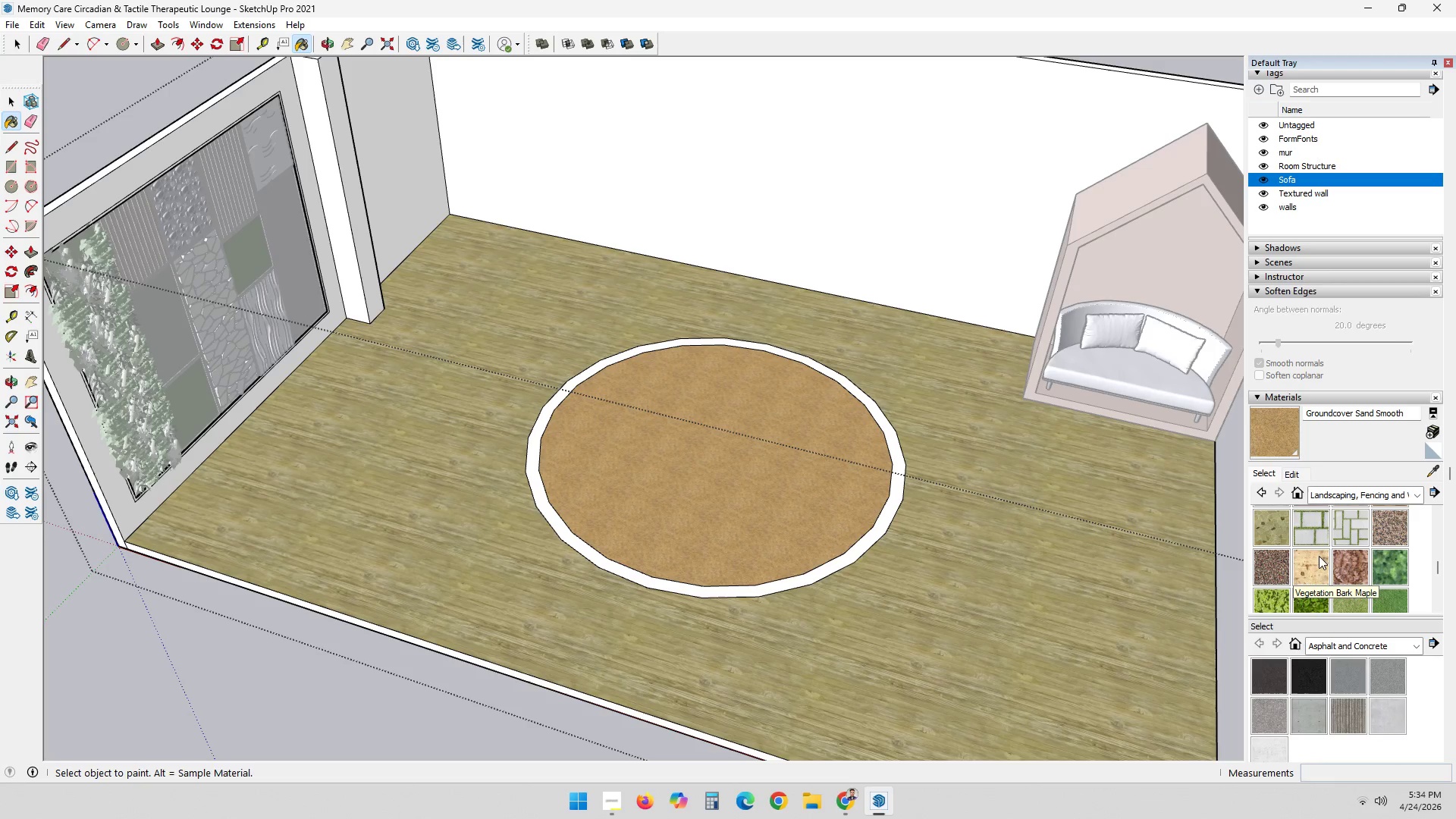 
left_click([1318, 557])
 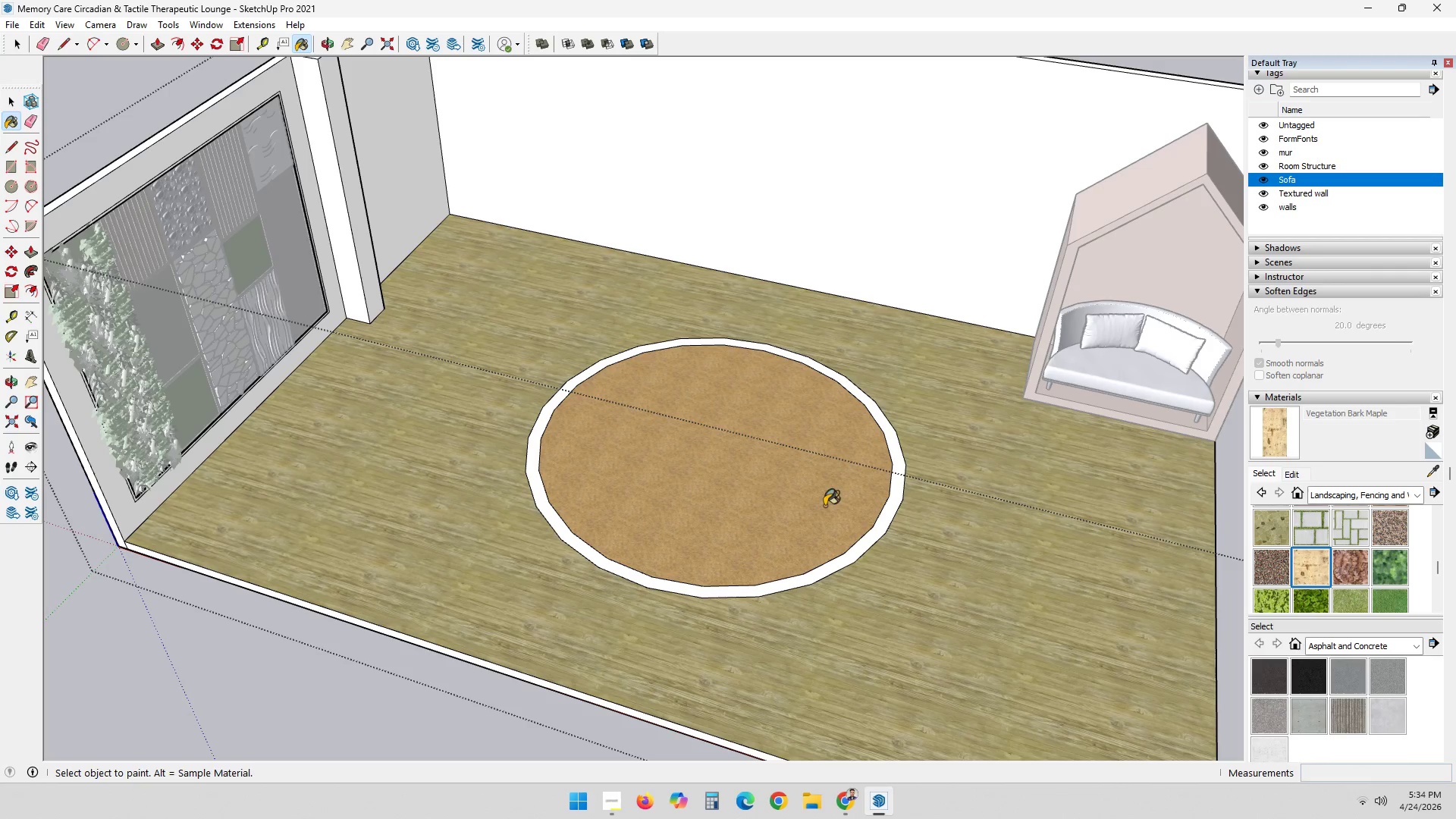 
double_click([817, 502])
 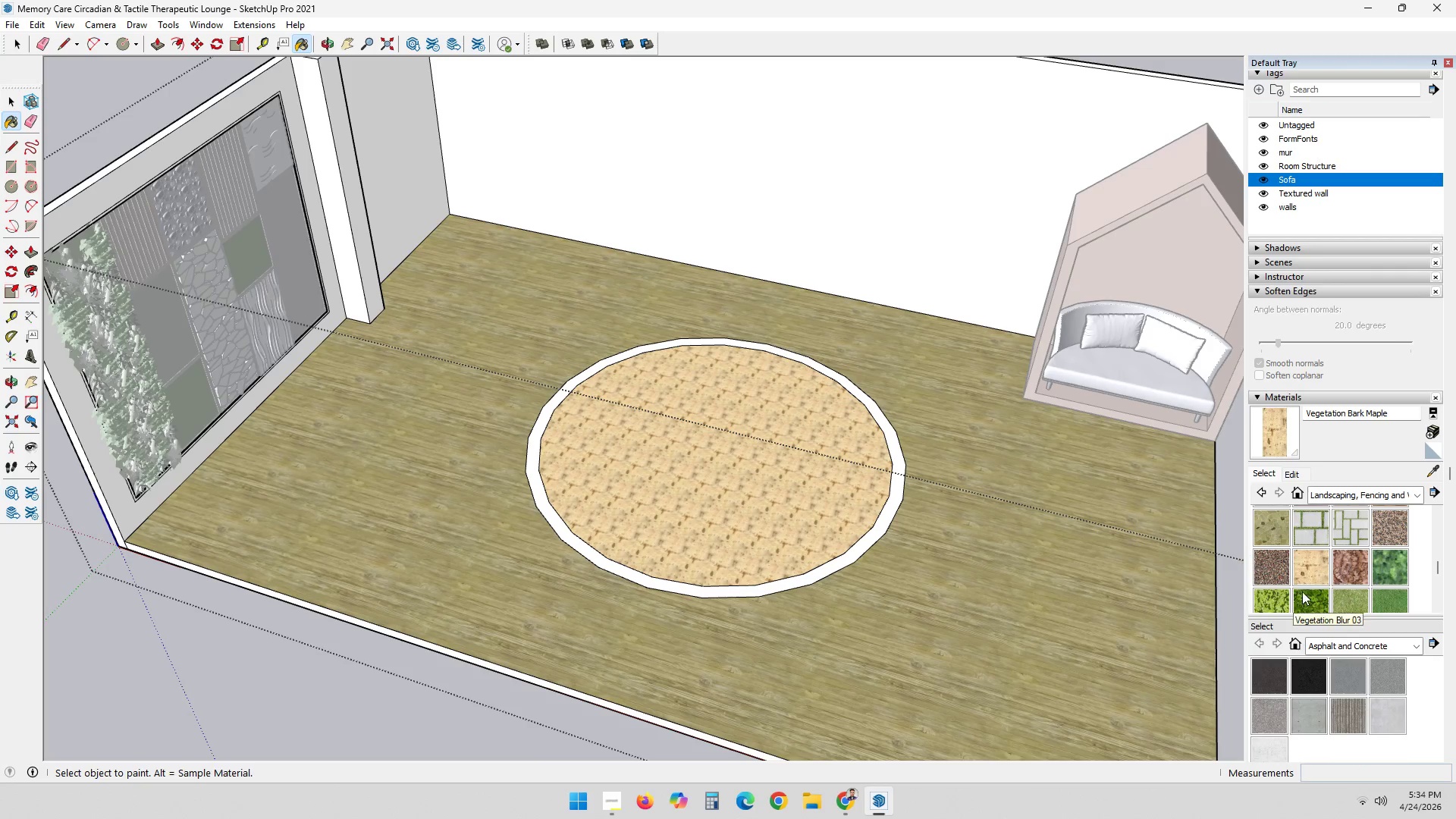 
scroll: coordinate [1298, 583], scroll_direction: none, amount: 0.0
 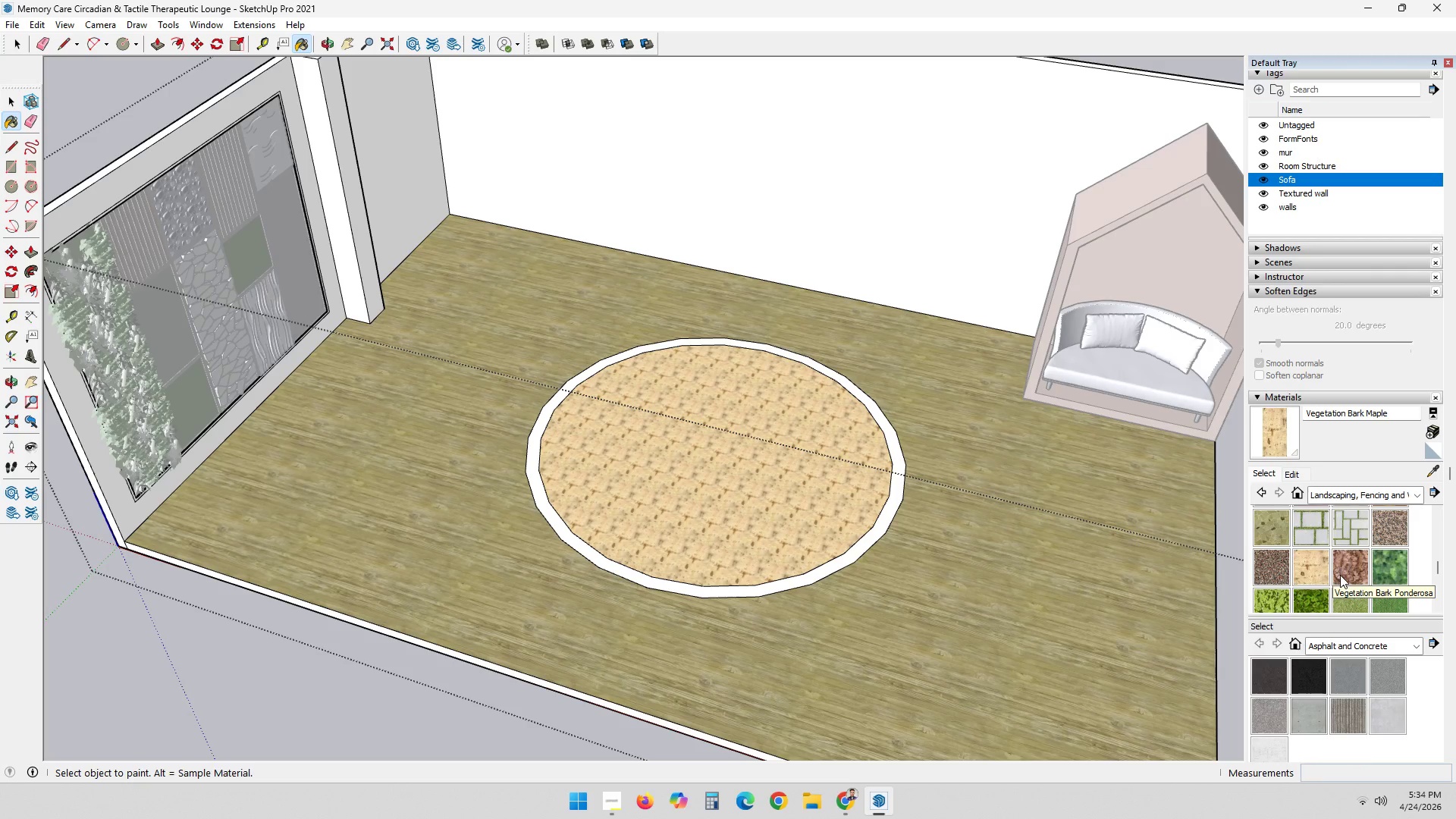 
scroll: coordinate [1341, 575], scroll_direction: down, amount: 1.0
 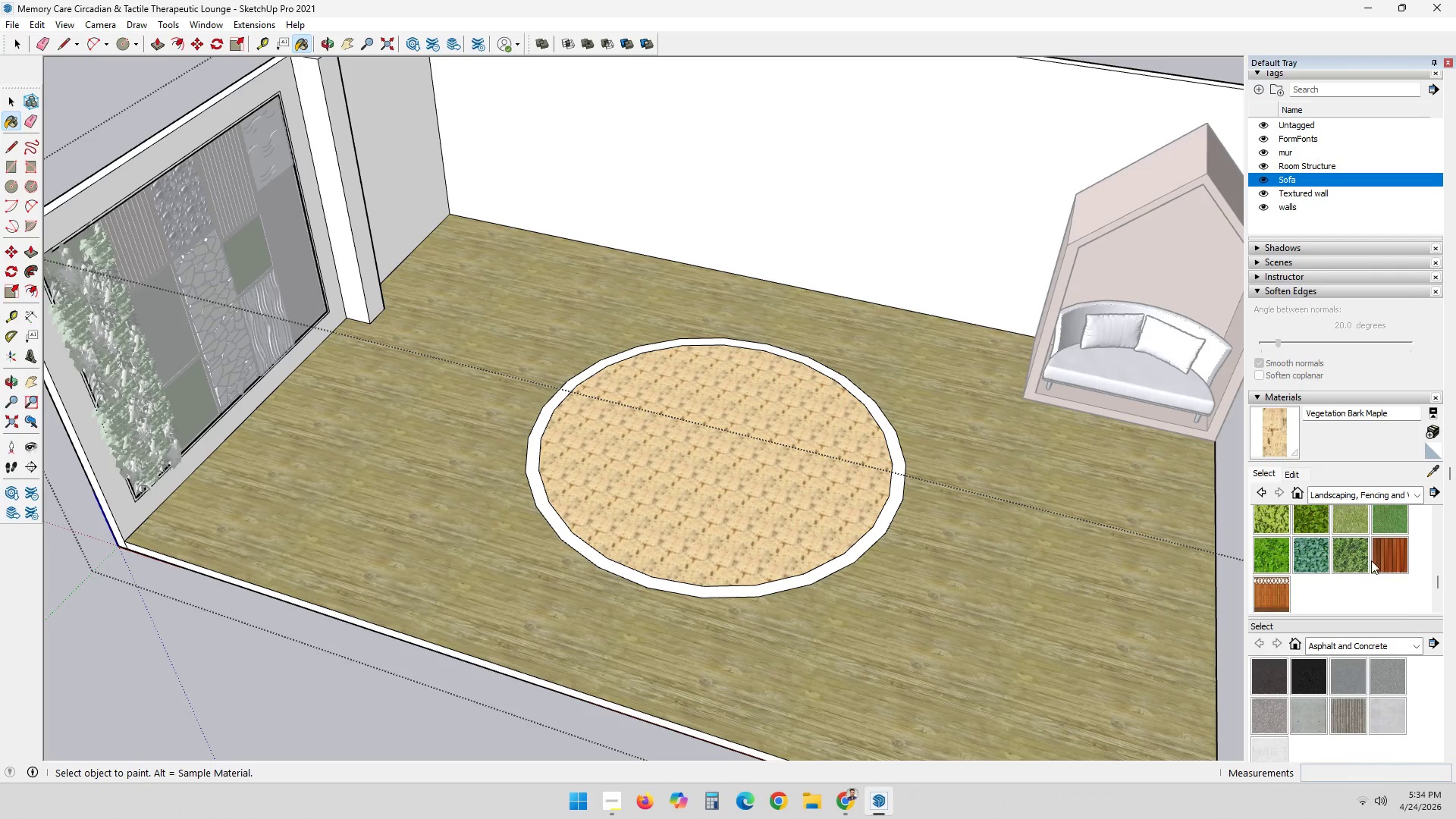 
double_click([830, 497])
 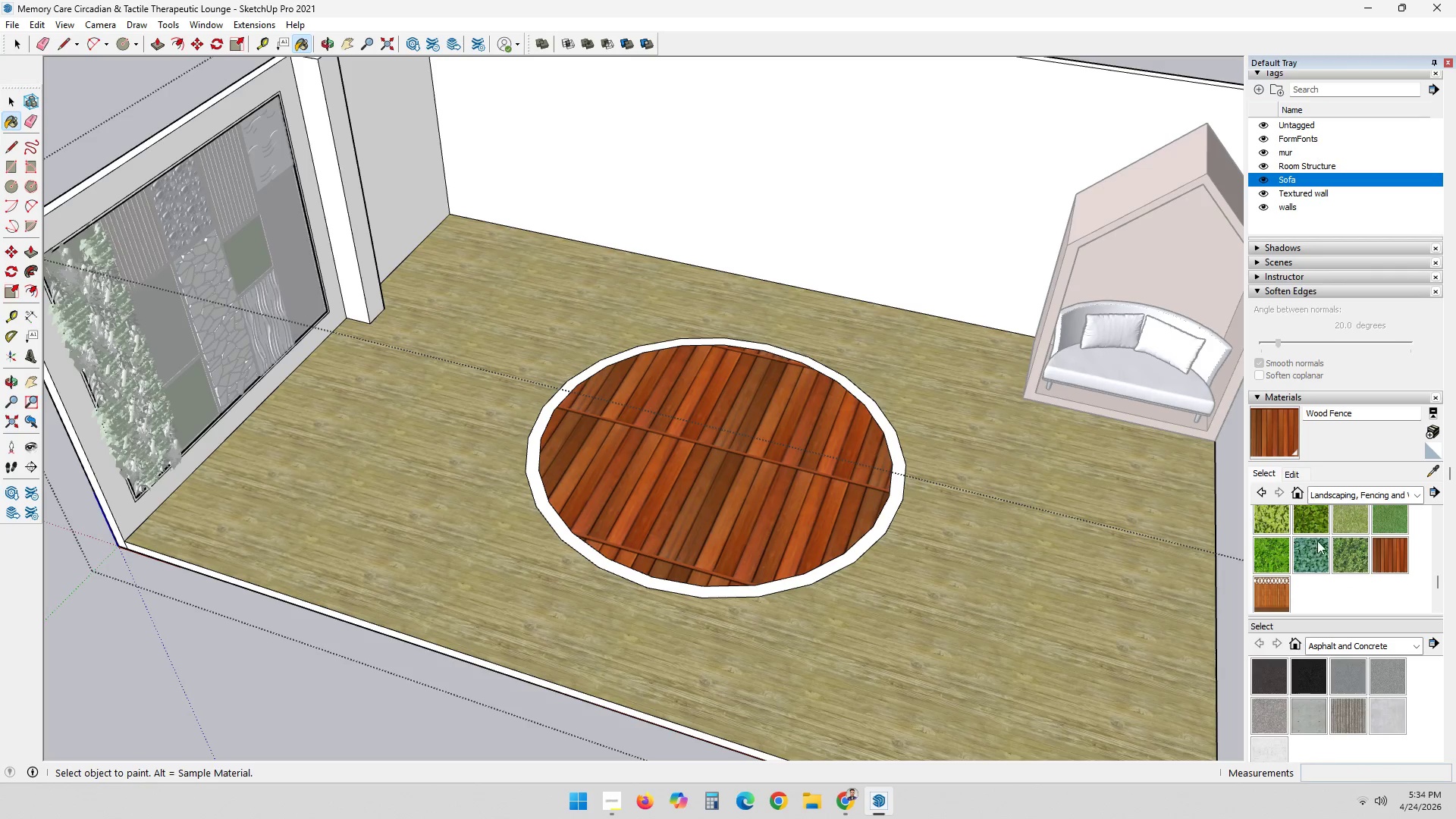 
scroll: coordinate [1360, 554], scroll_direction: up, amount: 1.0
 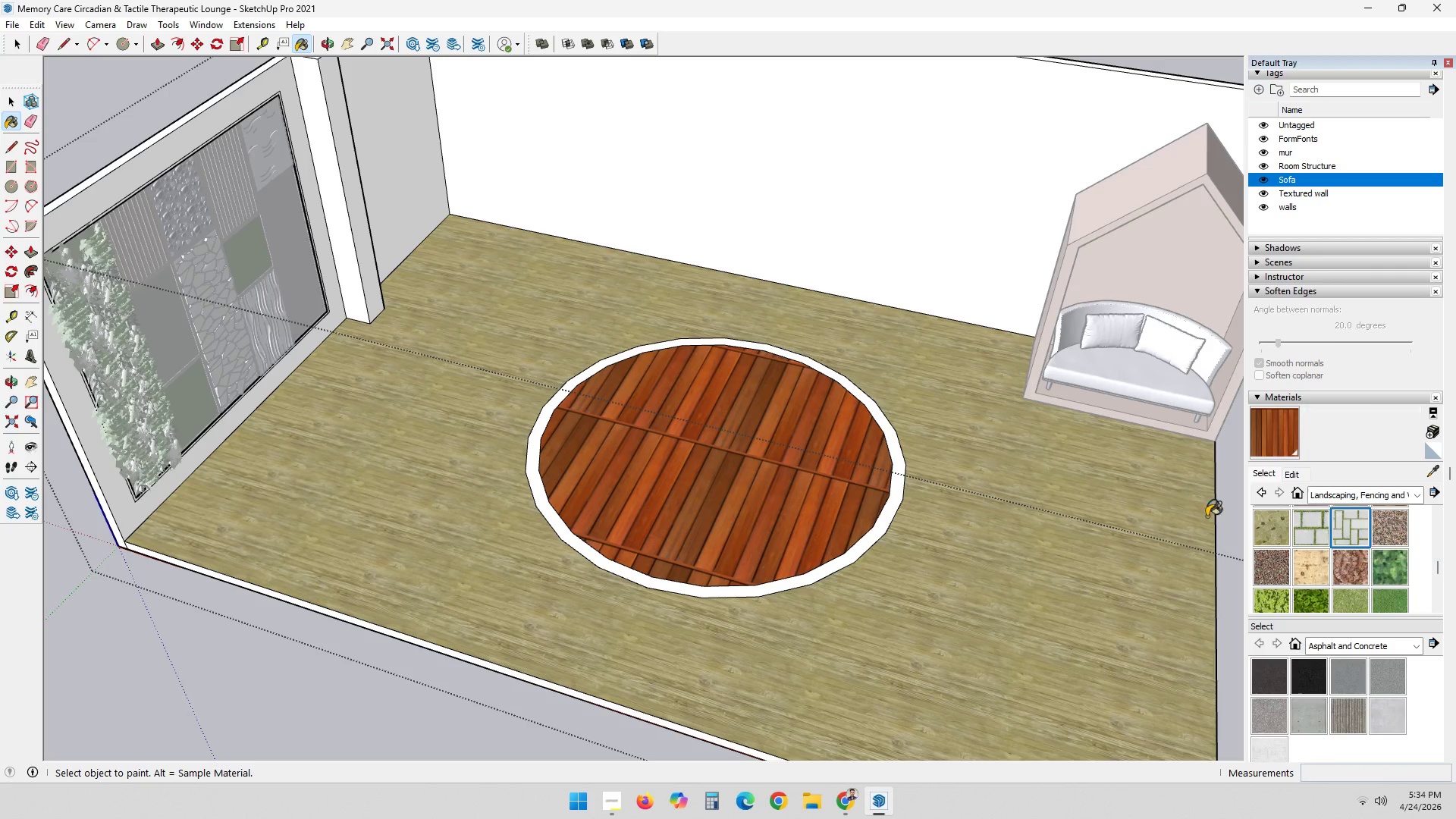 
double_click([852, 475])
 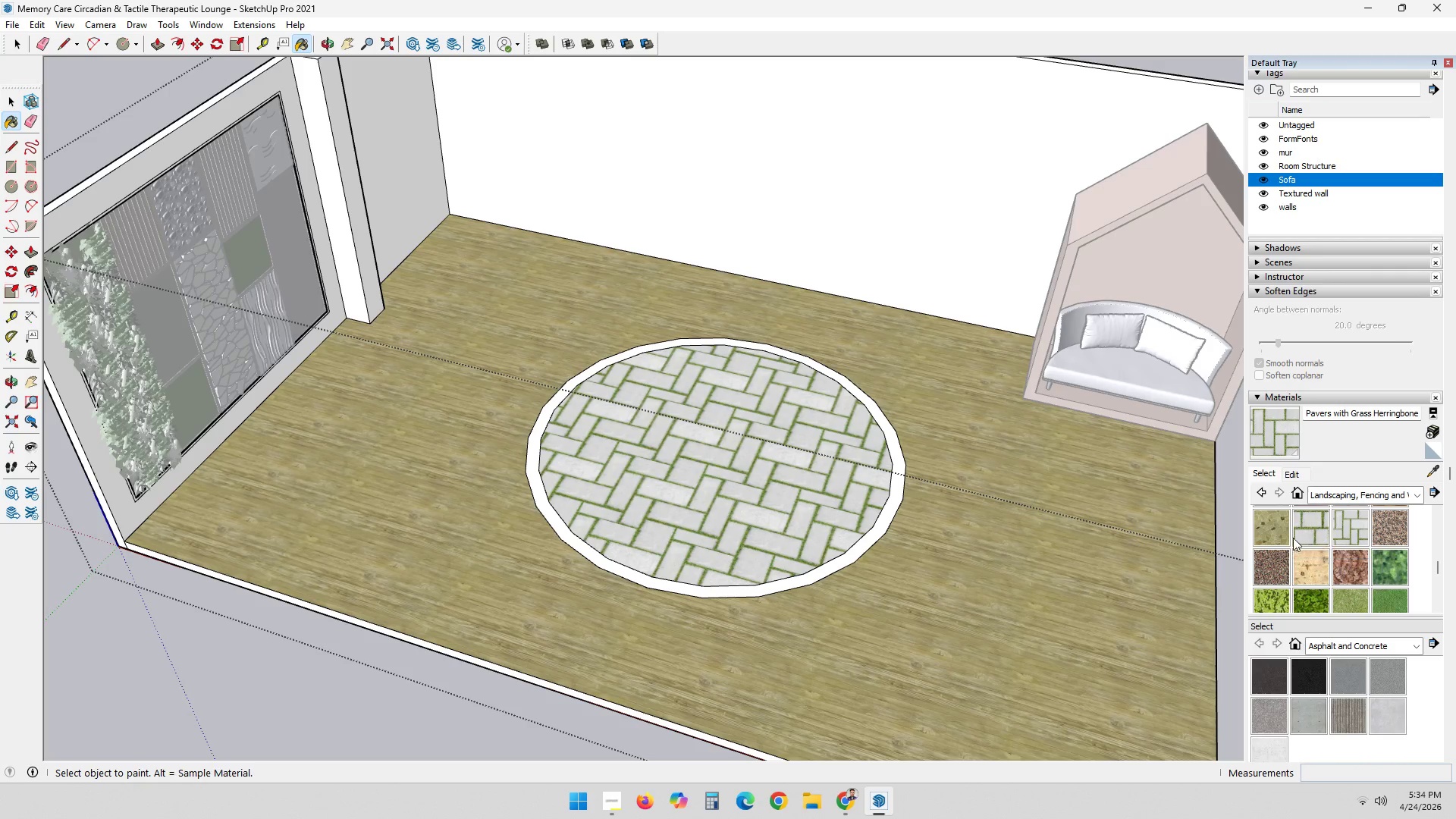 
double_click([779, 467])
 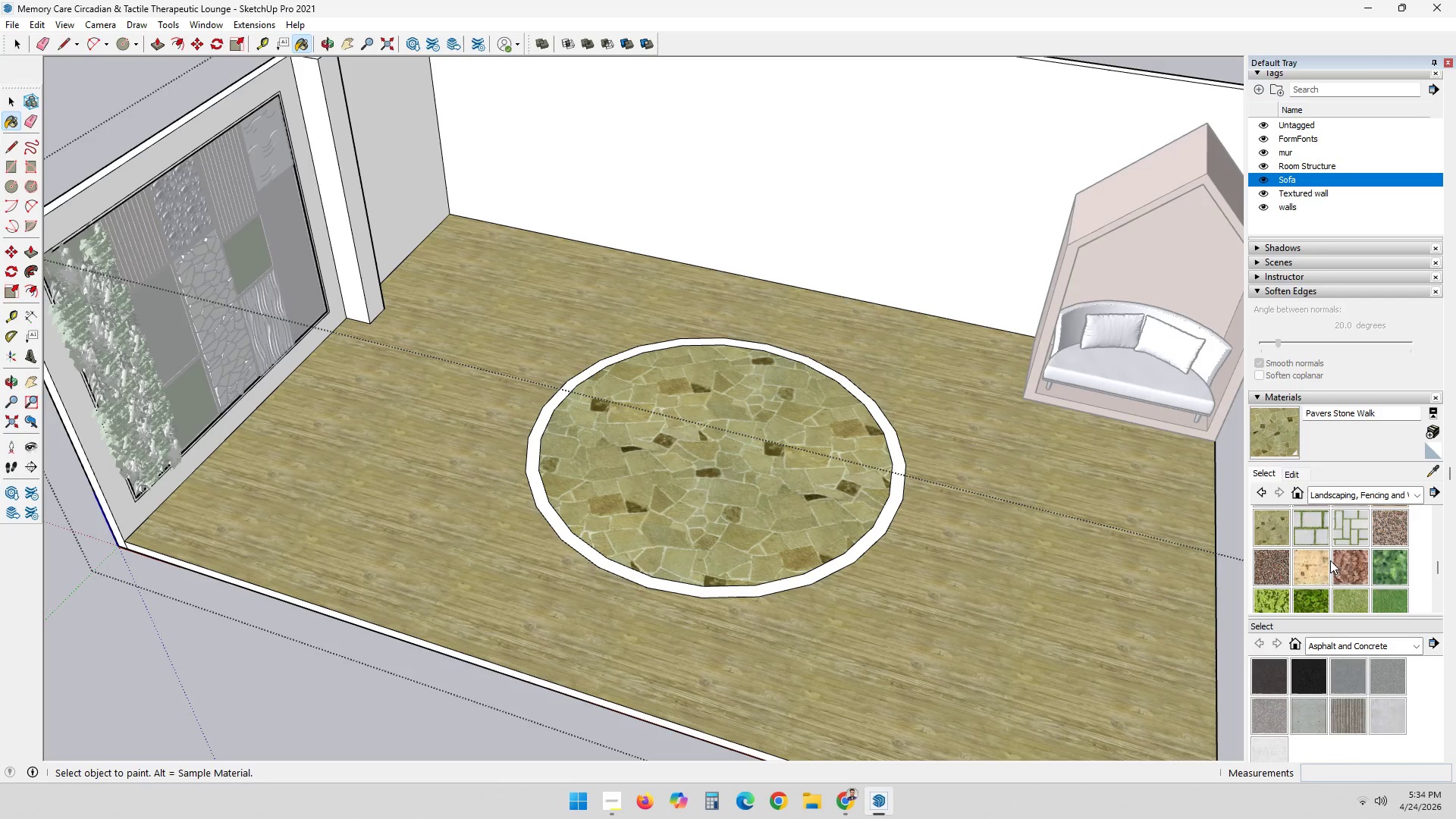 
scroll: coordinate [1332, 560], scroll_direction: up, amount: 1.0
 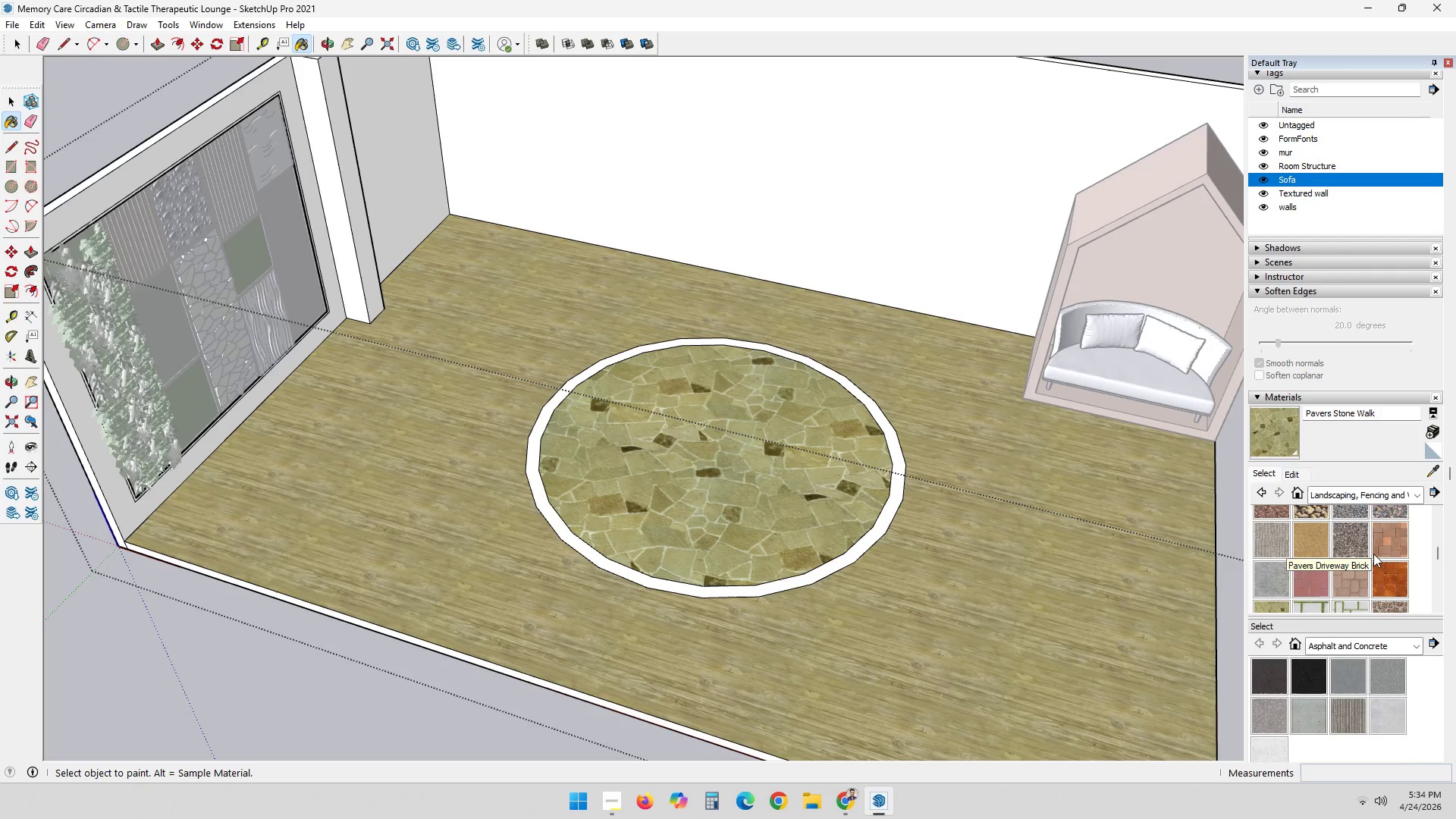 
scroll: coordinate [1374, 554], scroll_direction: down, amount: 1.0
 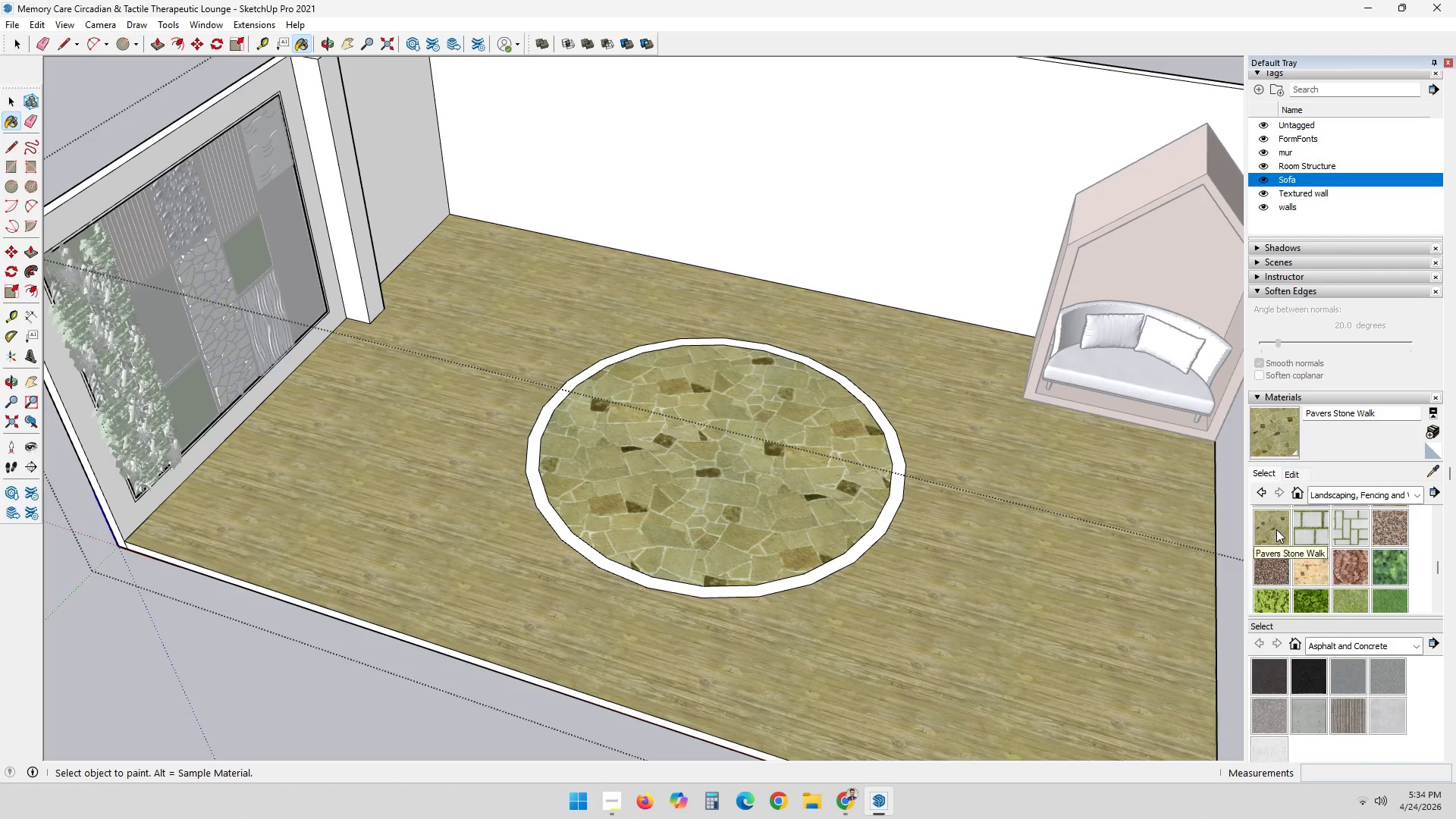 
key(Space)
 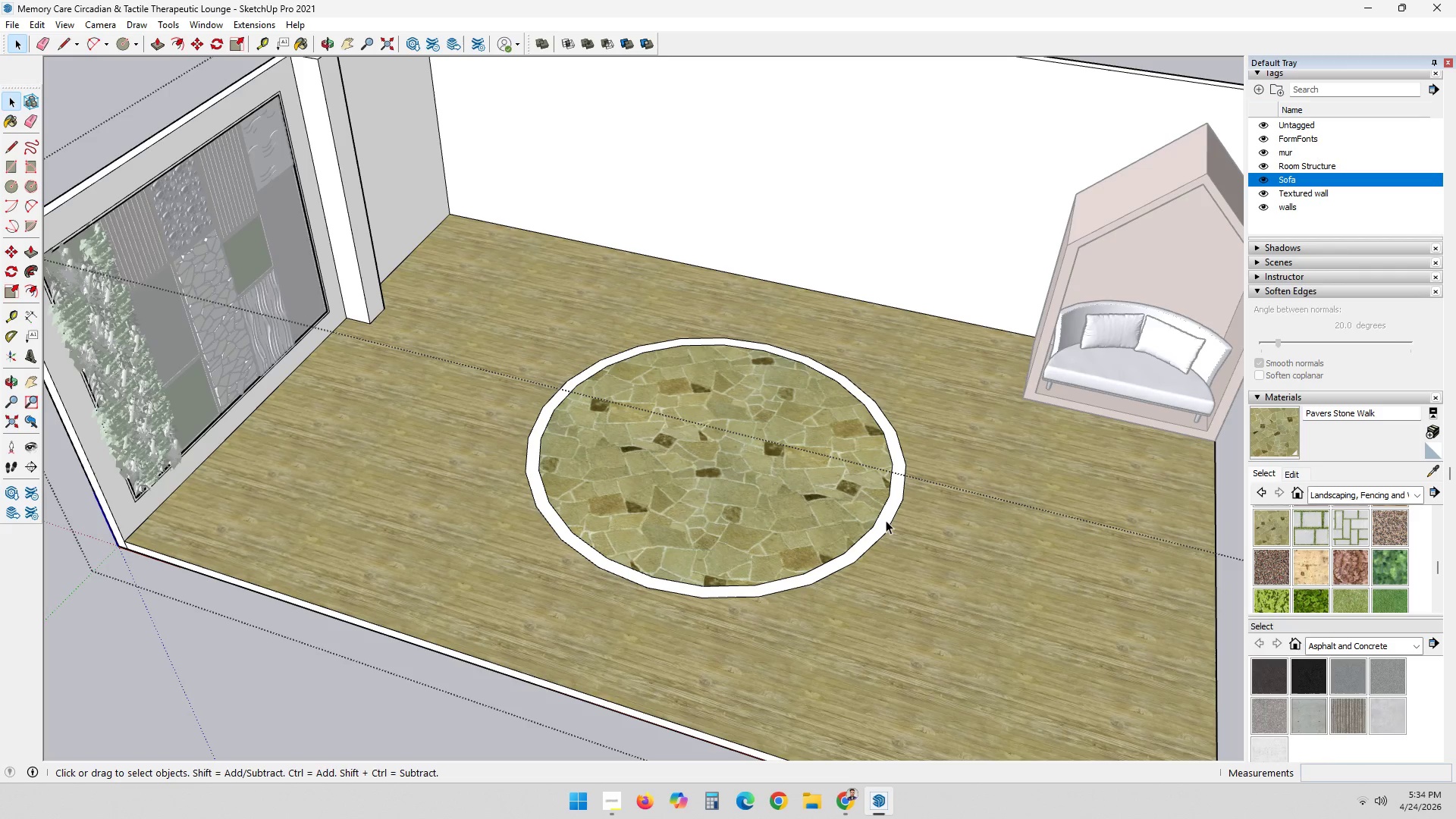 
left_click([886, 520])
 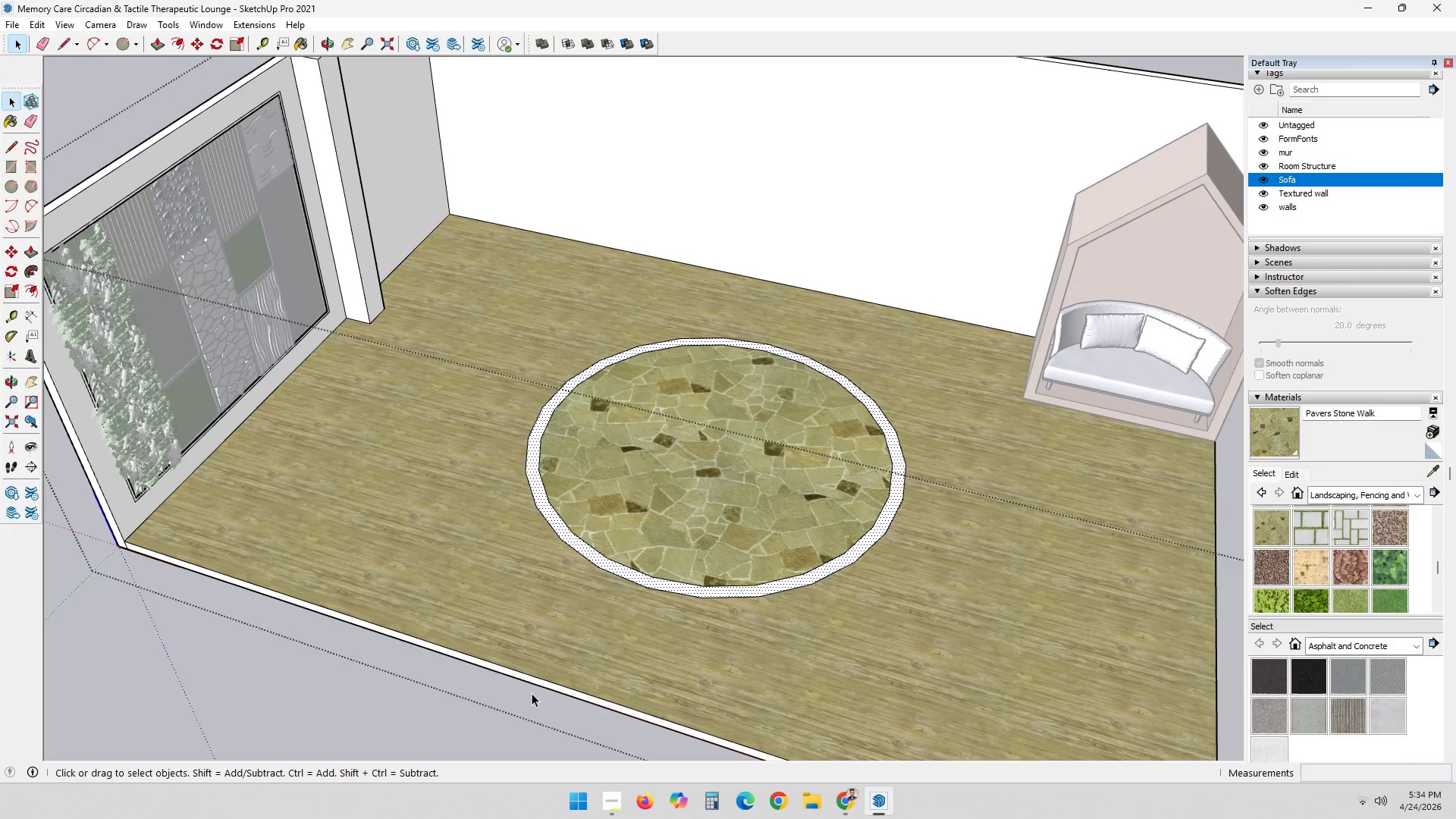 
left_click([509, 702])
 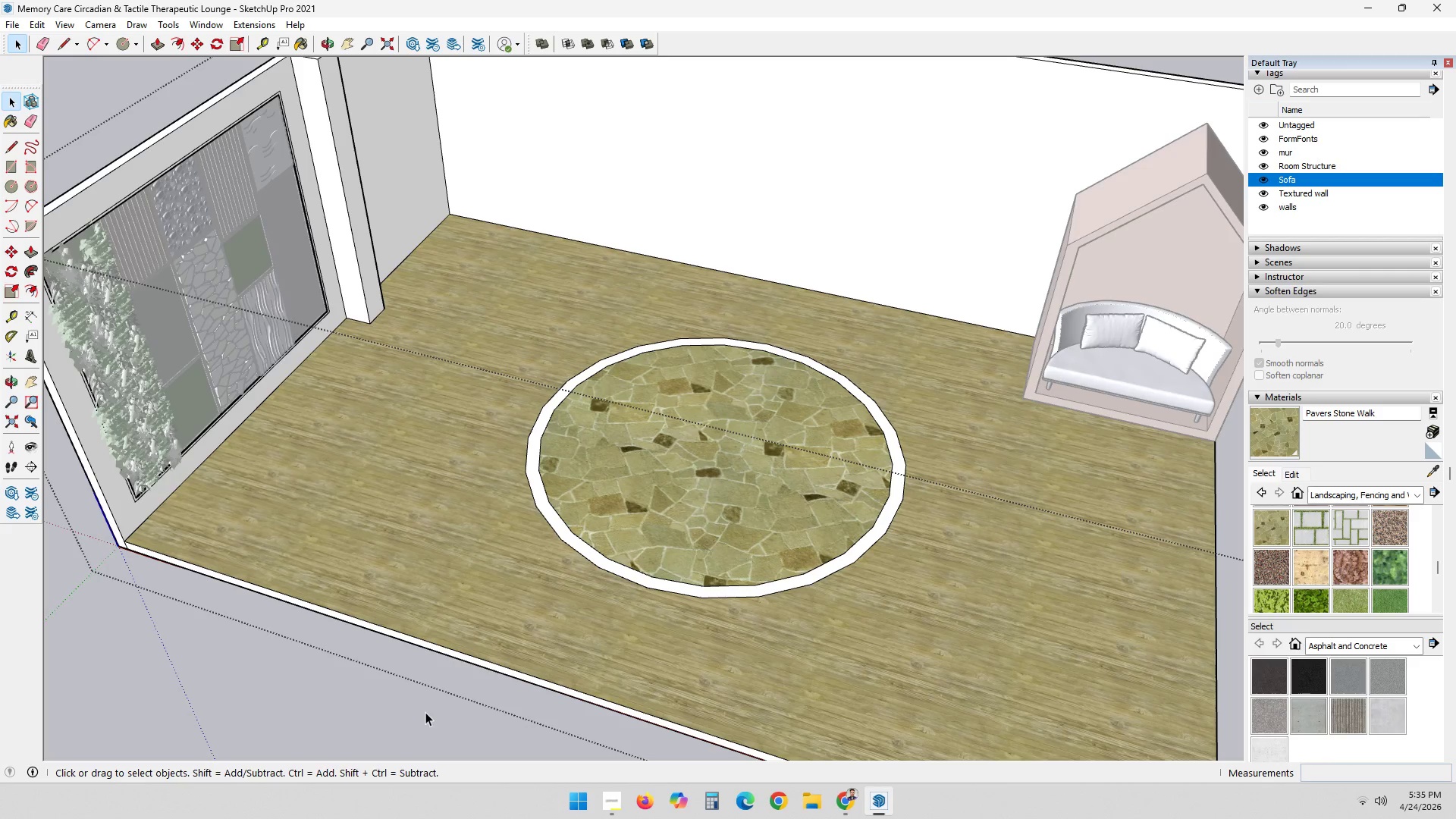 
double_click([791, 623])
 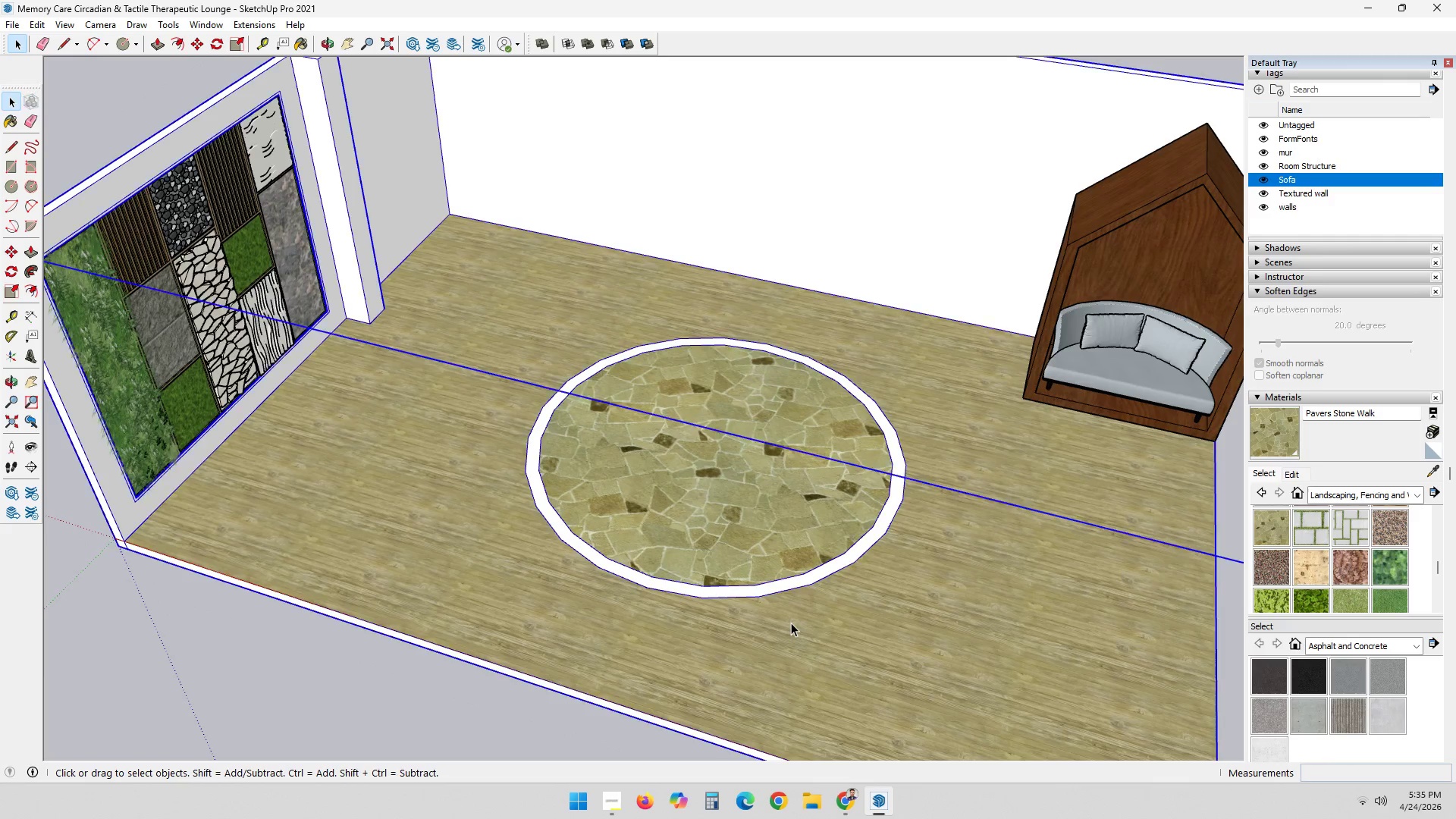 
triple_click([791, 623])
 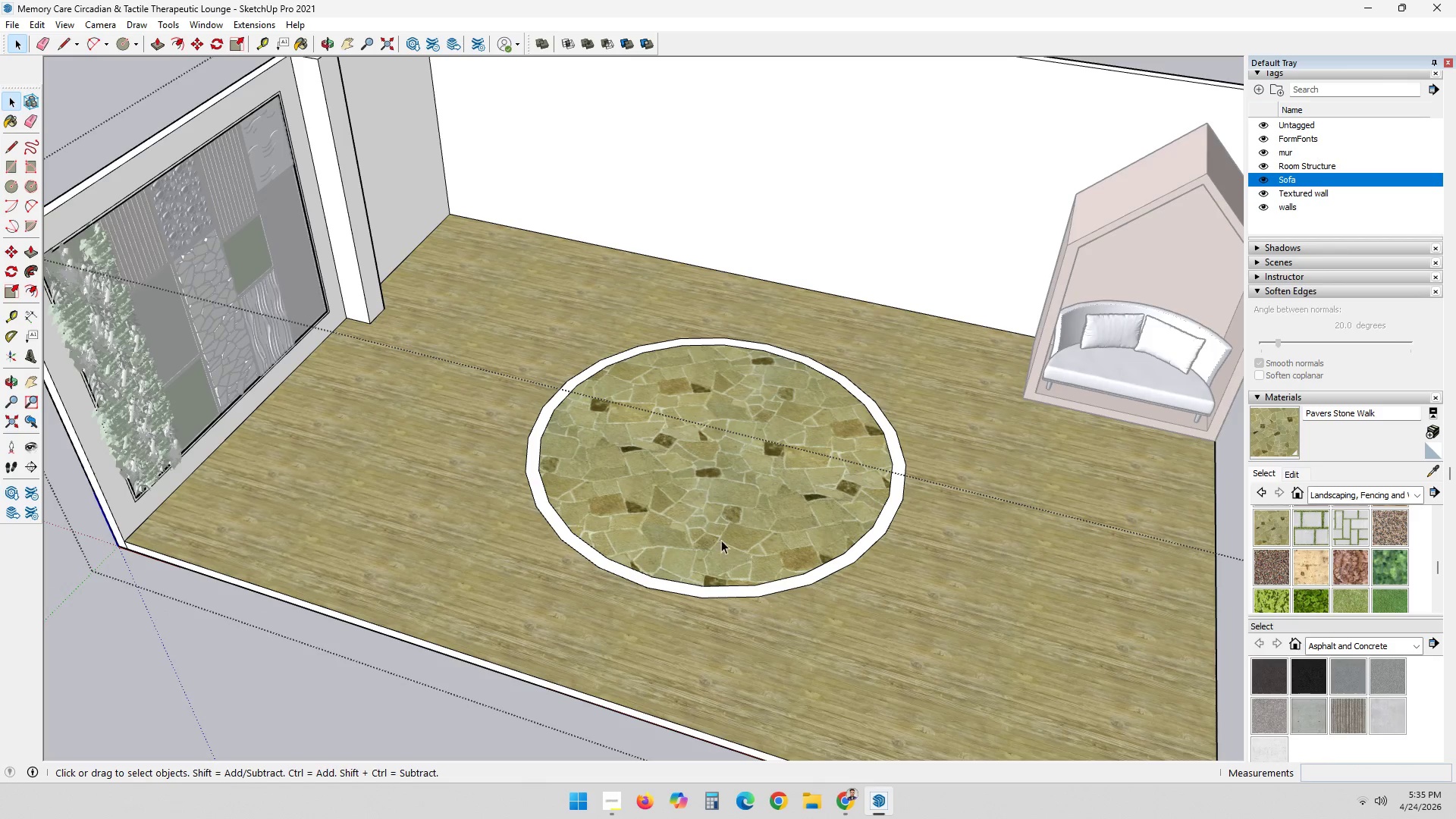 
left_click([720, 539])
 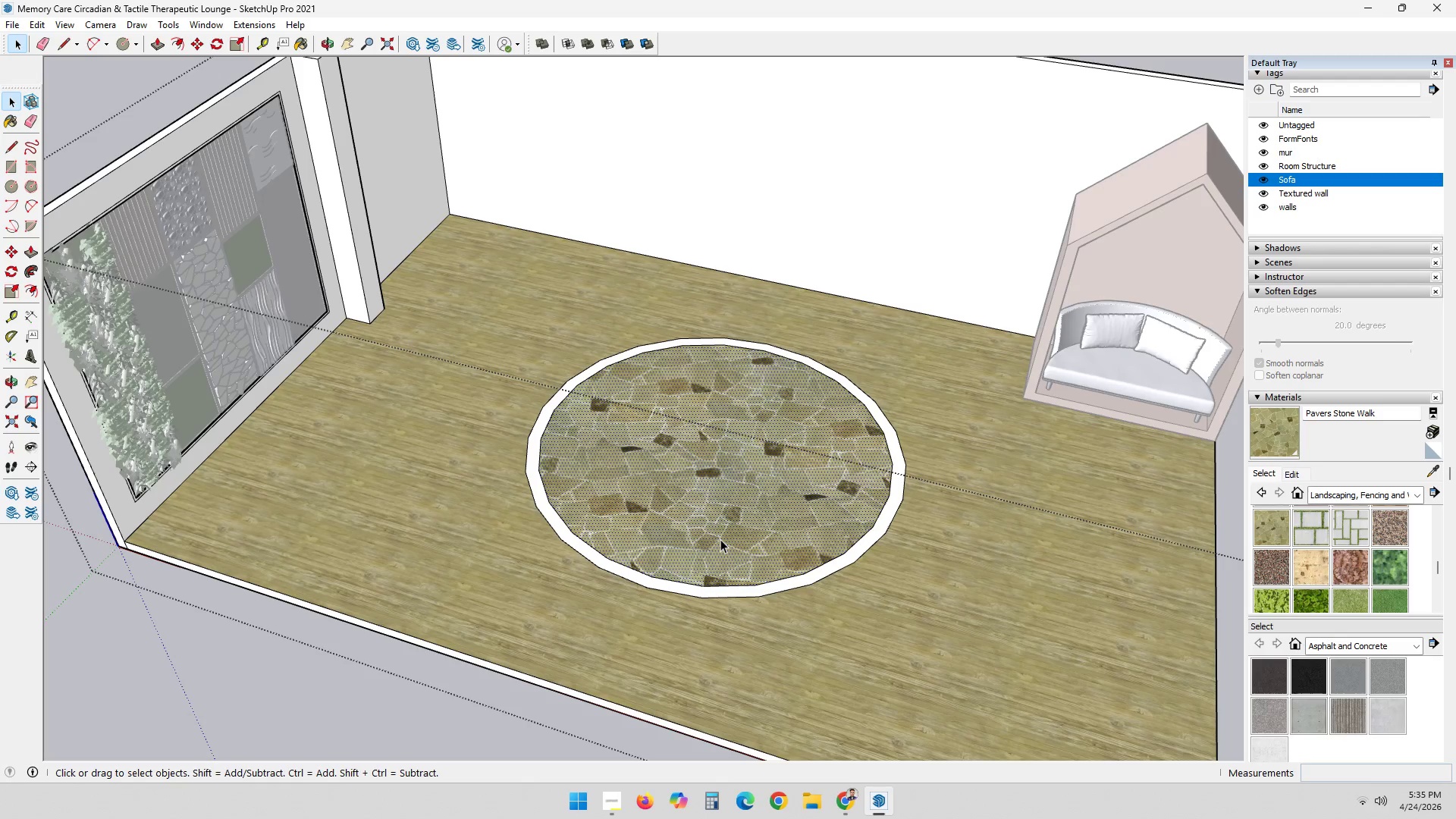 
left_click([720, 539])
 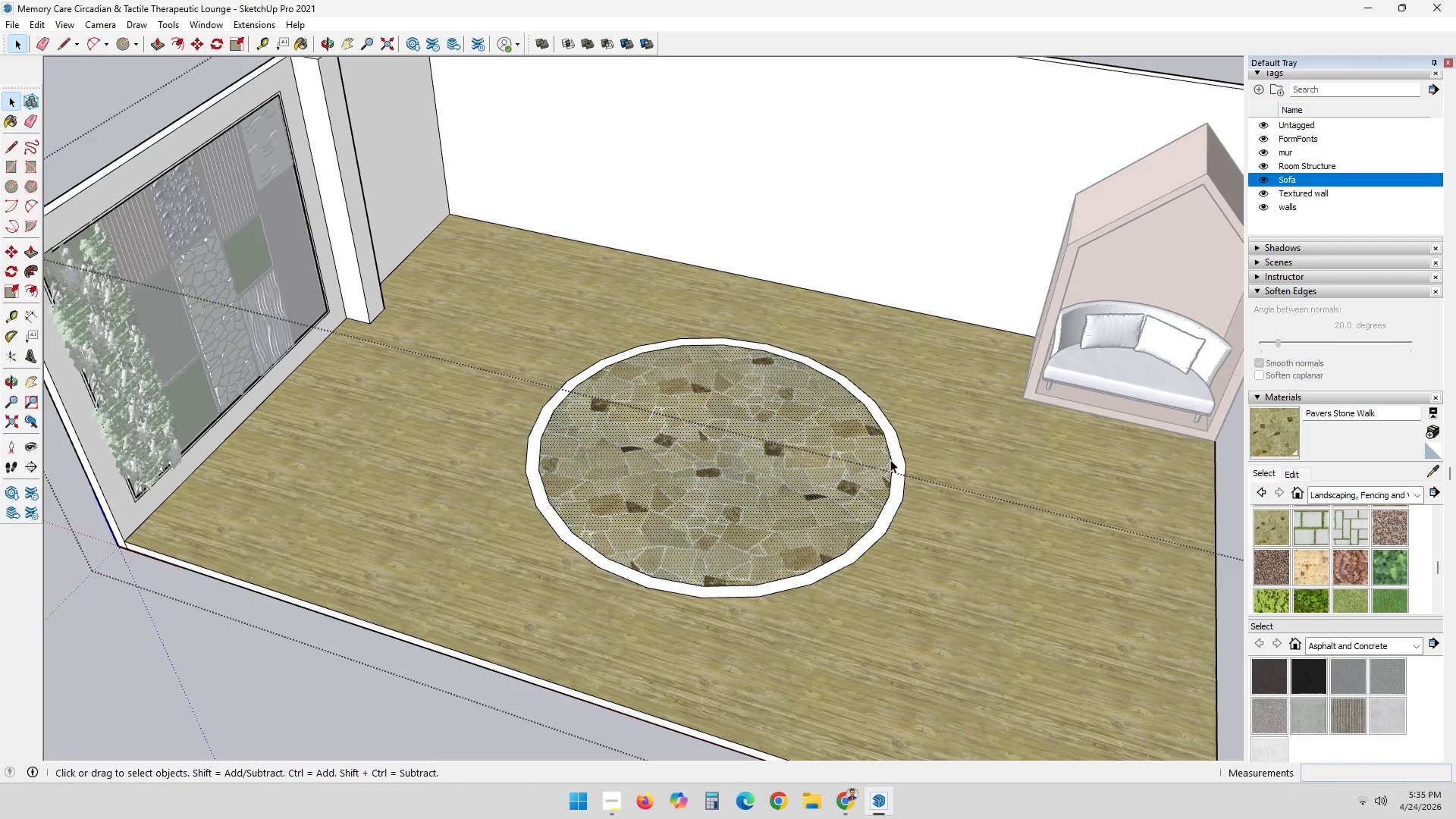 
key(E)
 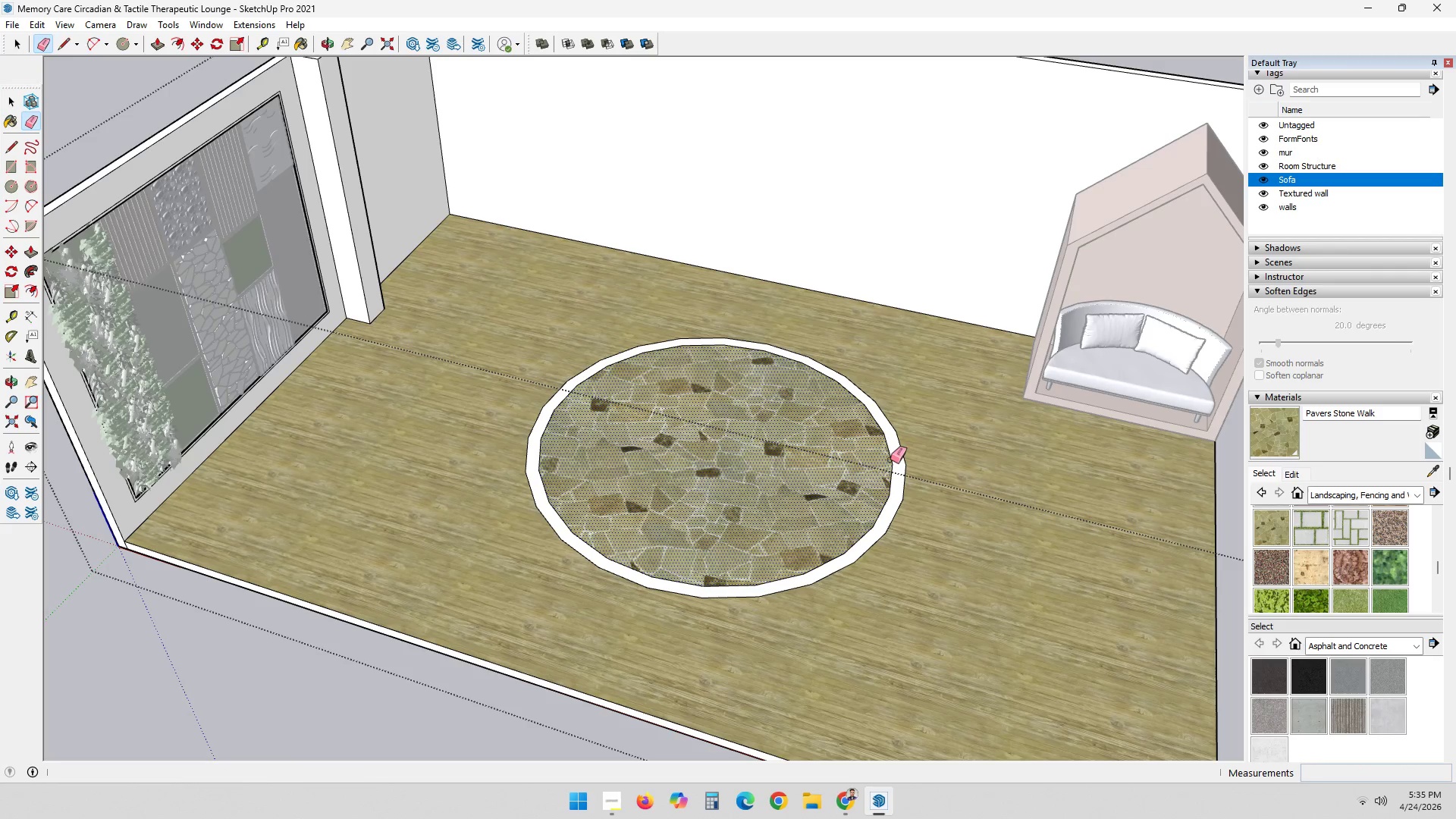 
left_click([890, 459])
 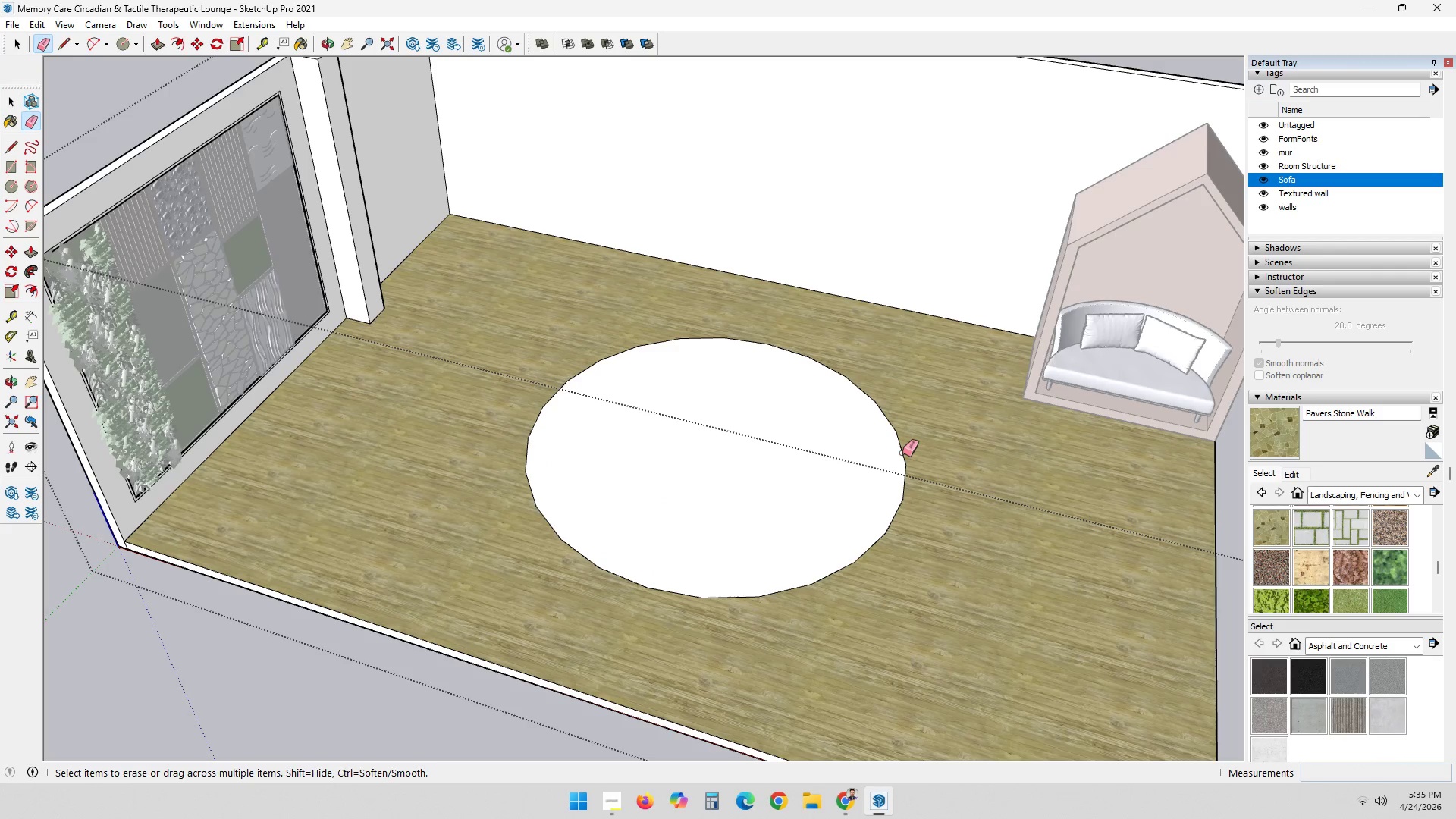 
key(Control+Z)
 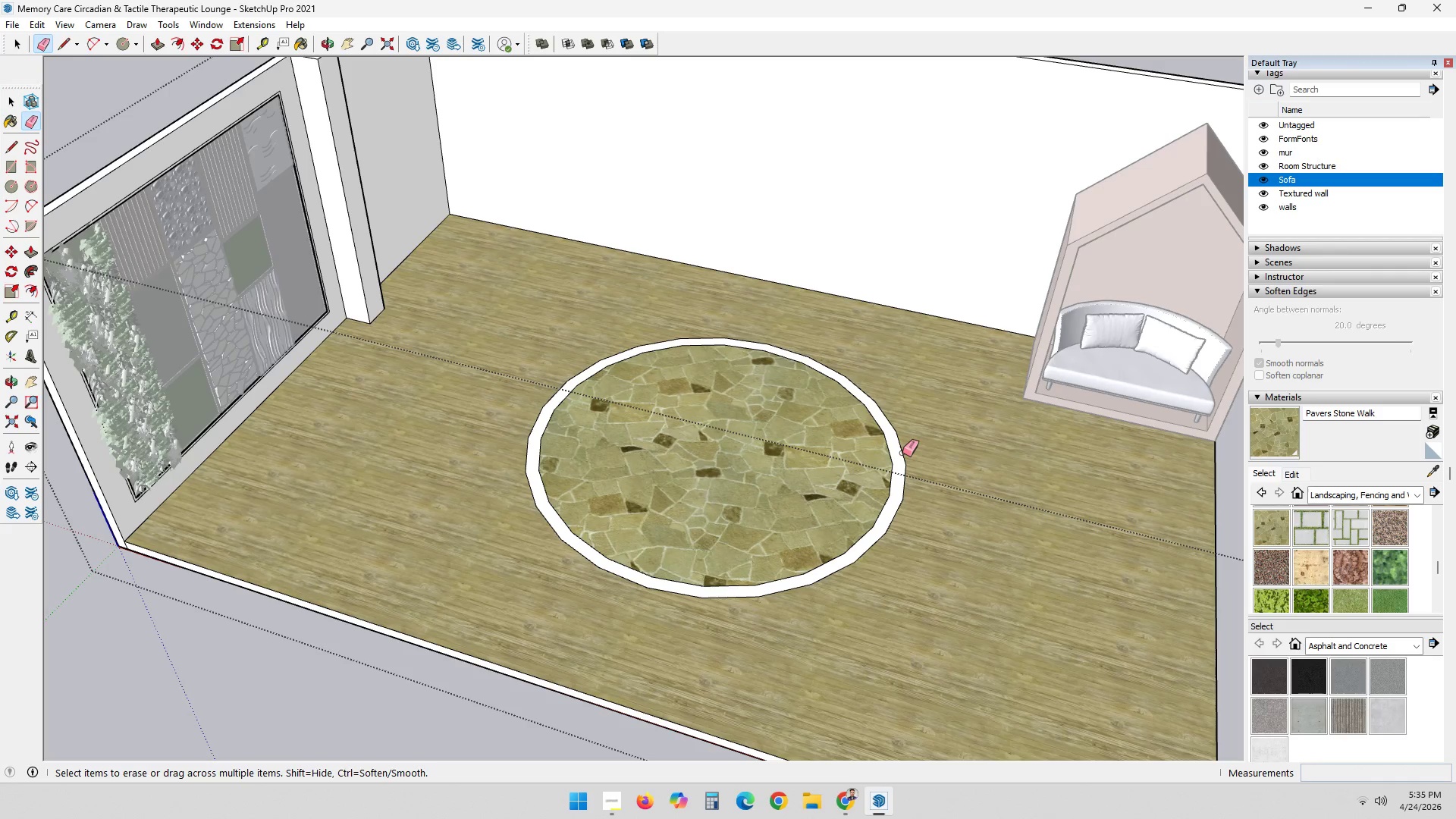 
key(Space)
 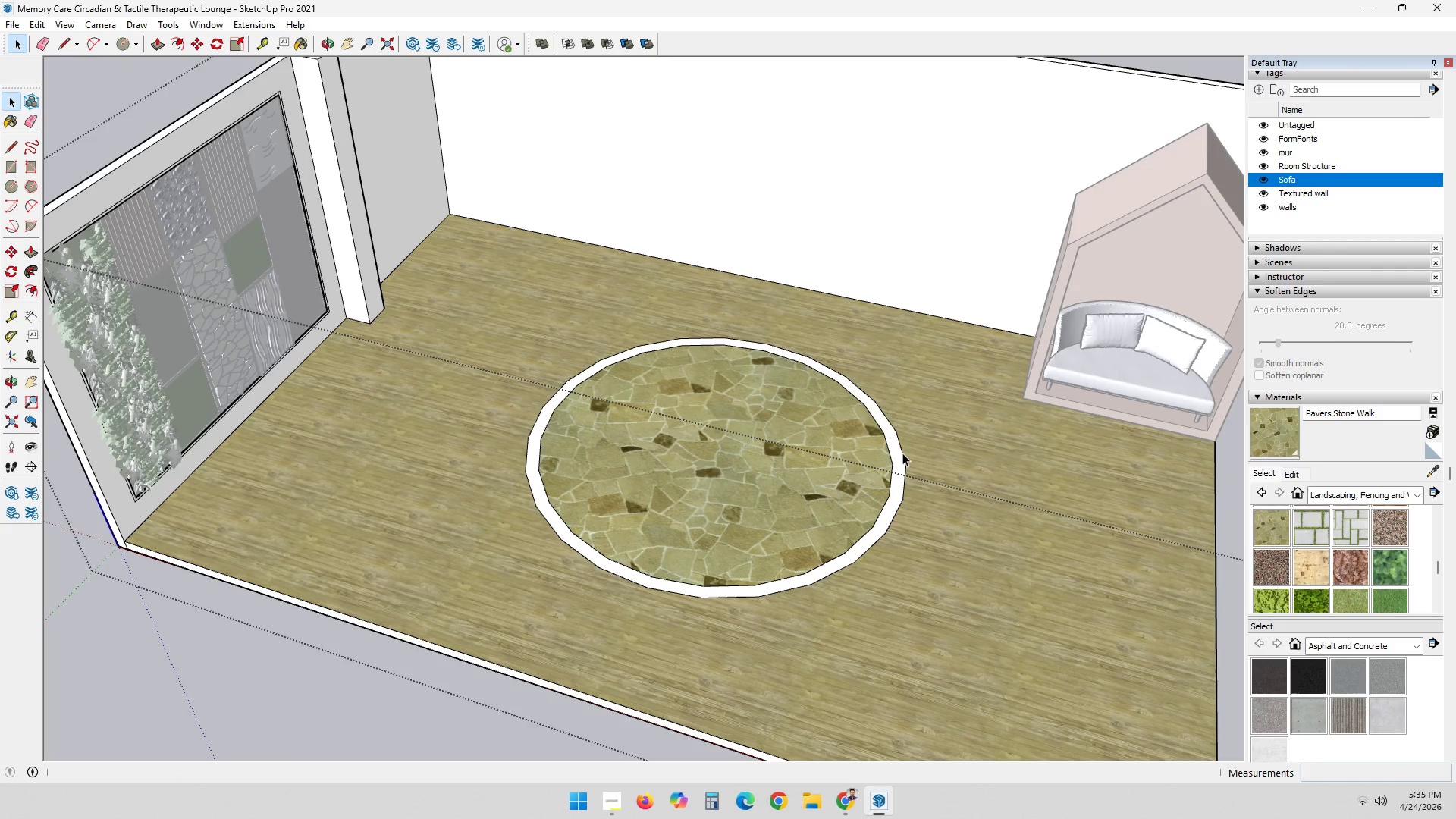 
key(E)
 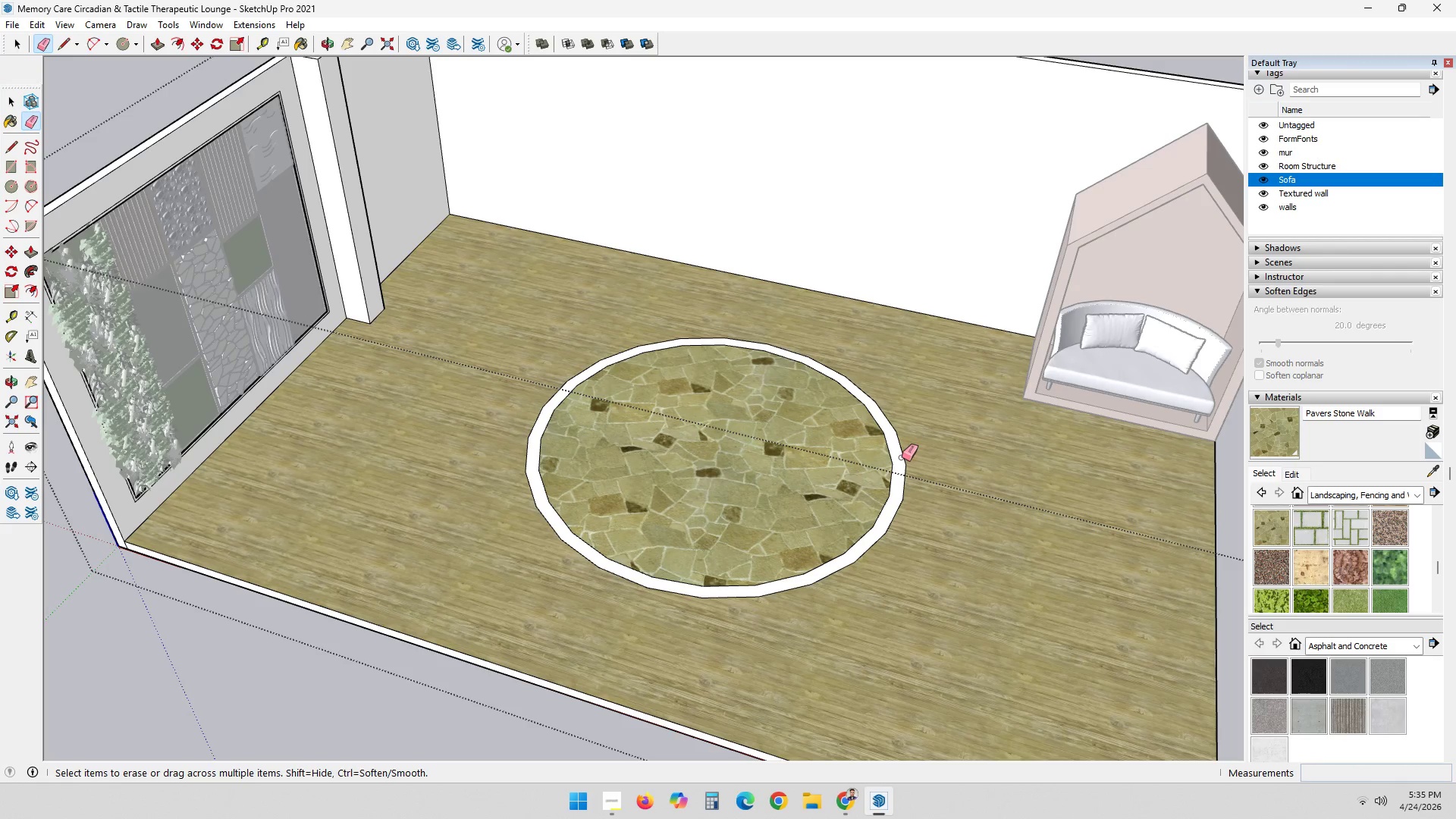 
key(Space)
 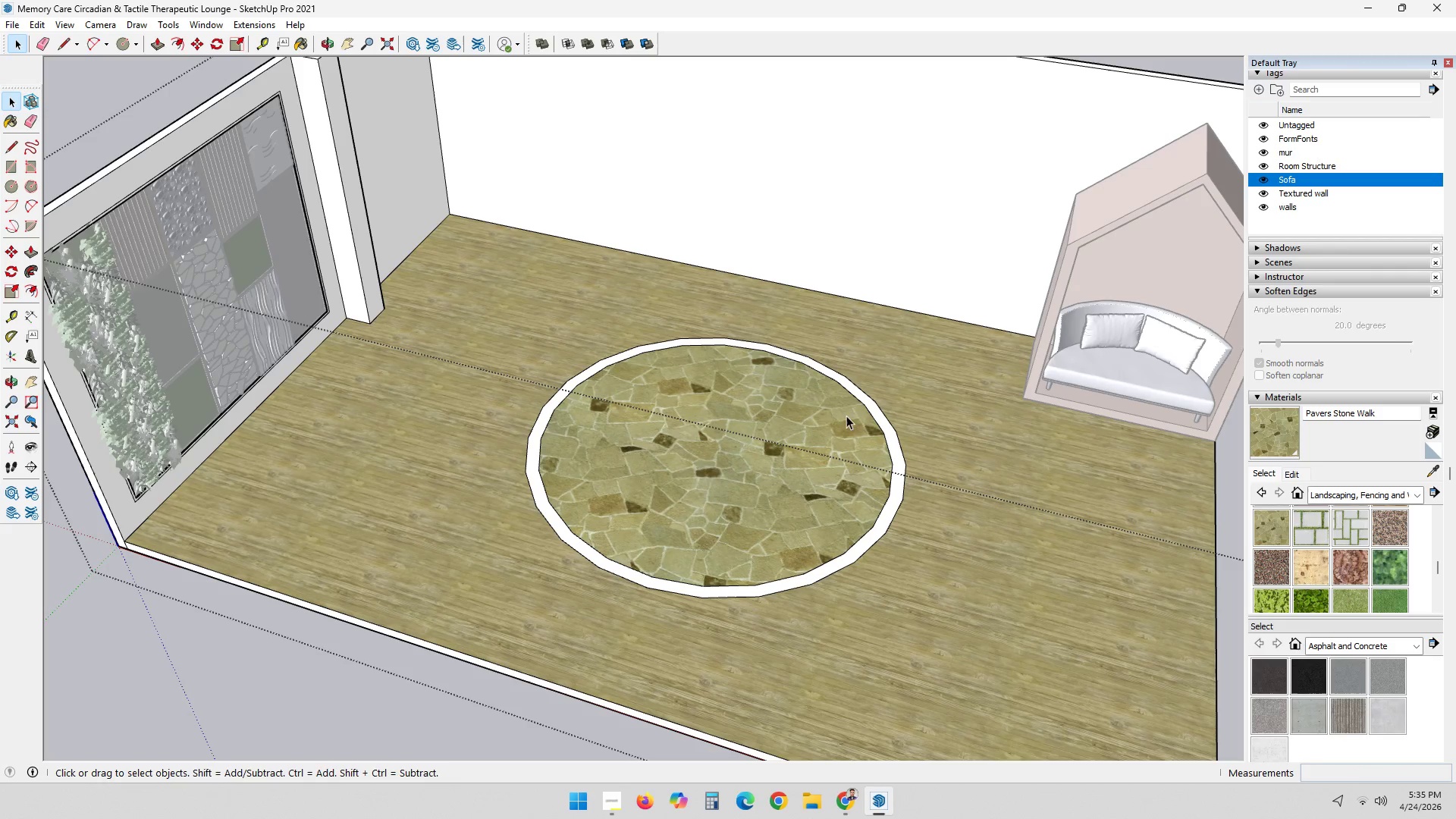 
key(L)
 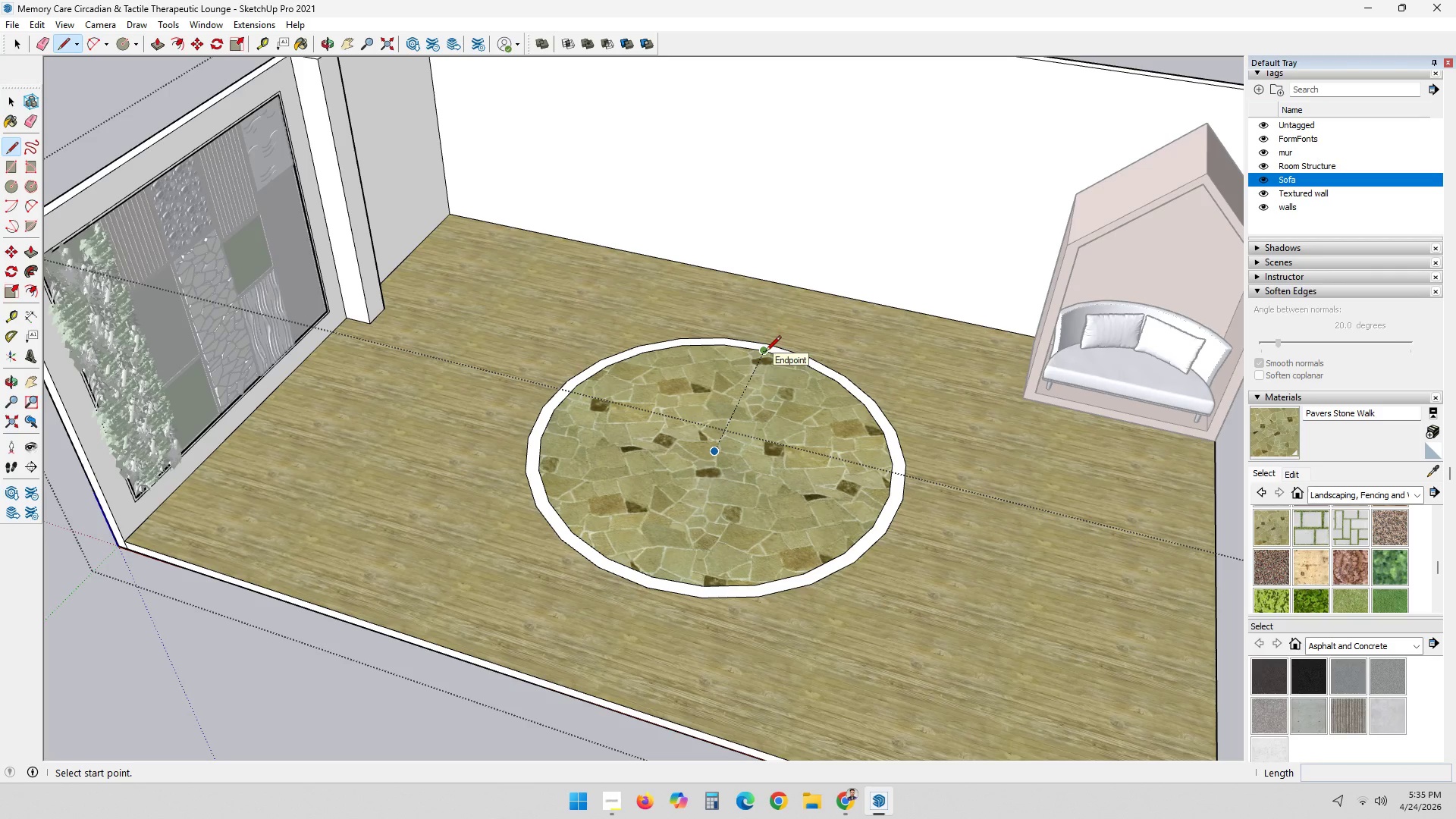 
left_click([782, 359])
 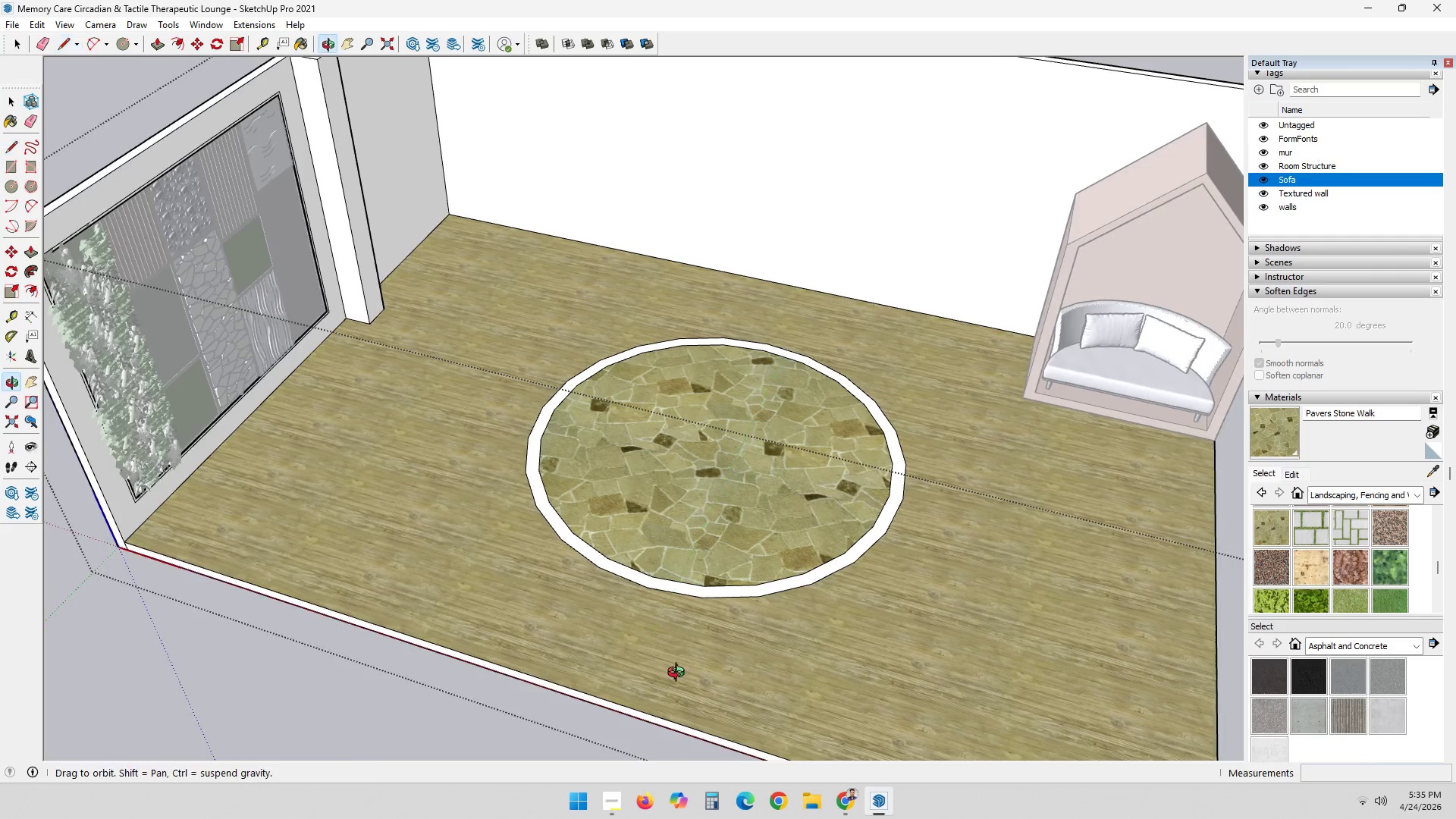 
key(L)
 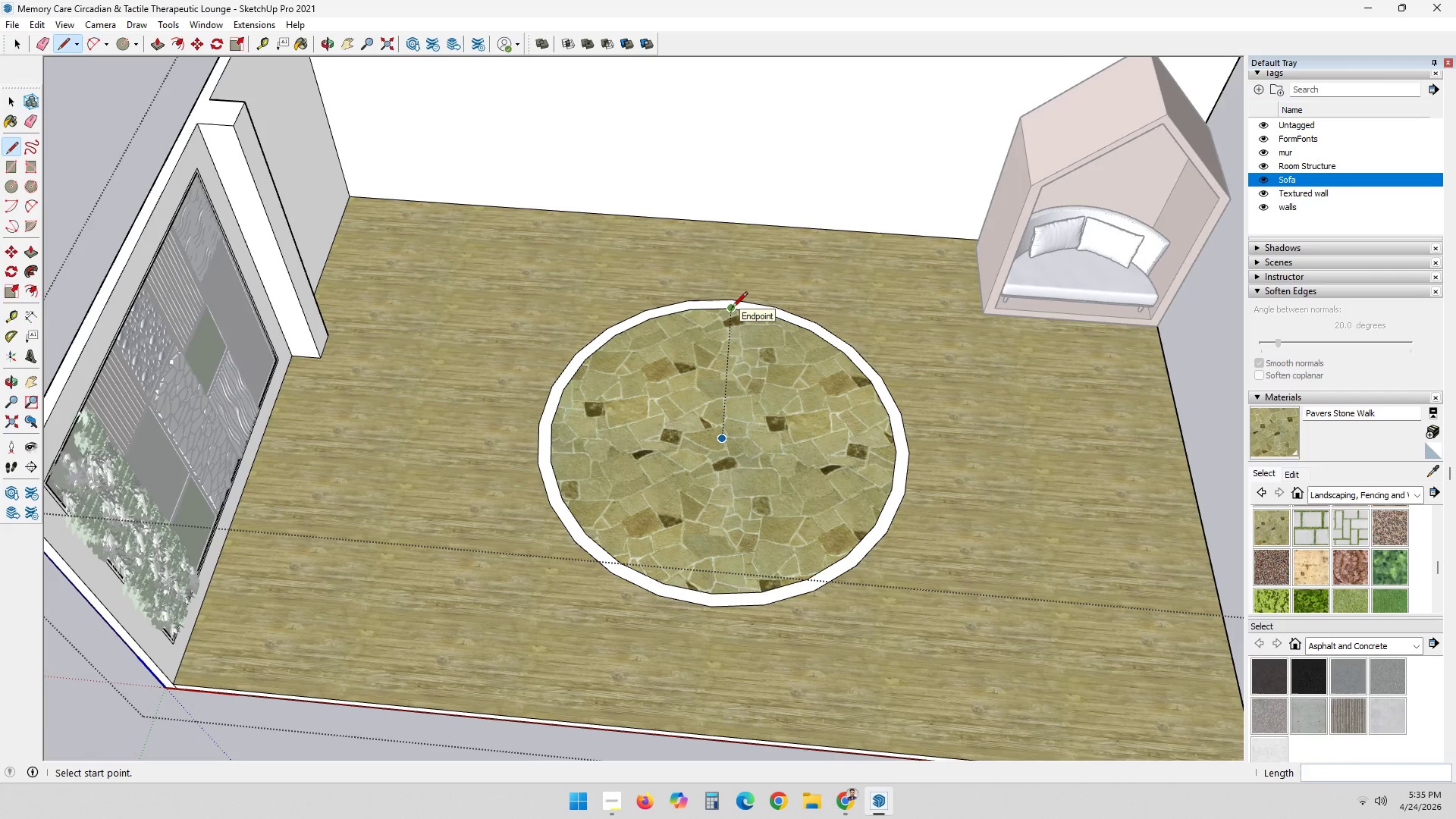 
left_click([732, 309])
 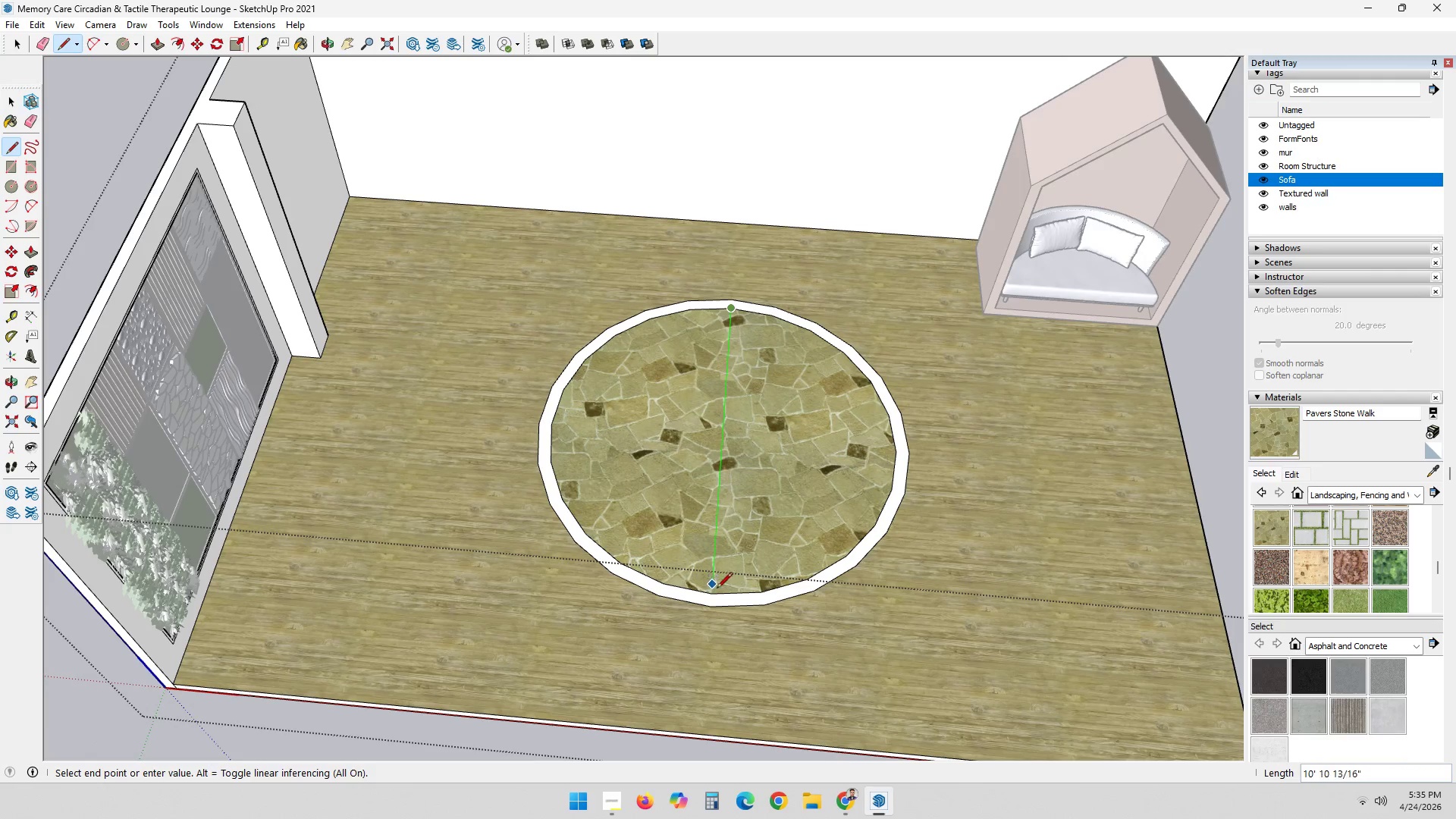 
left_click([711, 597])
 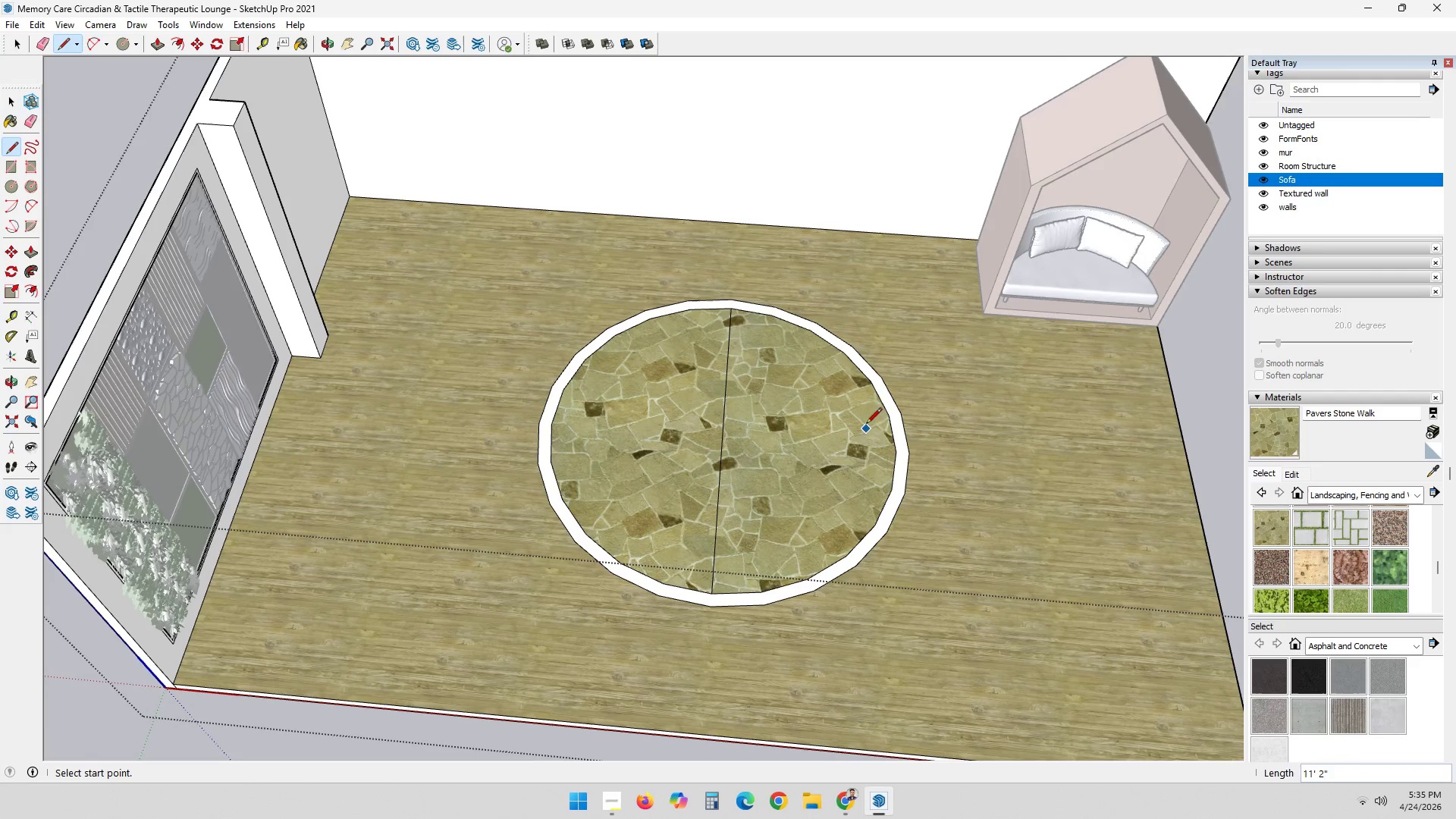 
key(E)
 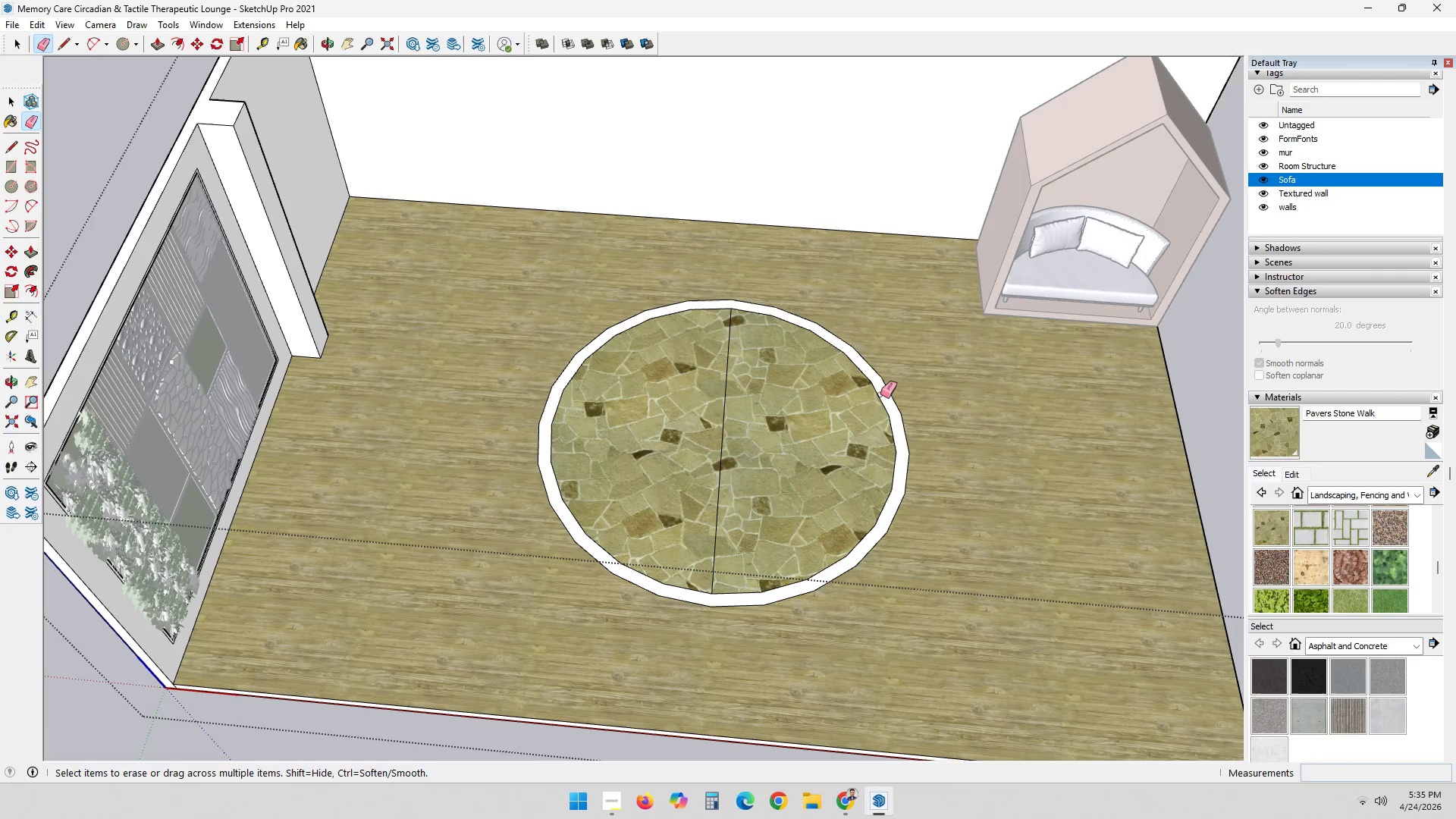 
left_click([875, 394])
 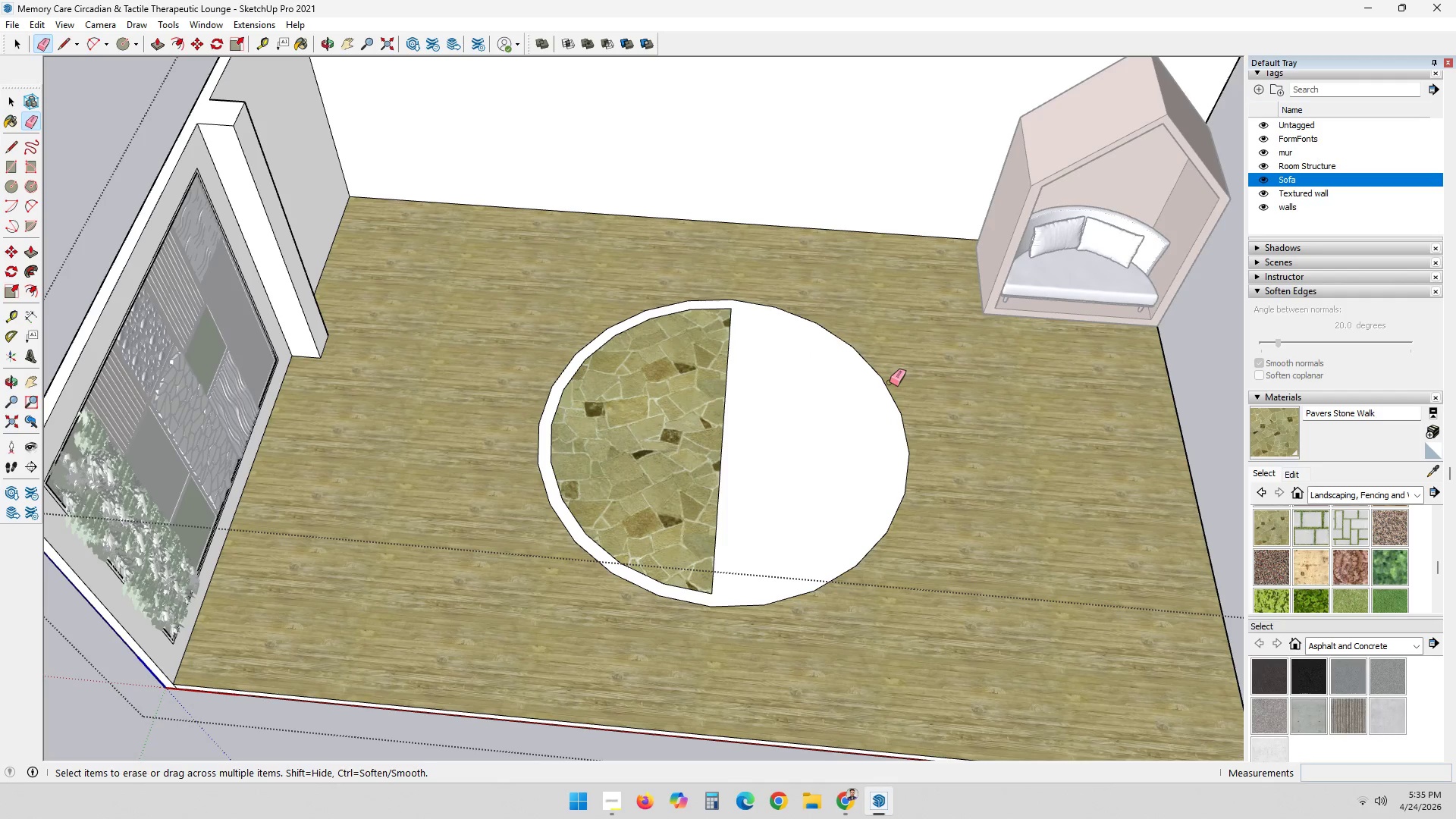 
left_click([885, 382])
 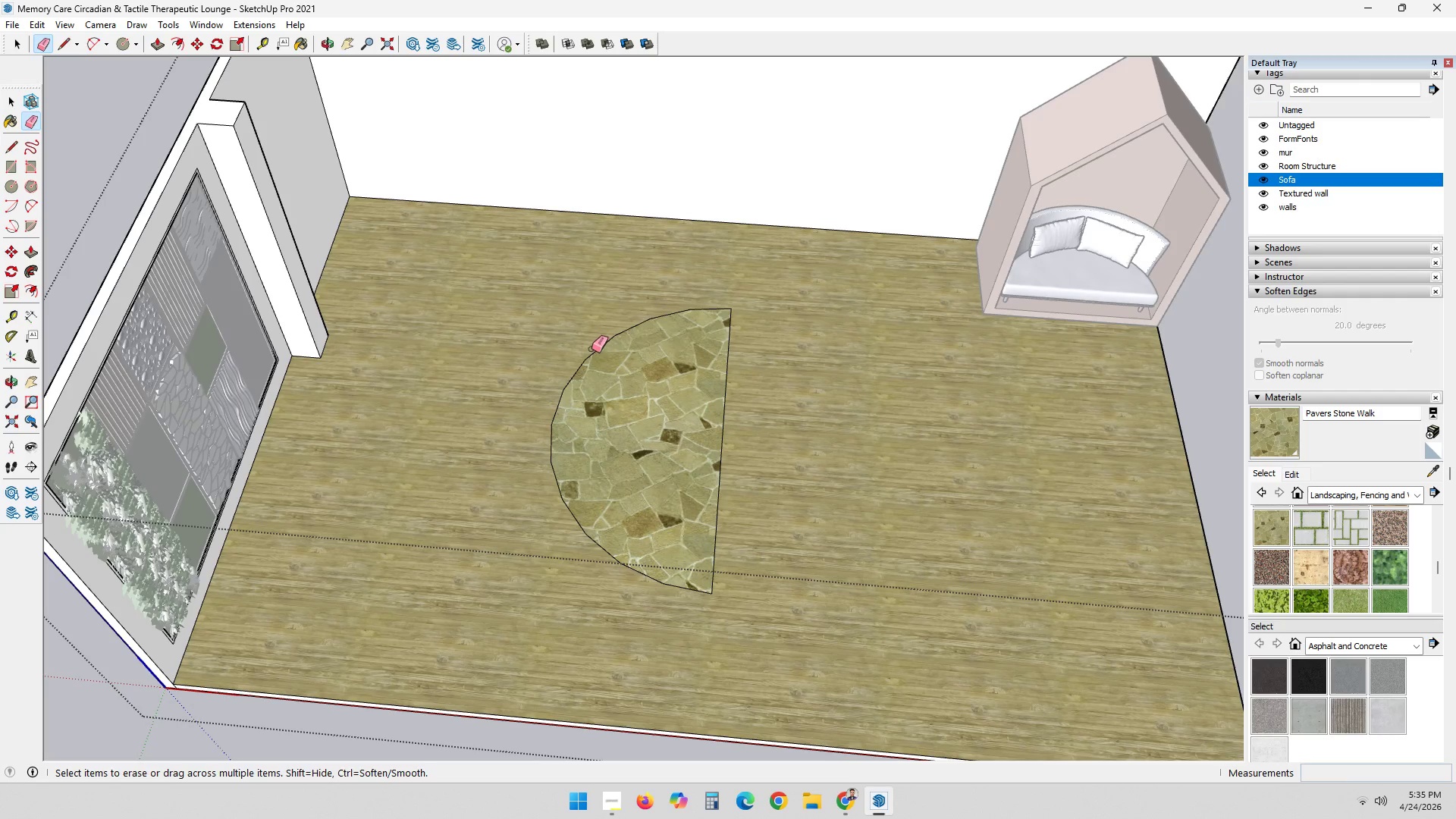 
left_click([595, 351])
 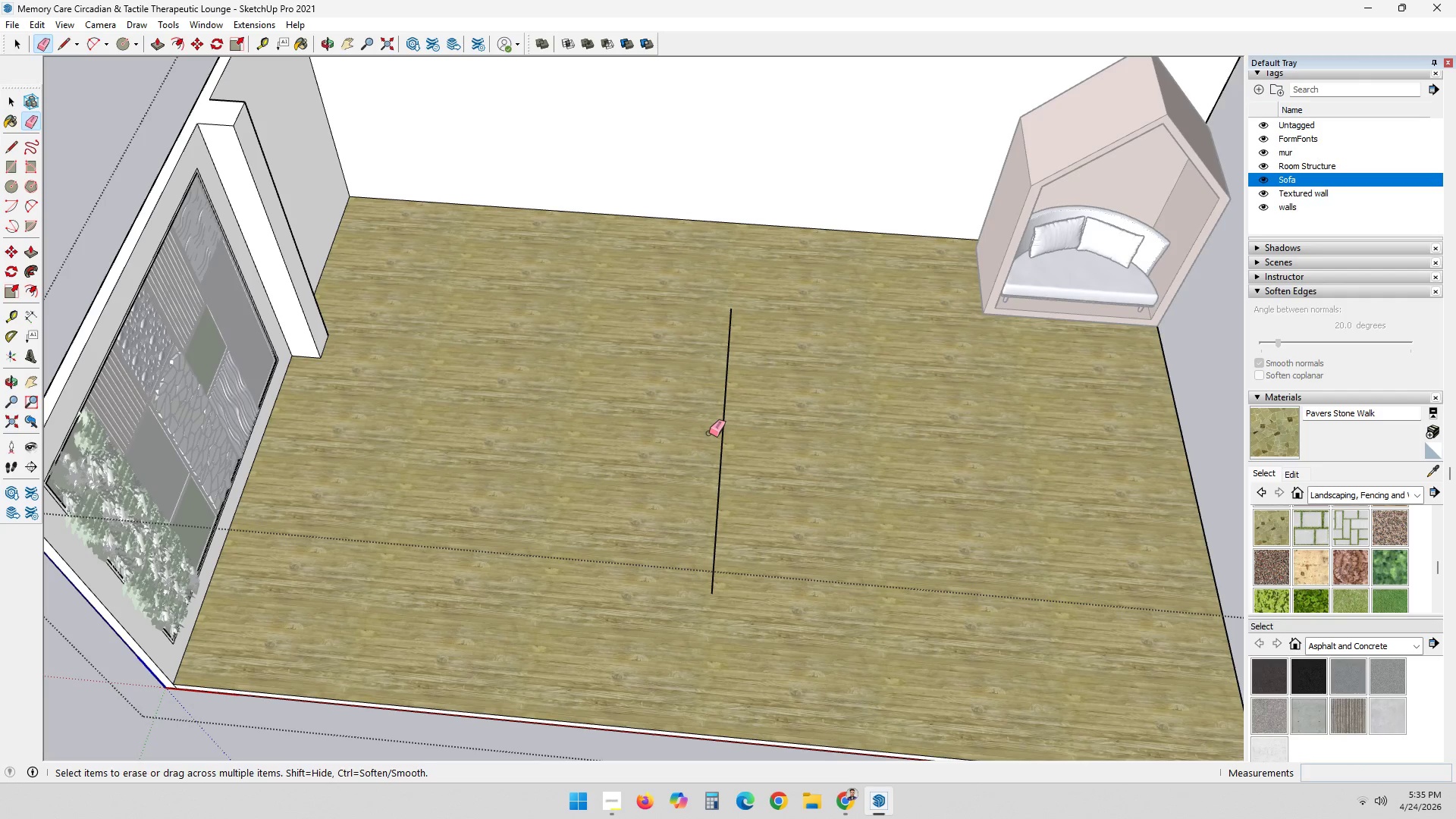 
key(C)
 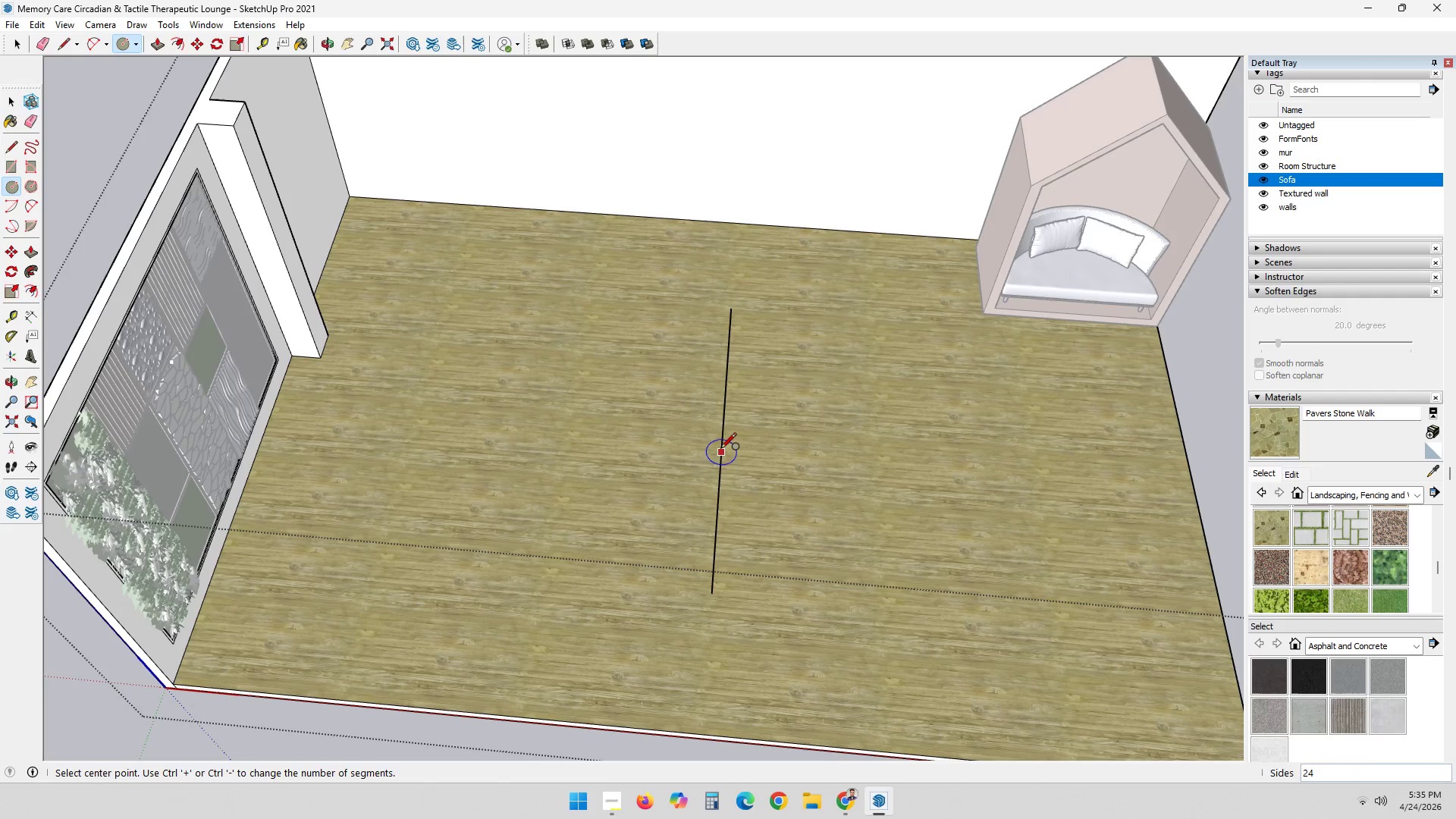 
left_click([722, 444])
 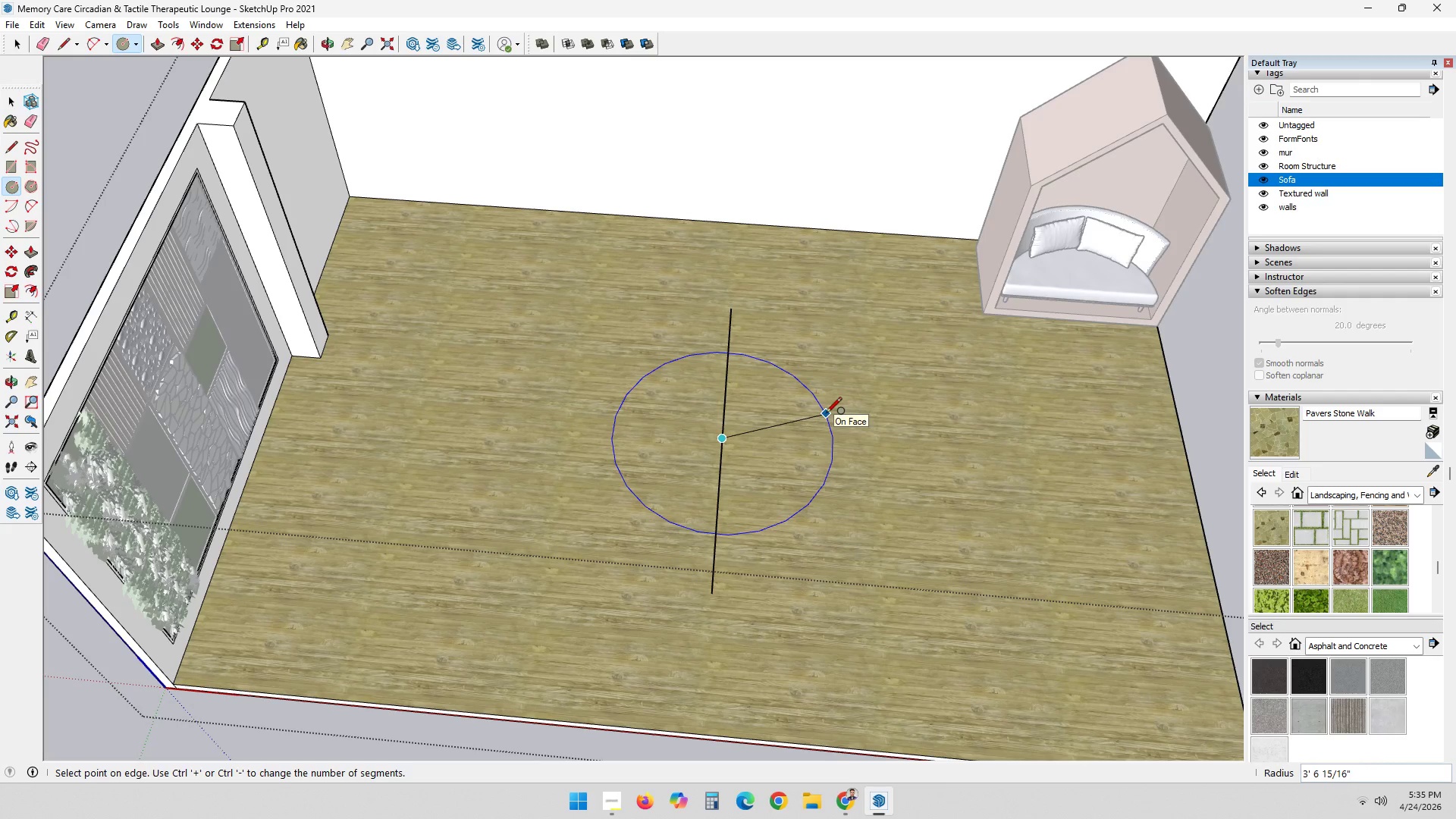 
key(Escape)
 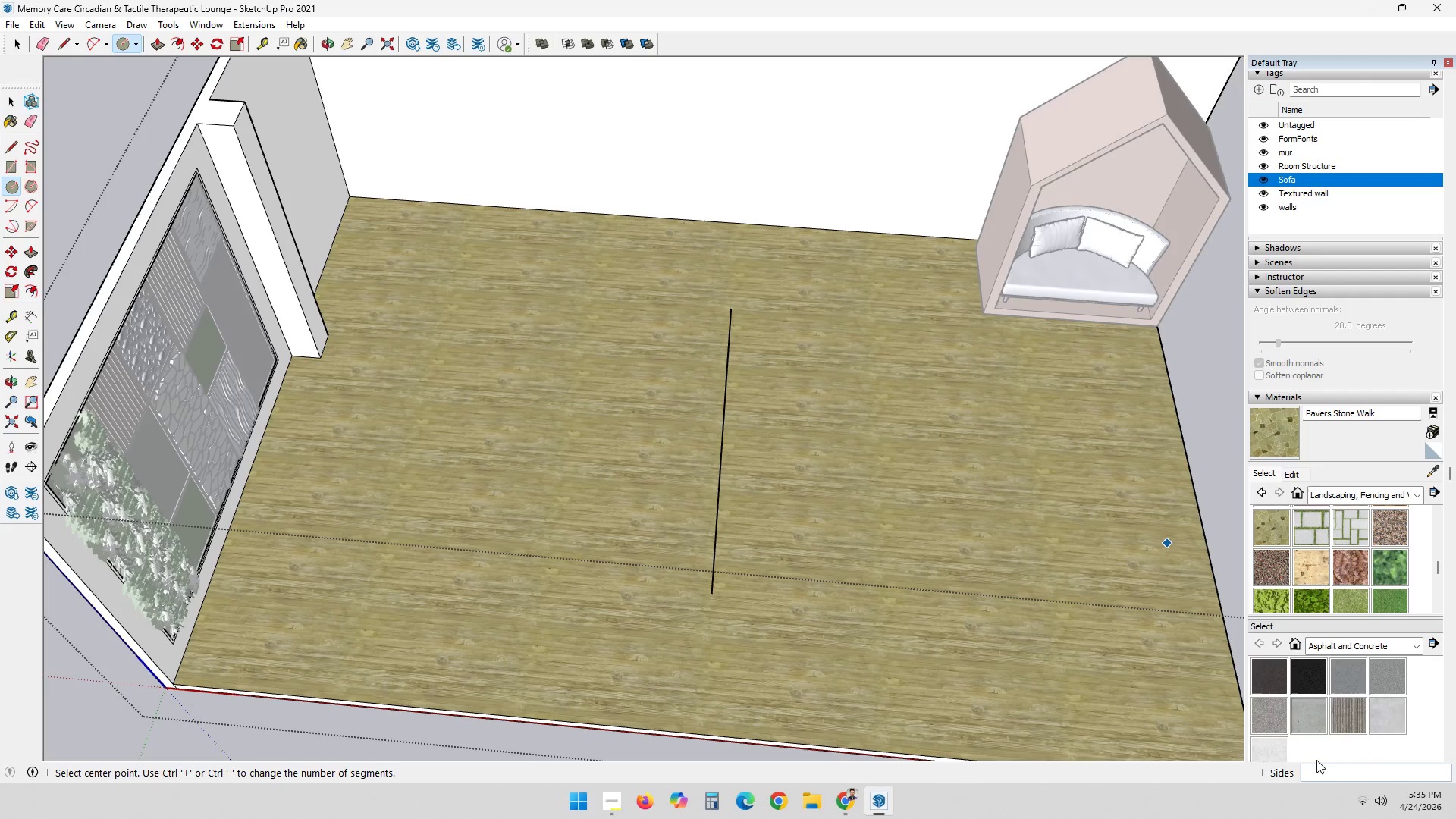 
type(c100)
 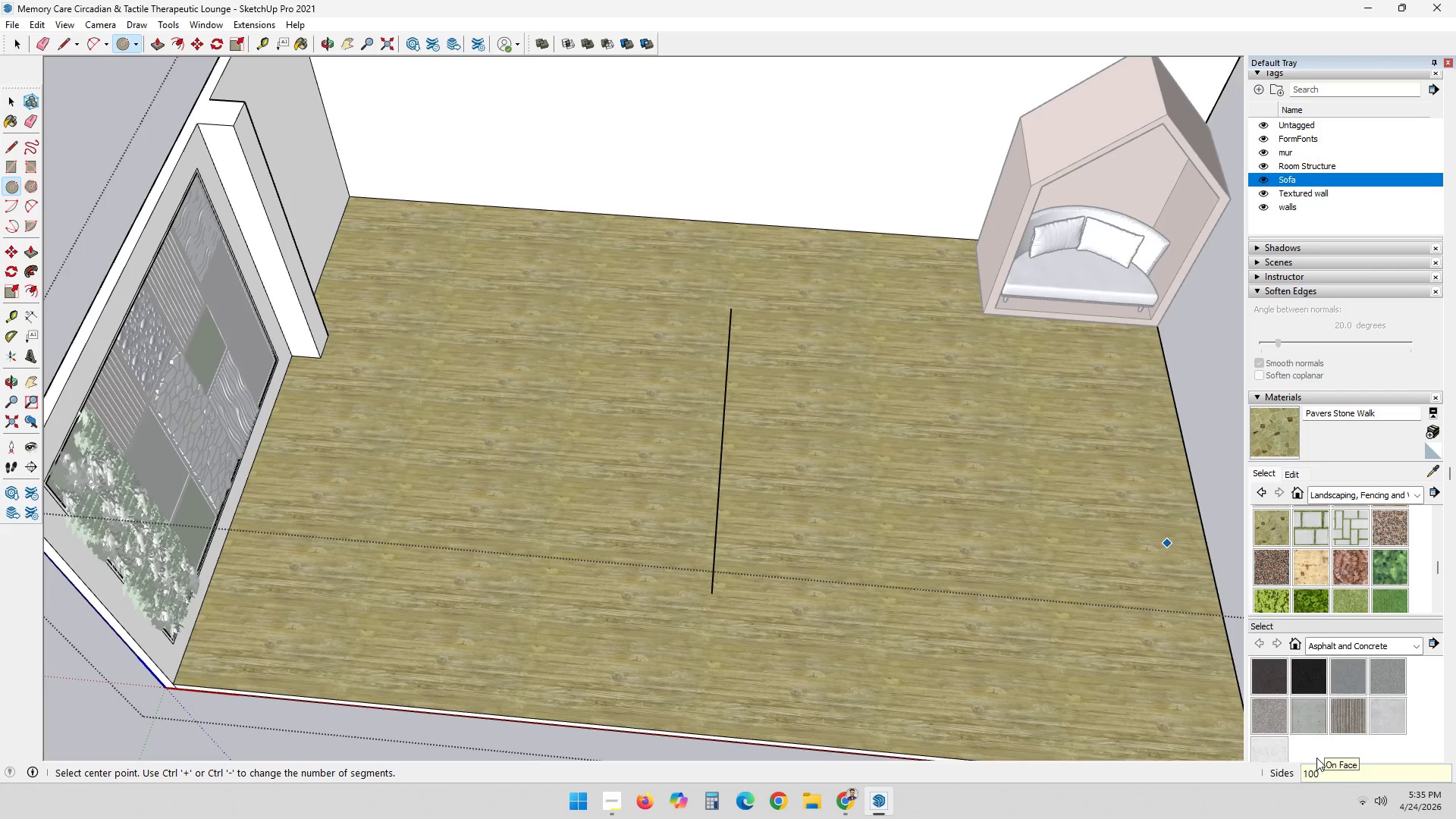 
key(Enter)
 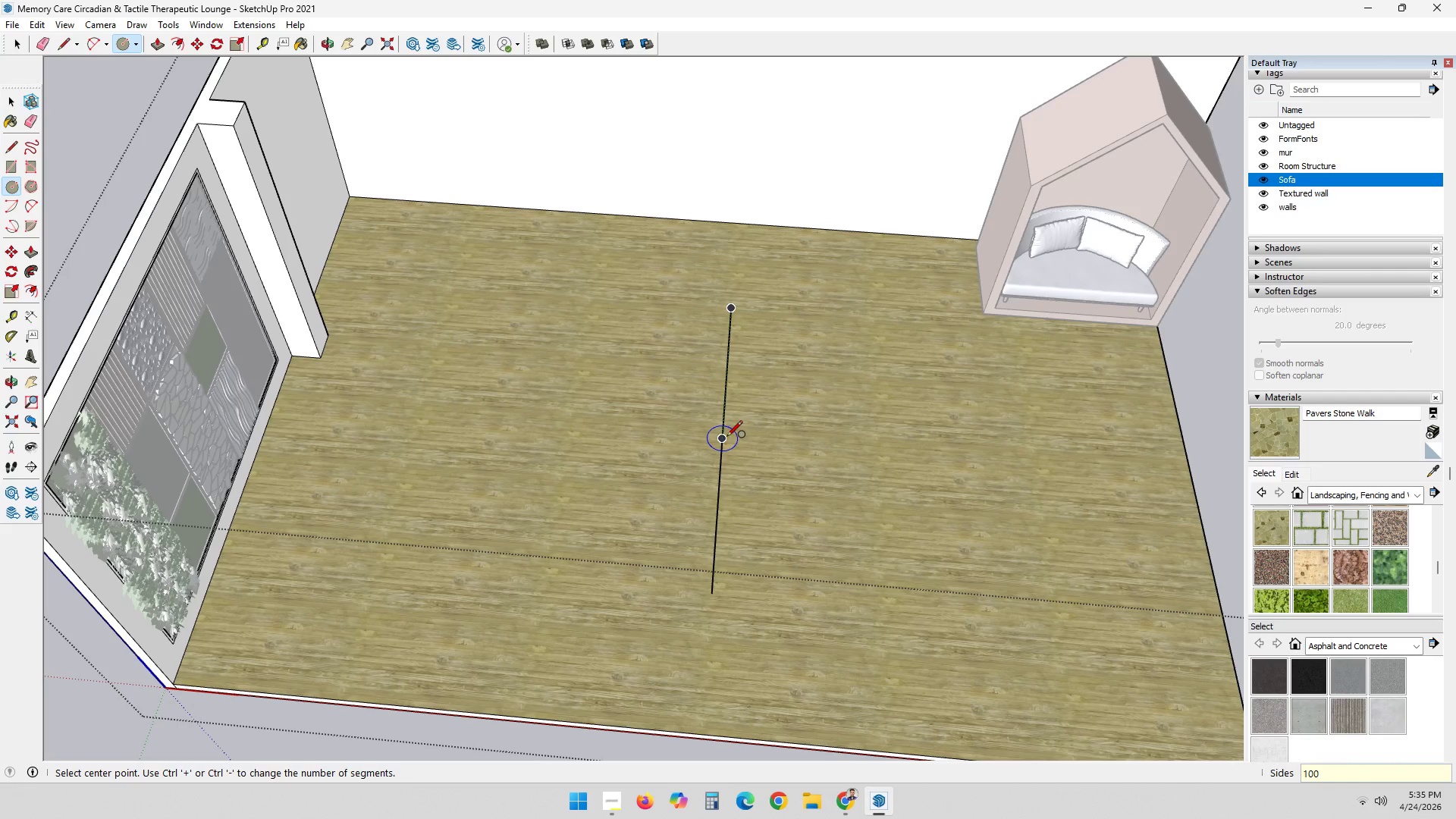 
left_click([725, 438])
 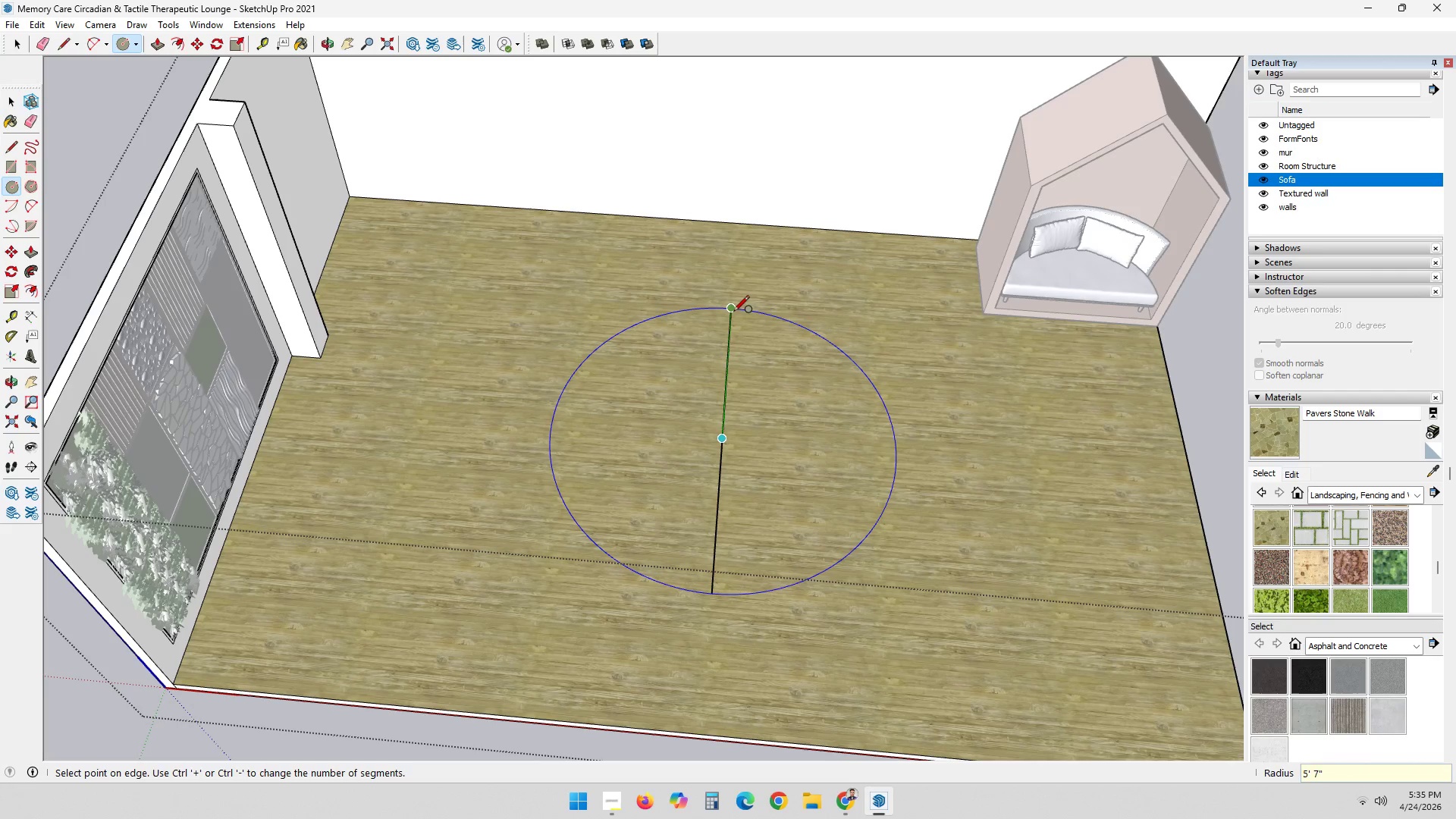 
left_click([732, 311])
 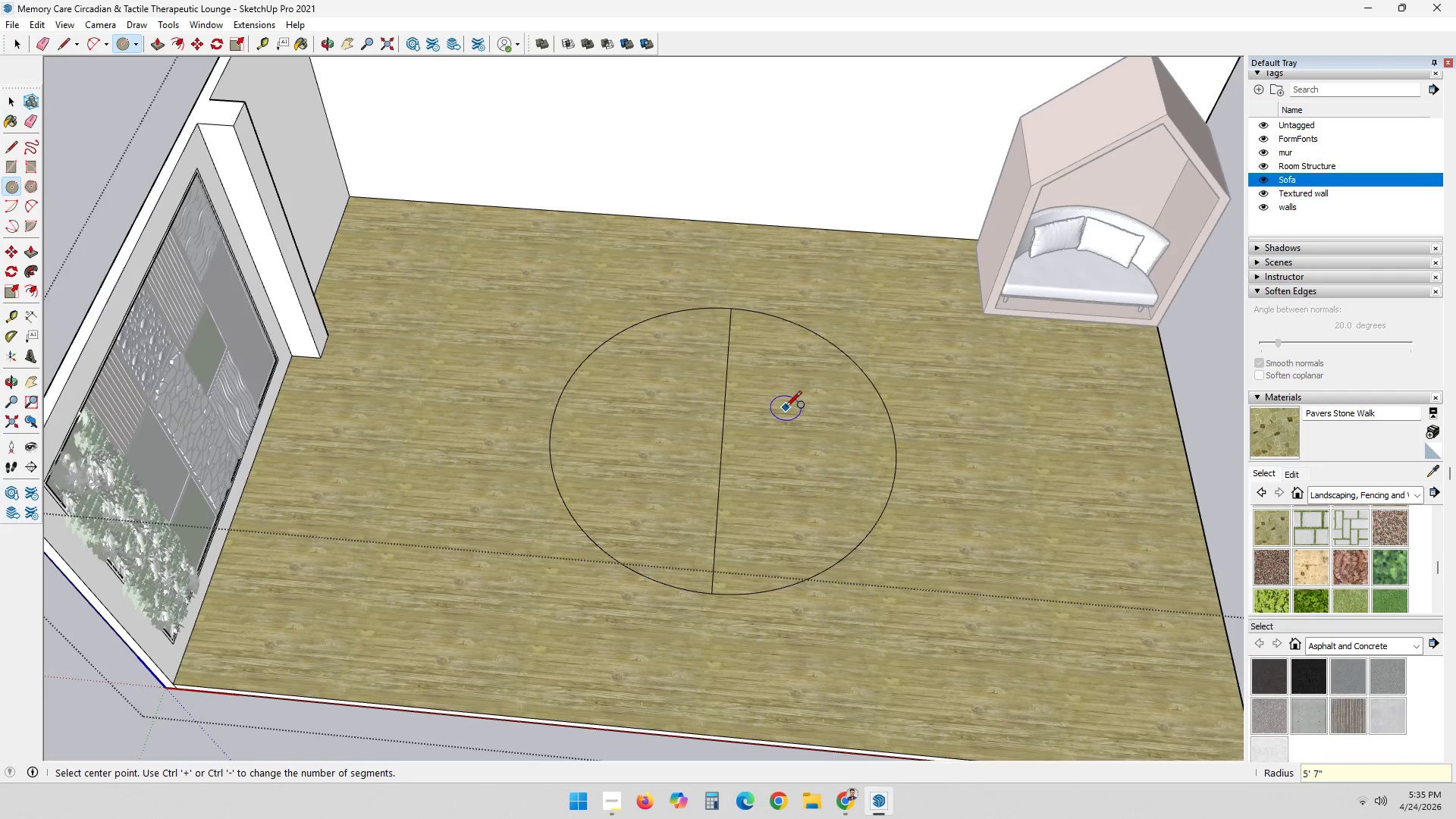 
key(Space)
 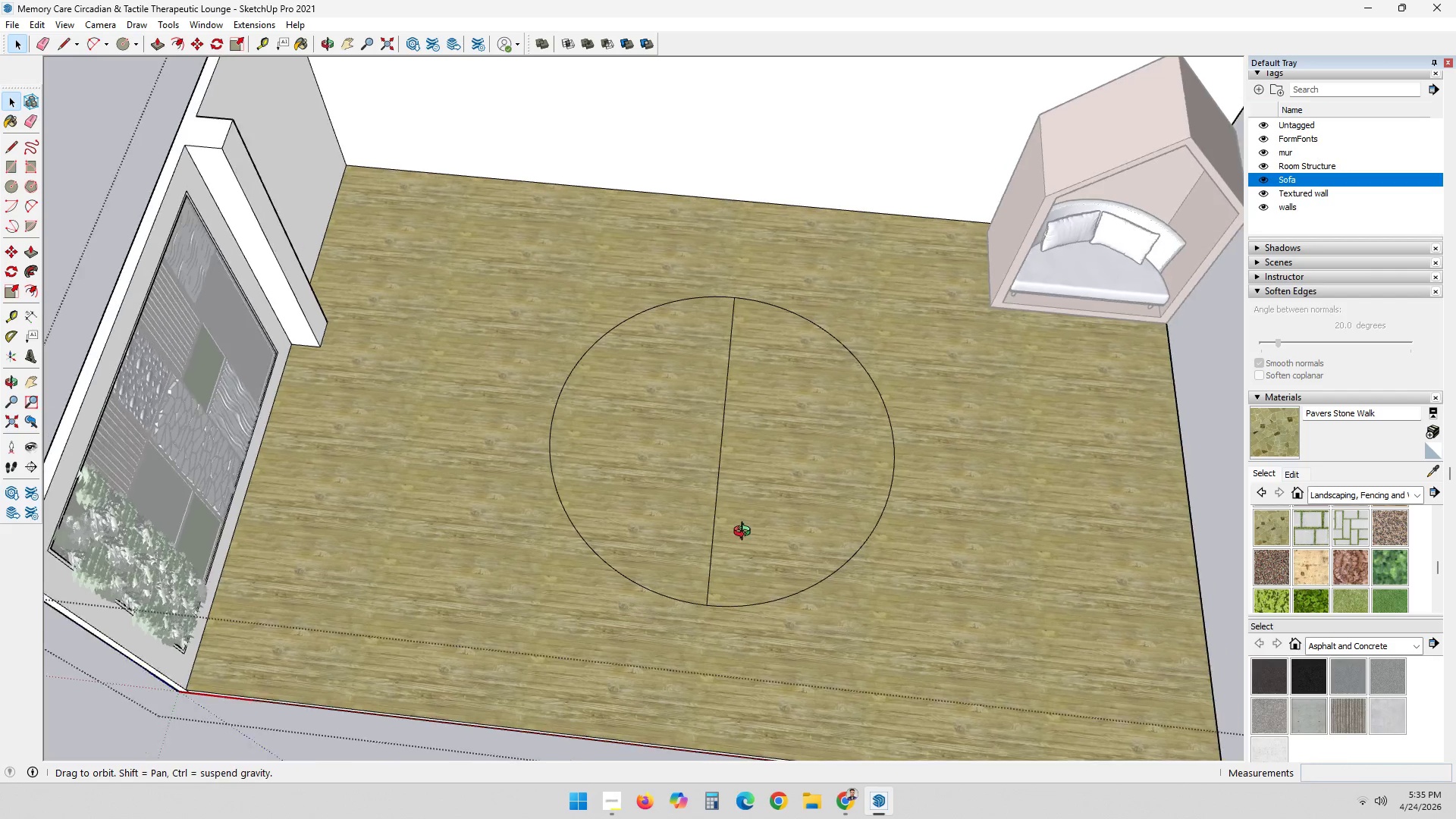 
key(E)
 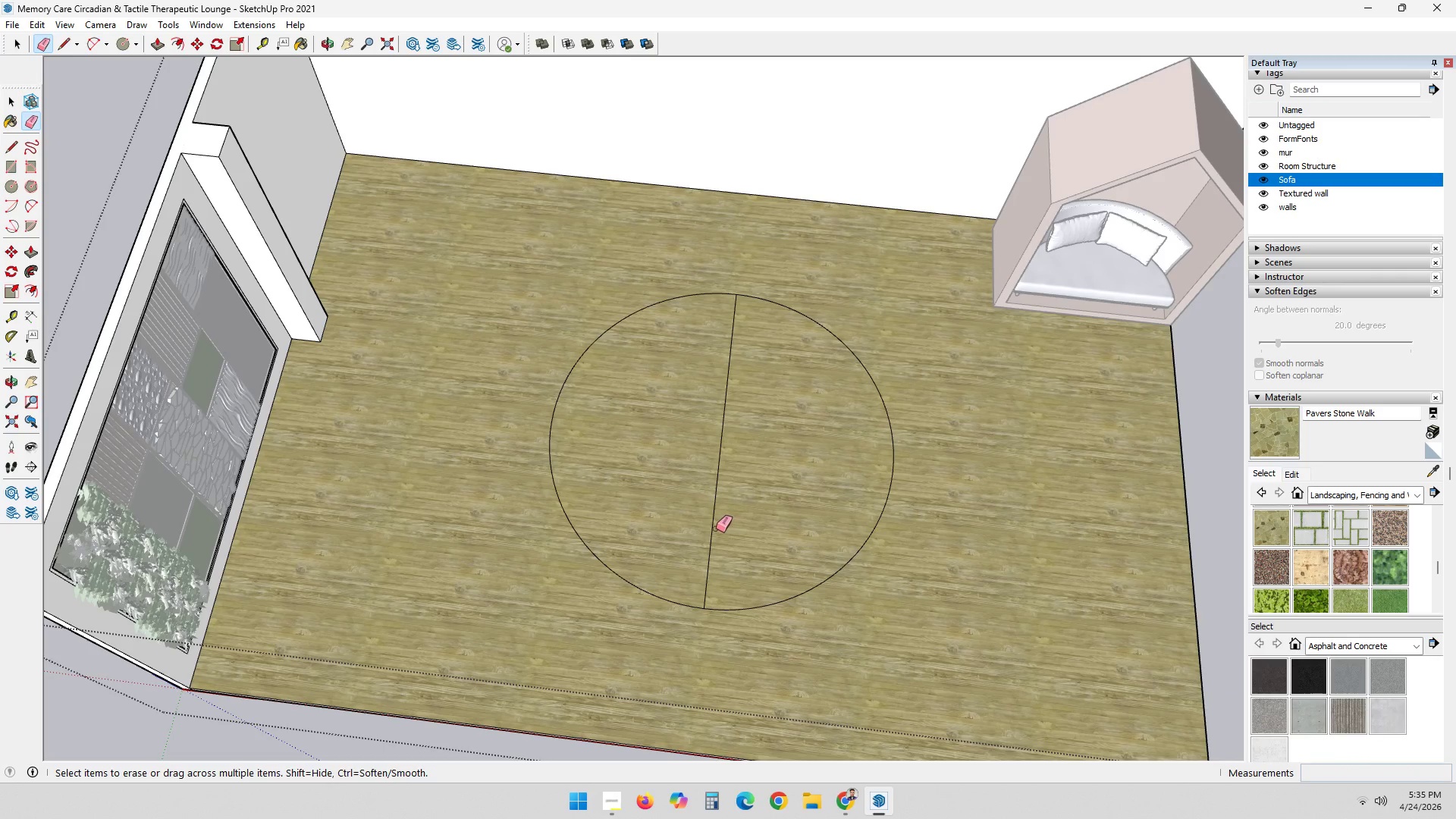 
left_click([712, 528])
 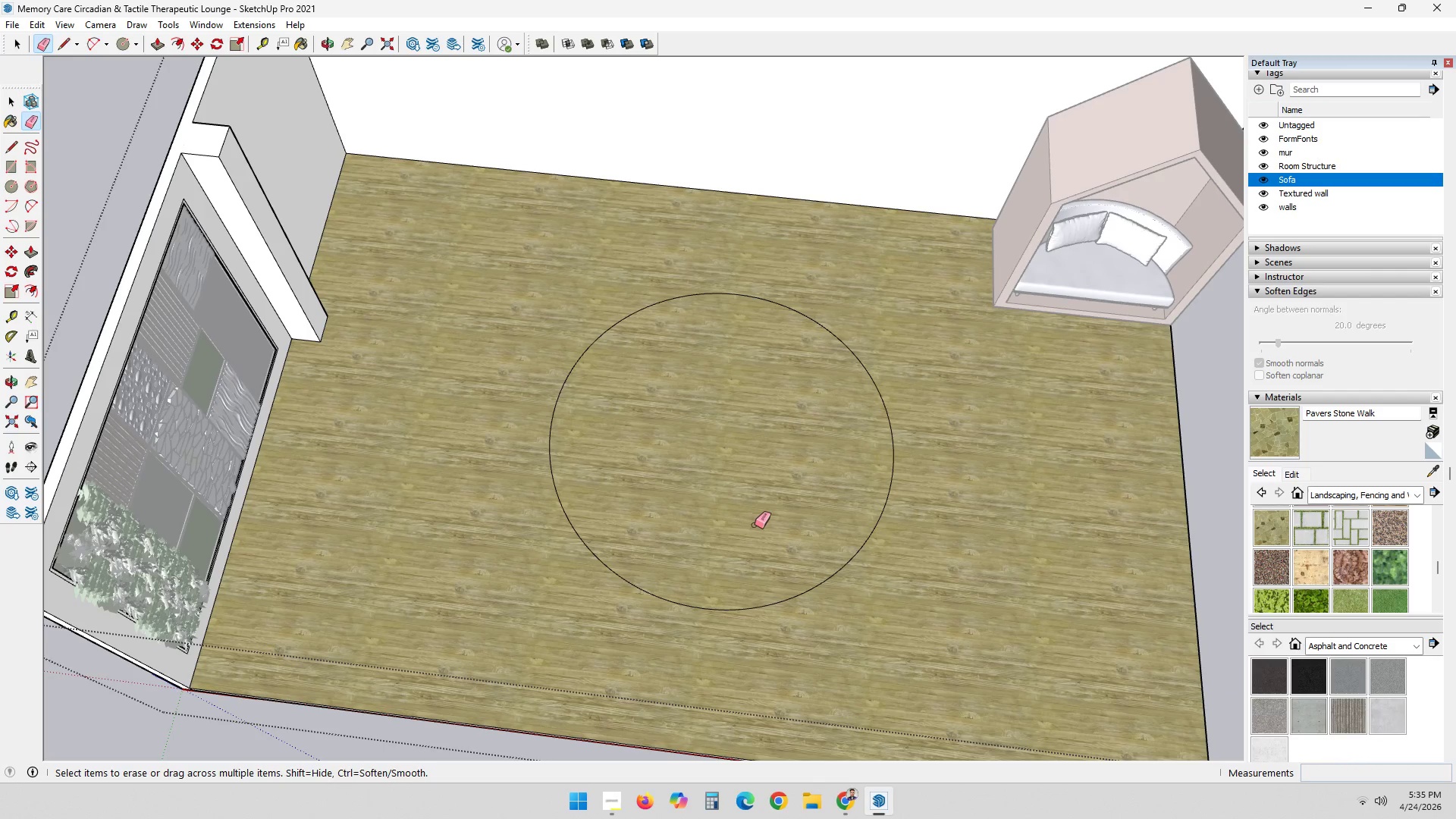 
key(F)
 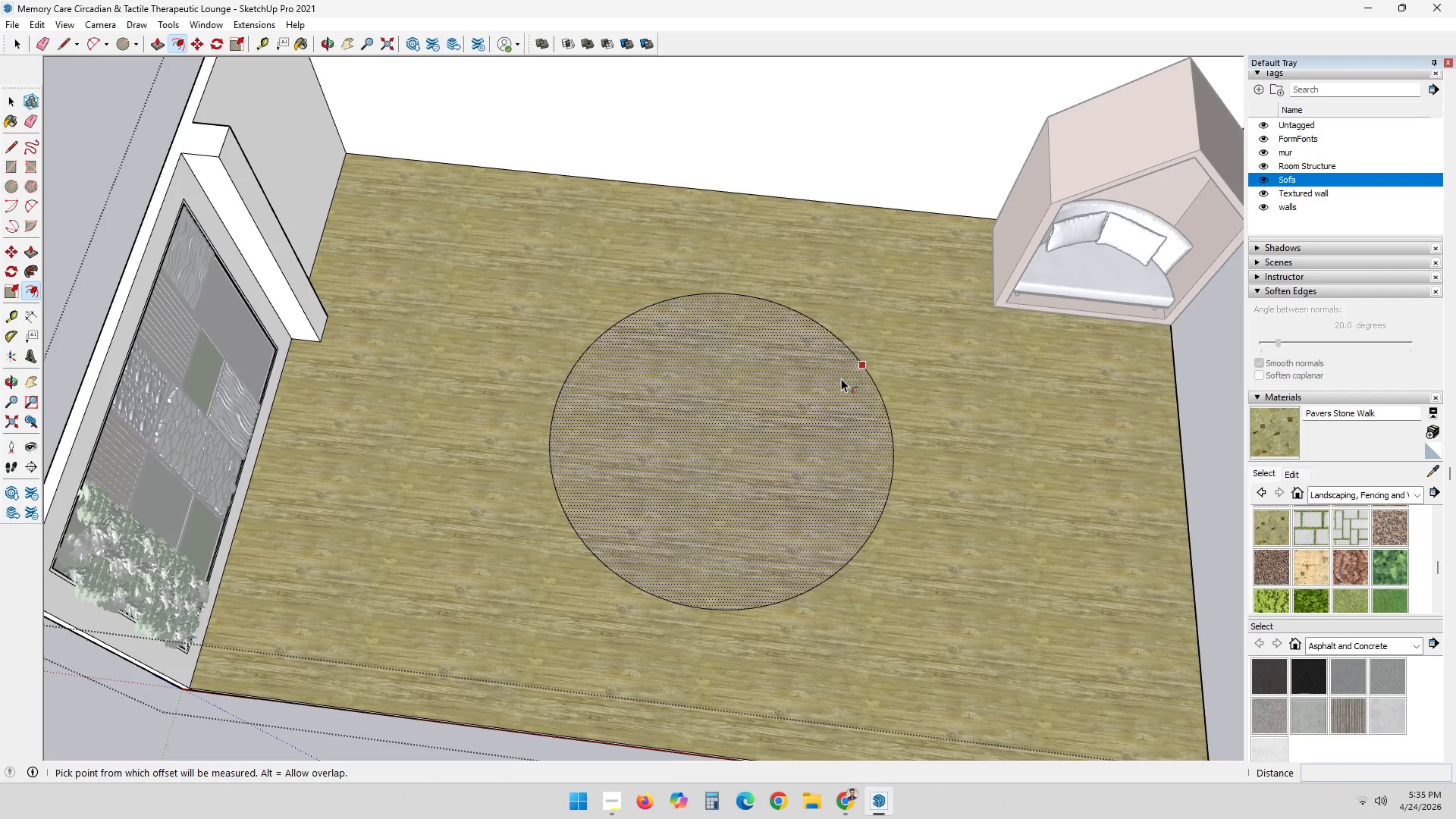 
left_click([841, 378])
 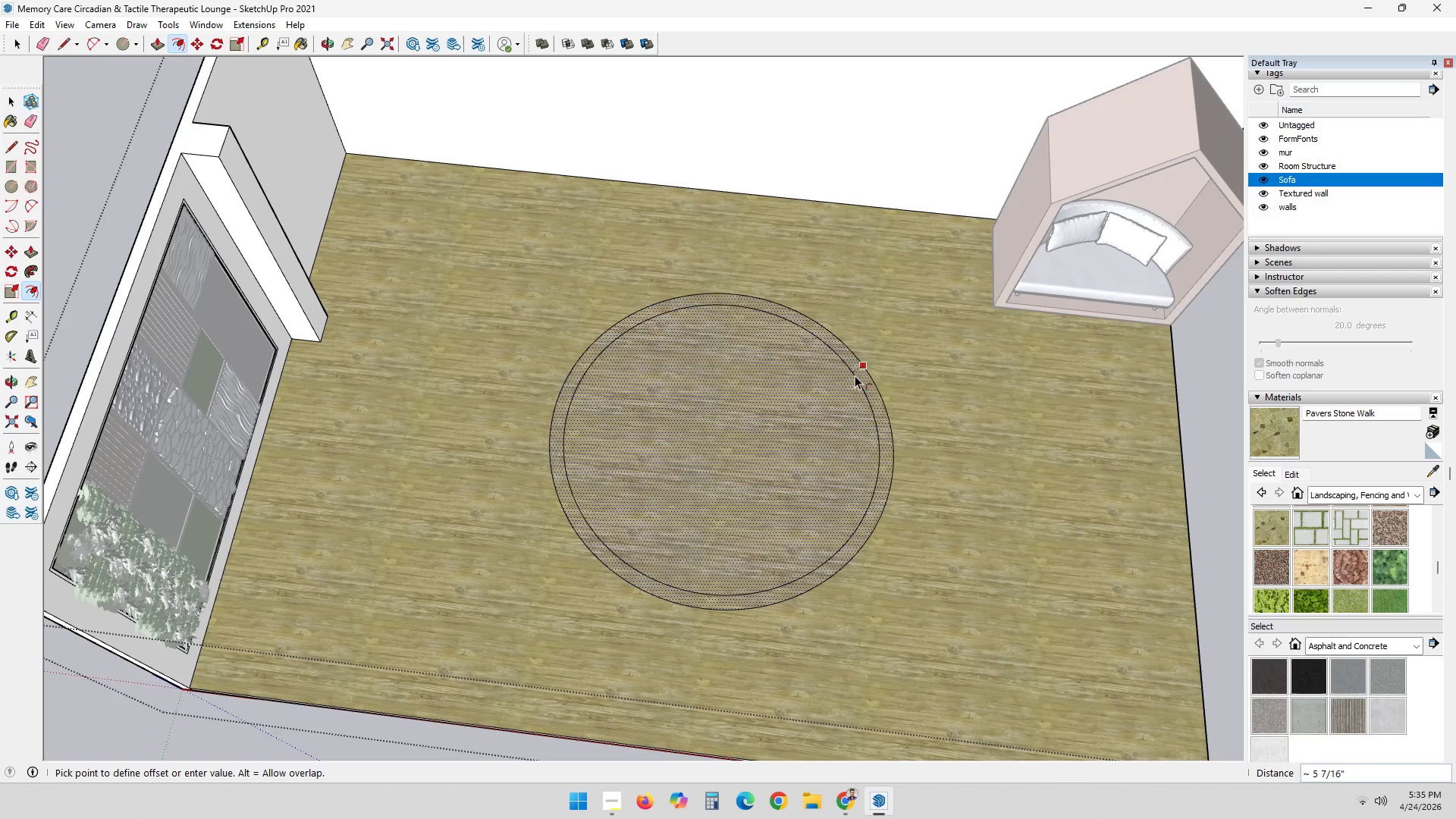 
key(5)
 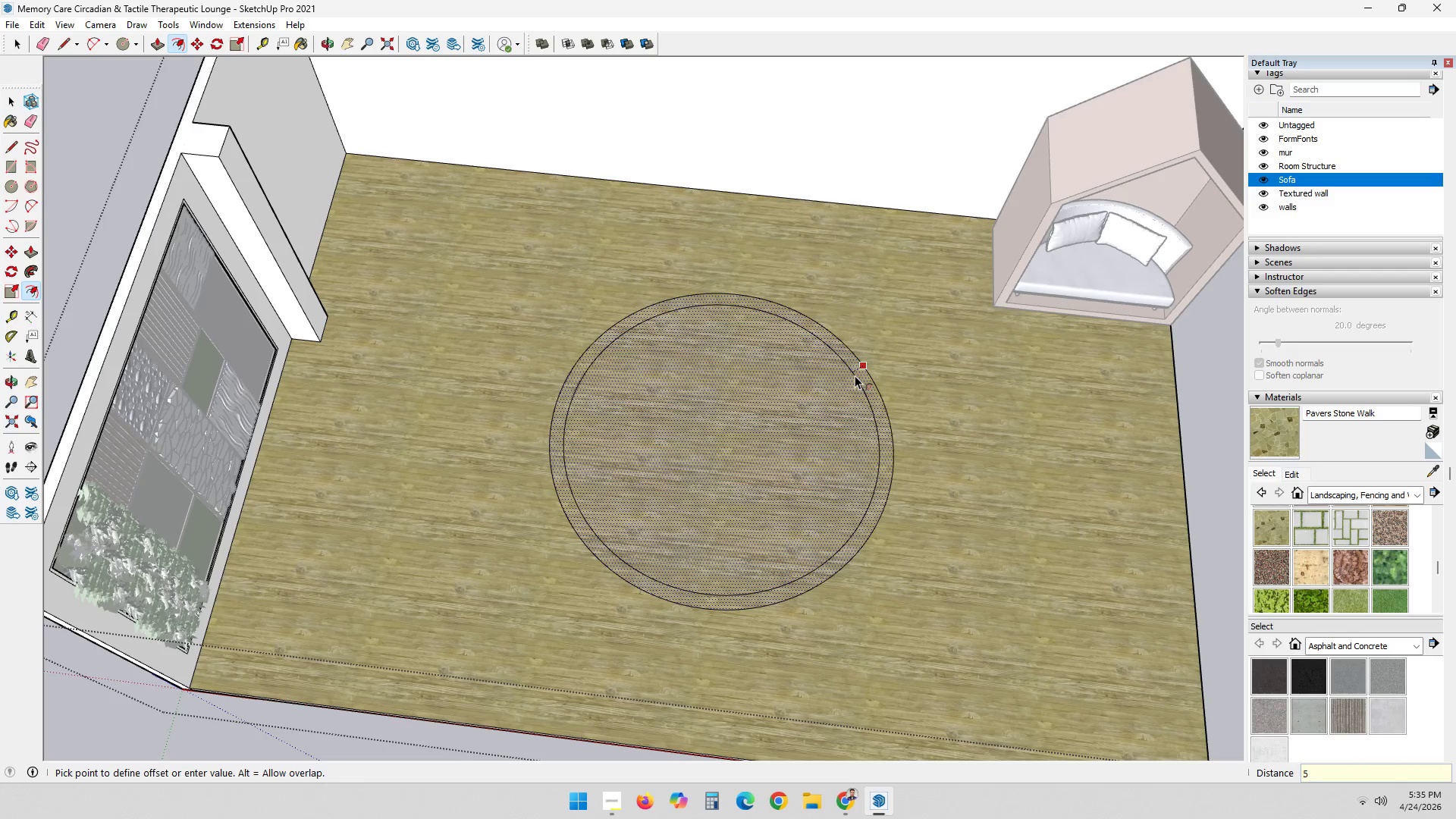 
key(Shift+ShiftRight)
 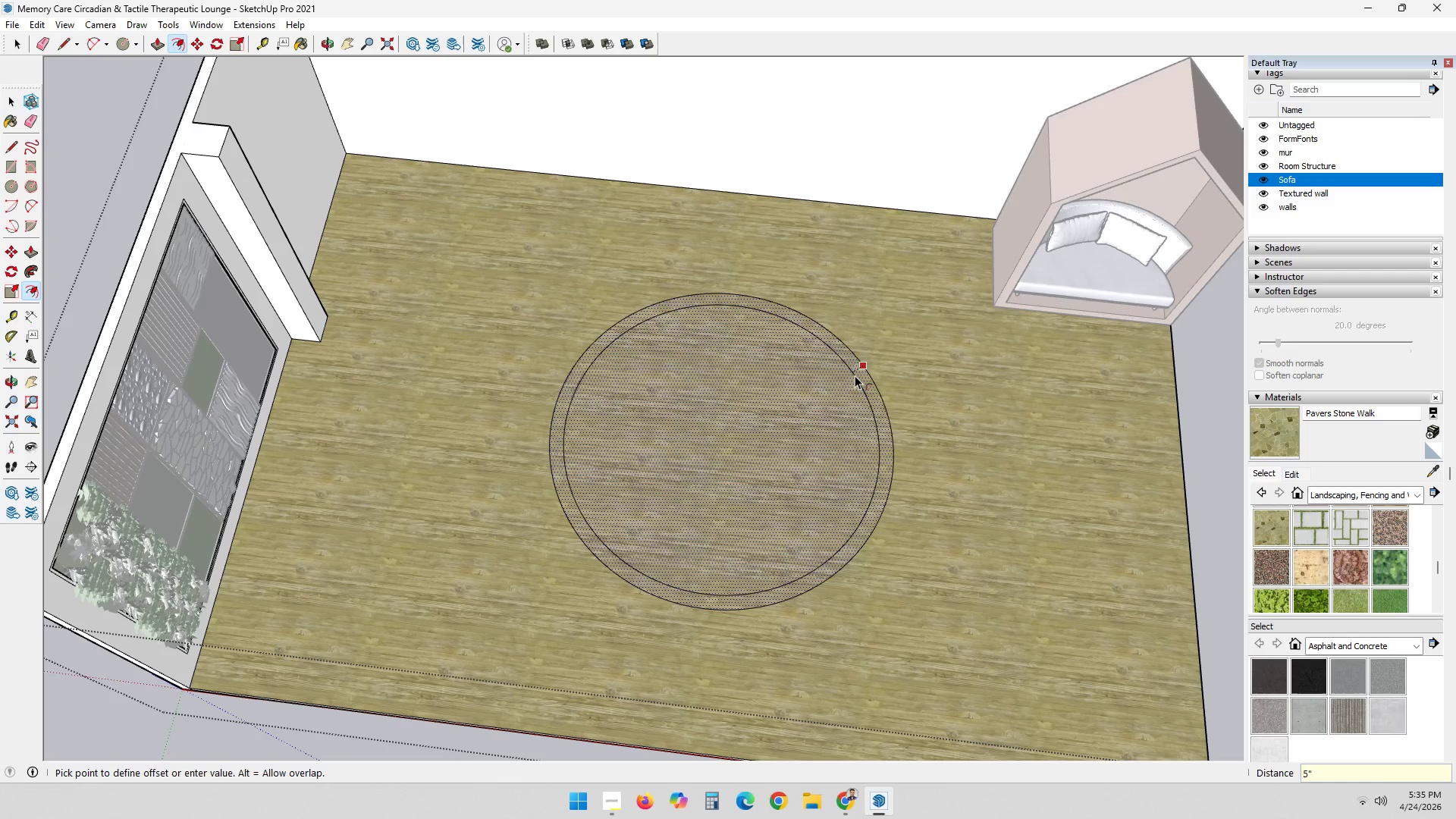 
key(Shift+Quote)
 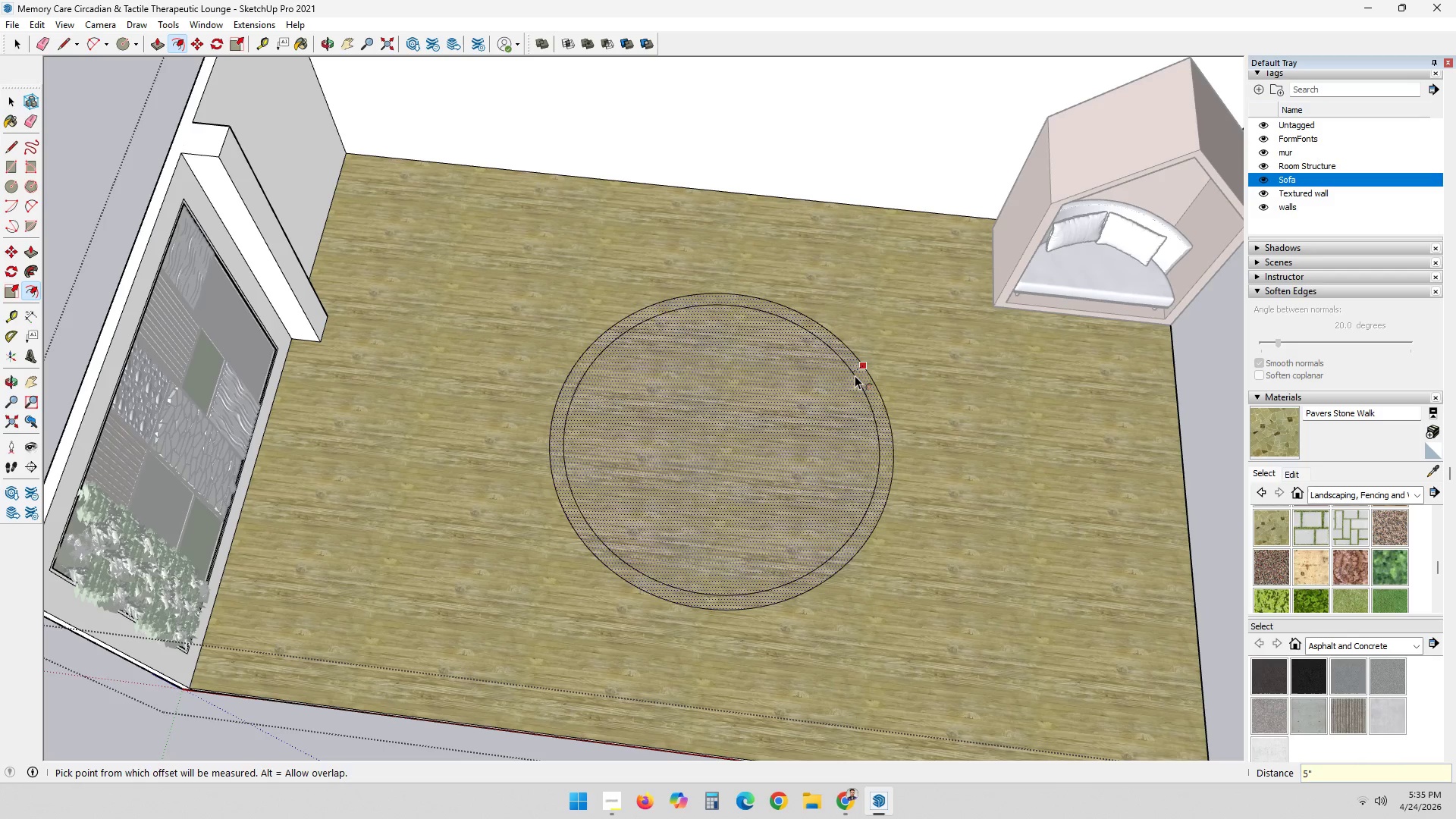 
key(Enter)
 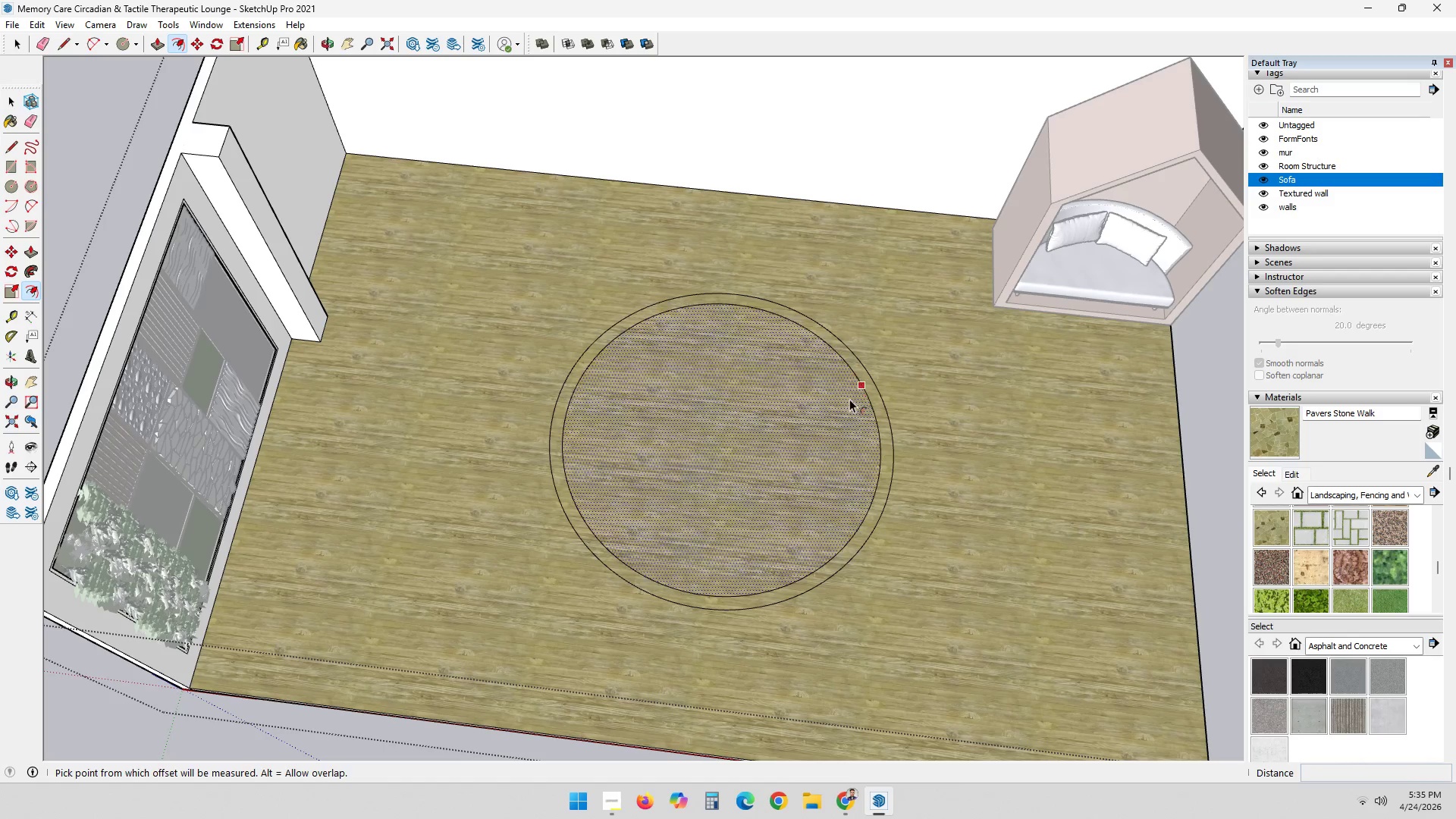 
key(Space)
 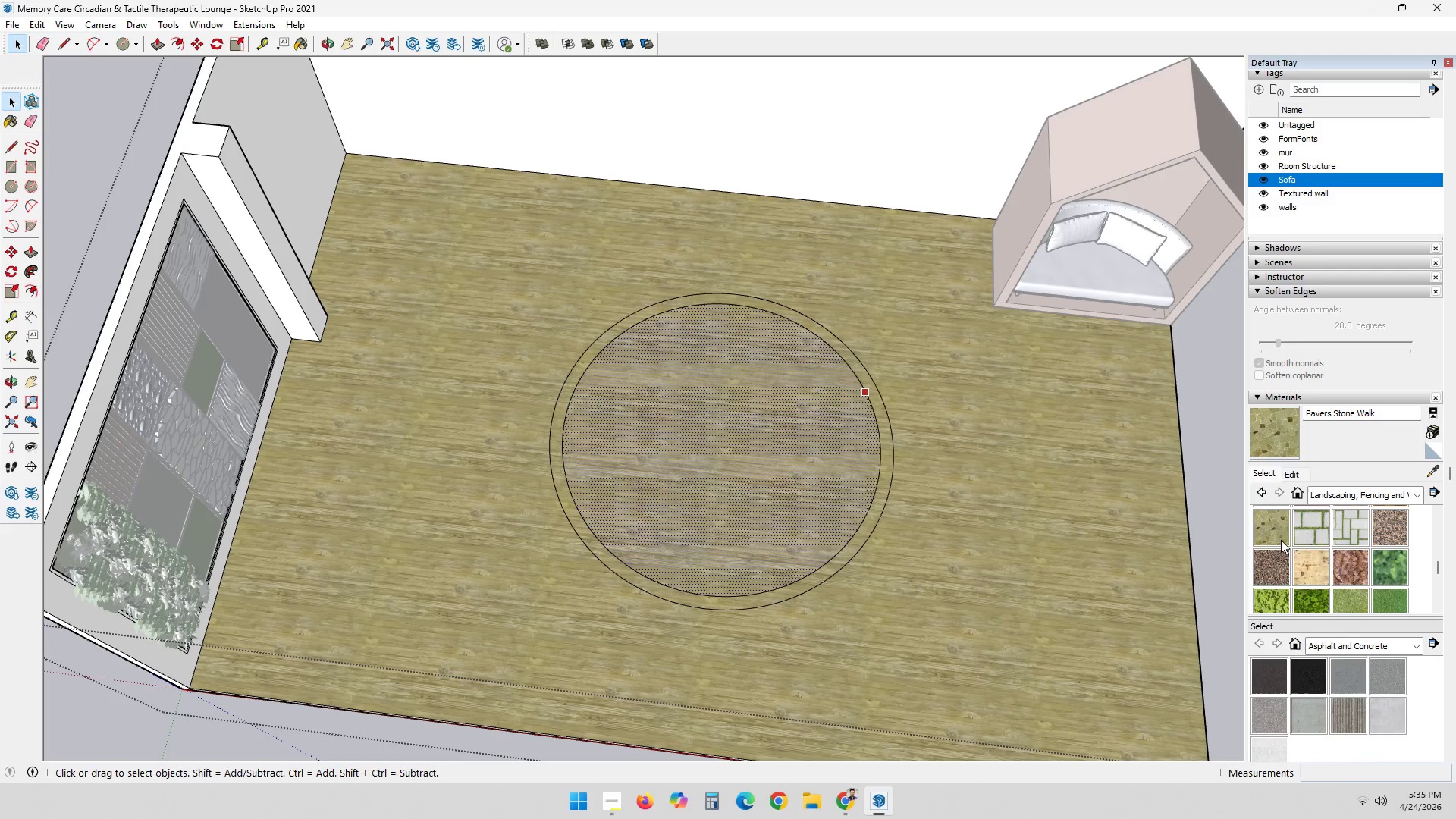 
double_click([733, 427])
 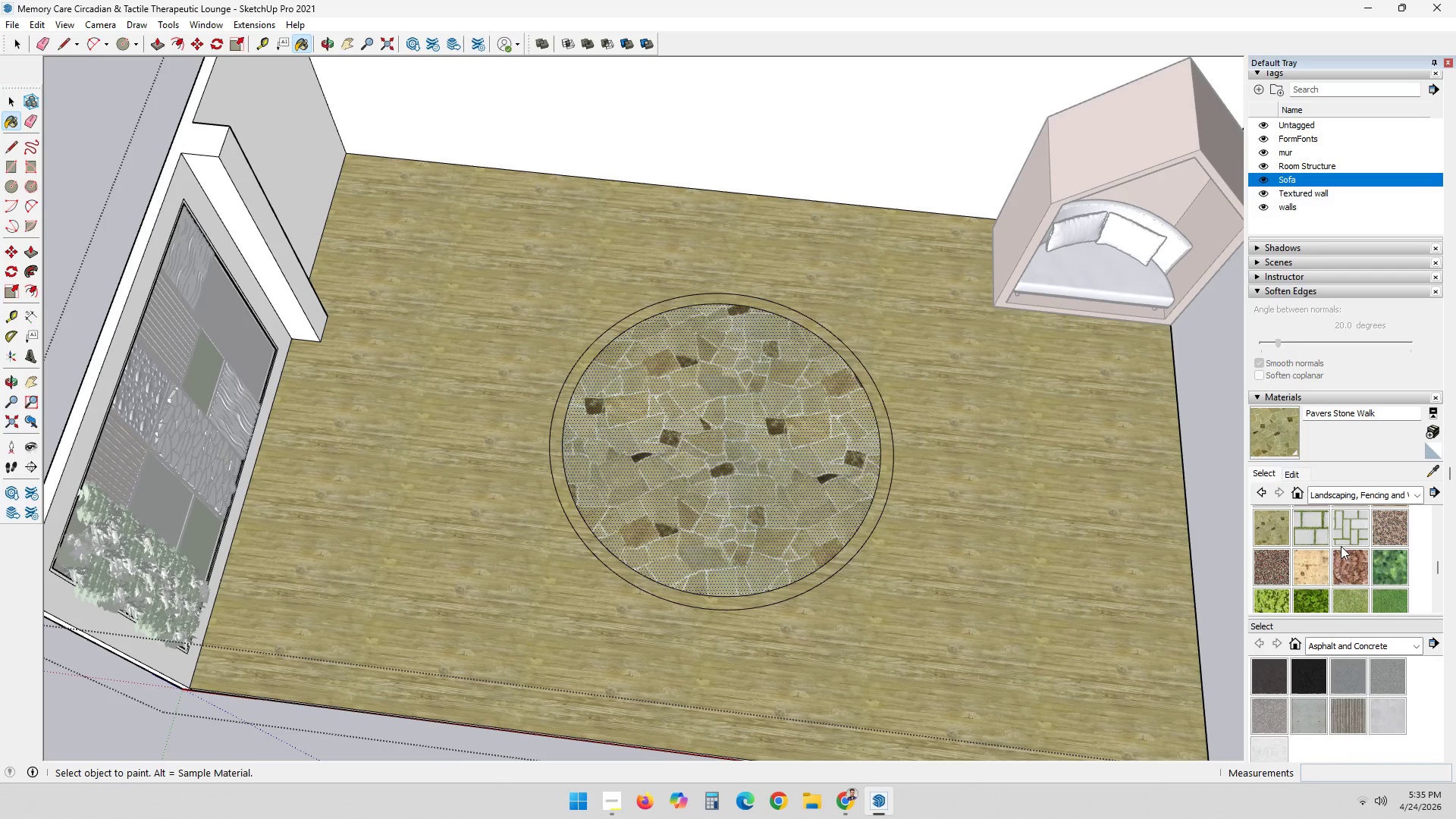 
left_click([1324, 490])
 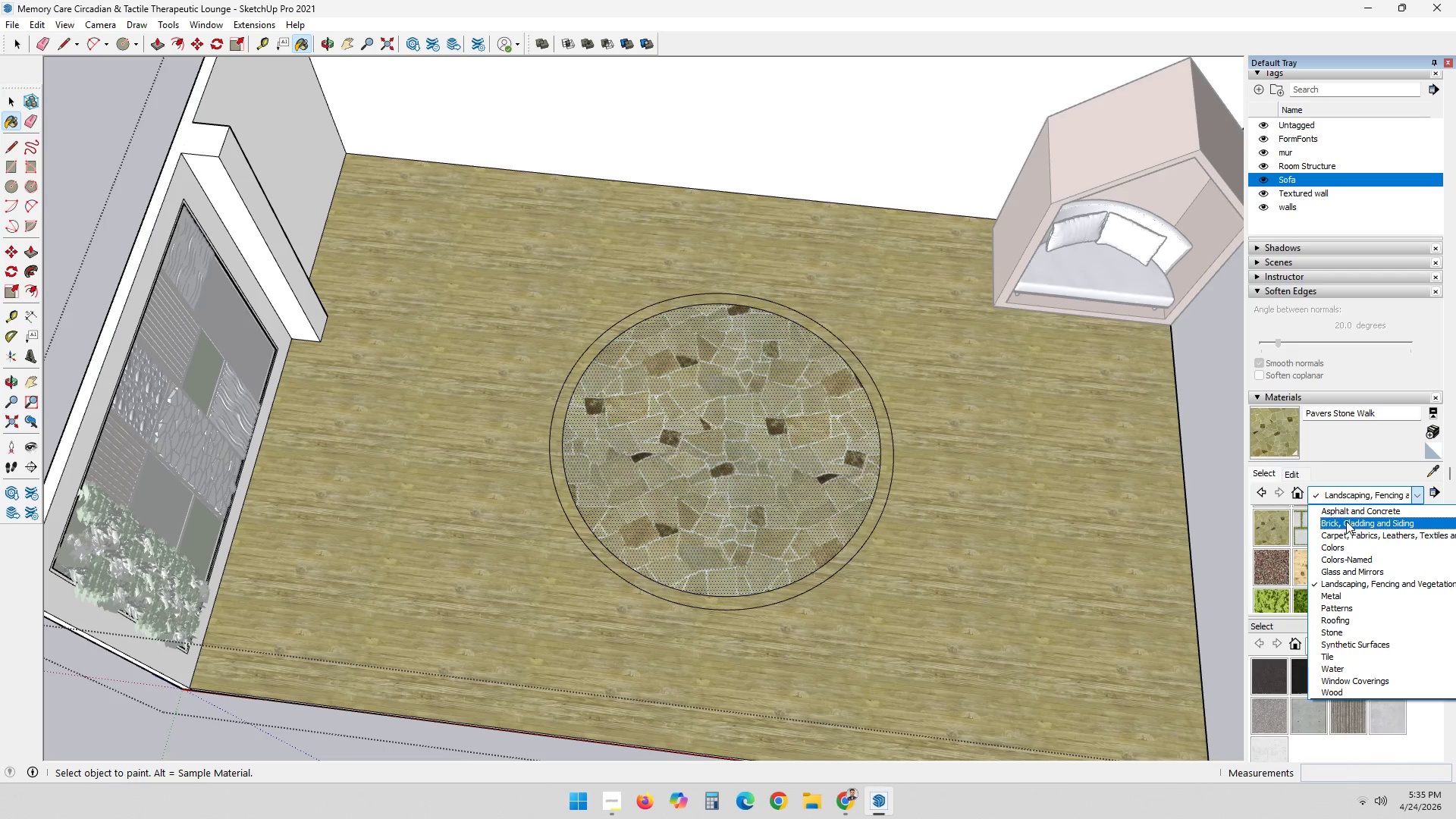 
left_click([1351, 535])
 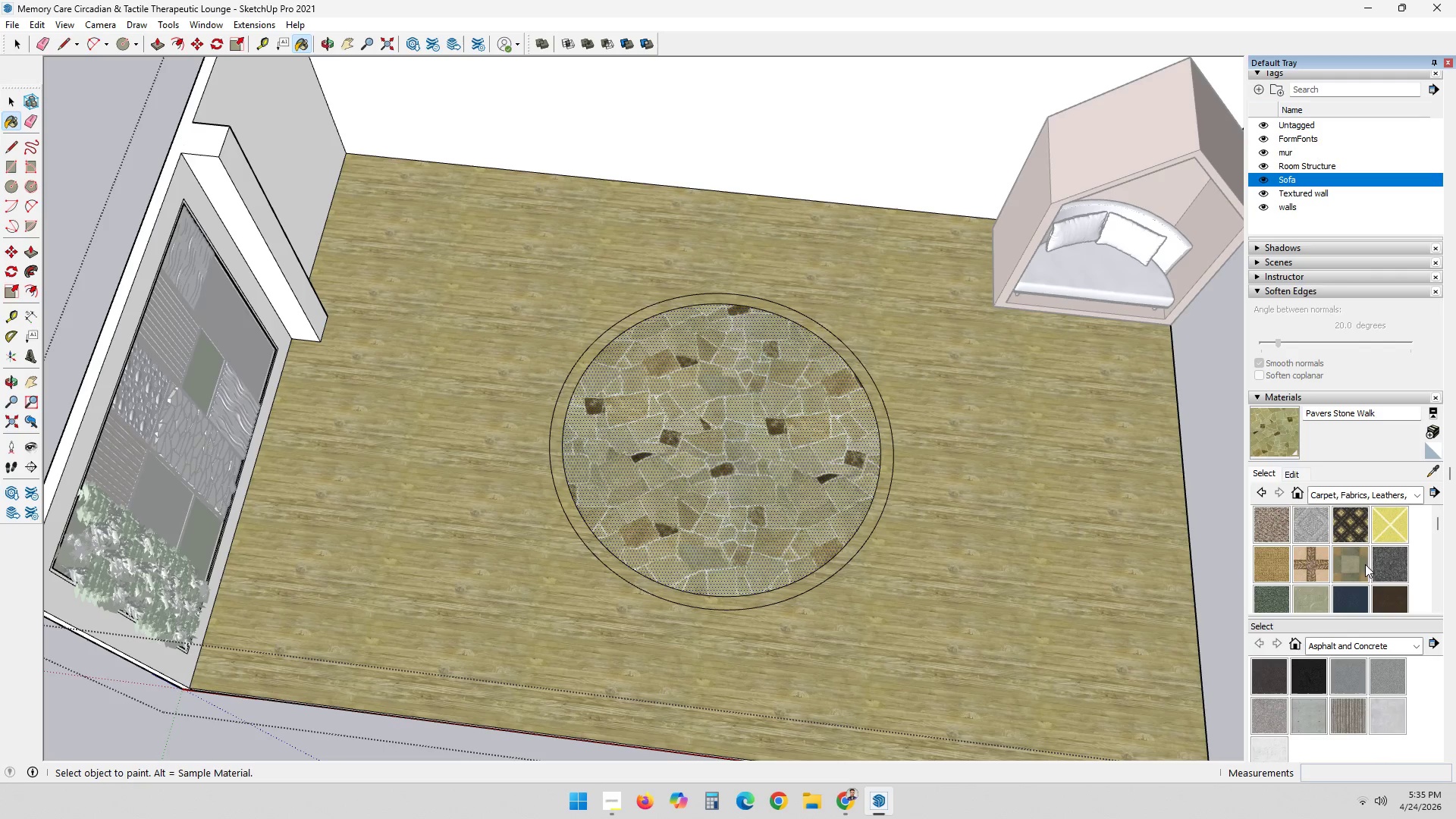 
left_click([1390, 570])
 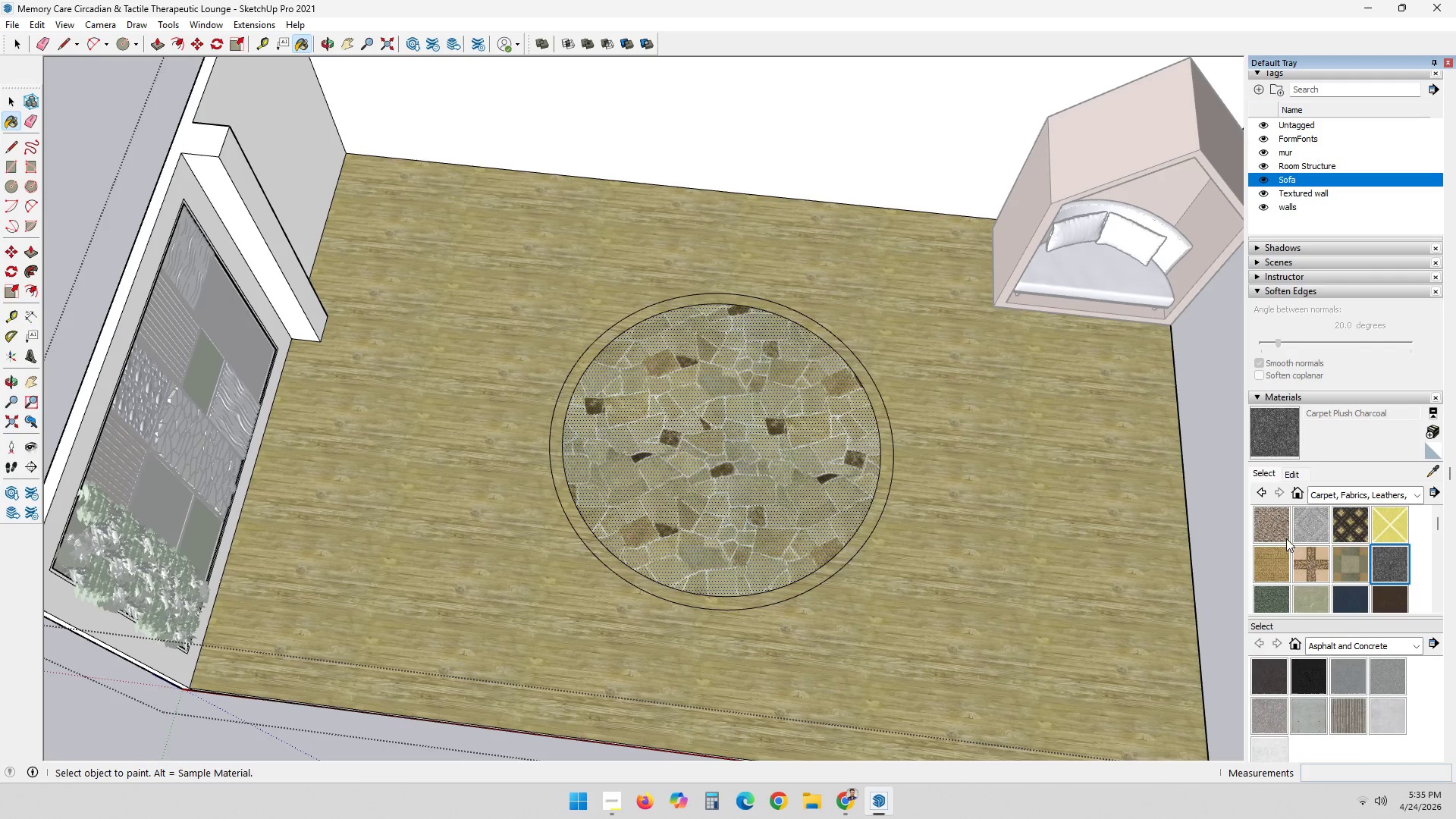 
left_click([1262, 528])
 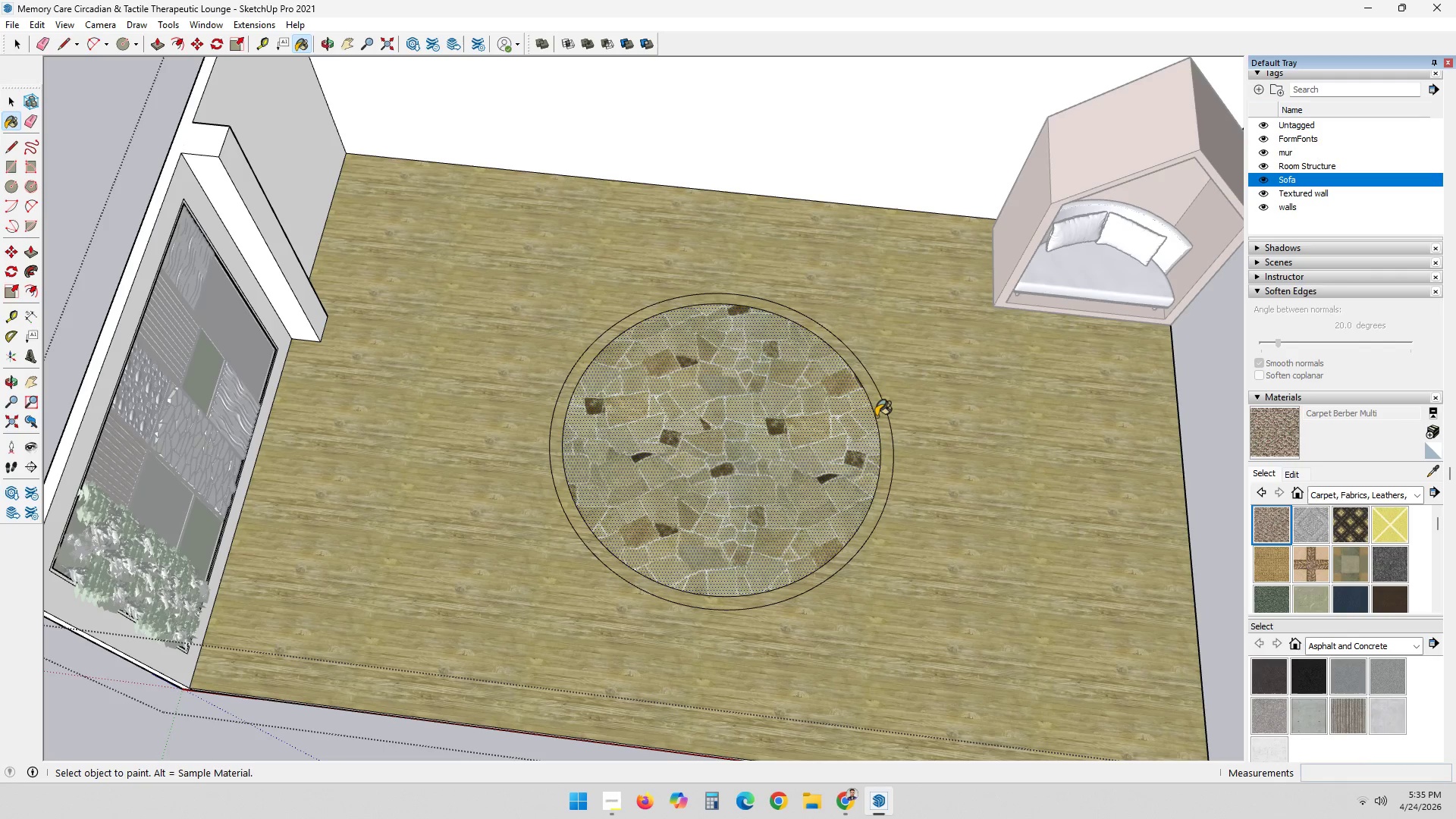 
left_click([880, 414])
 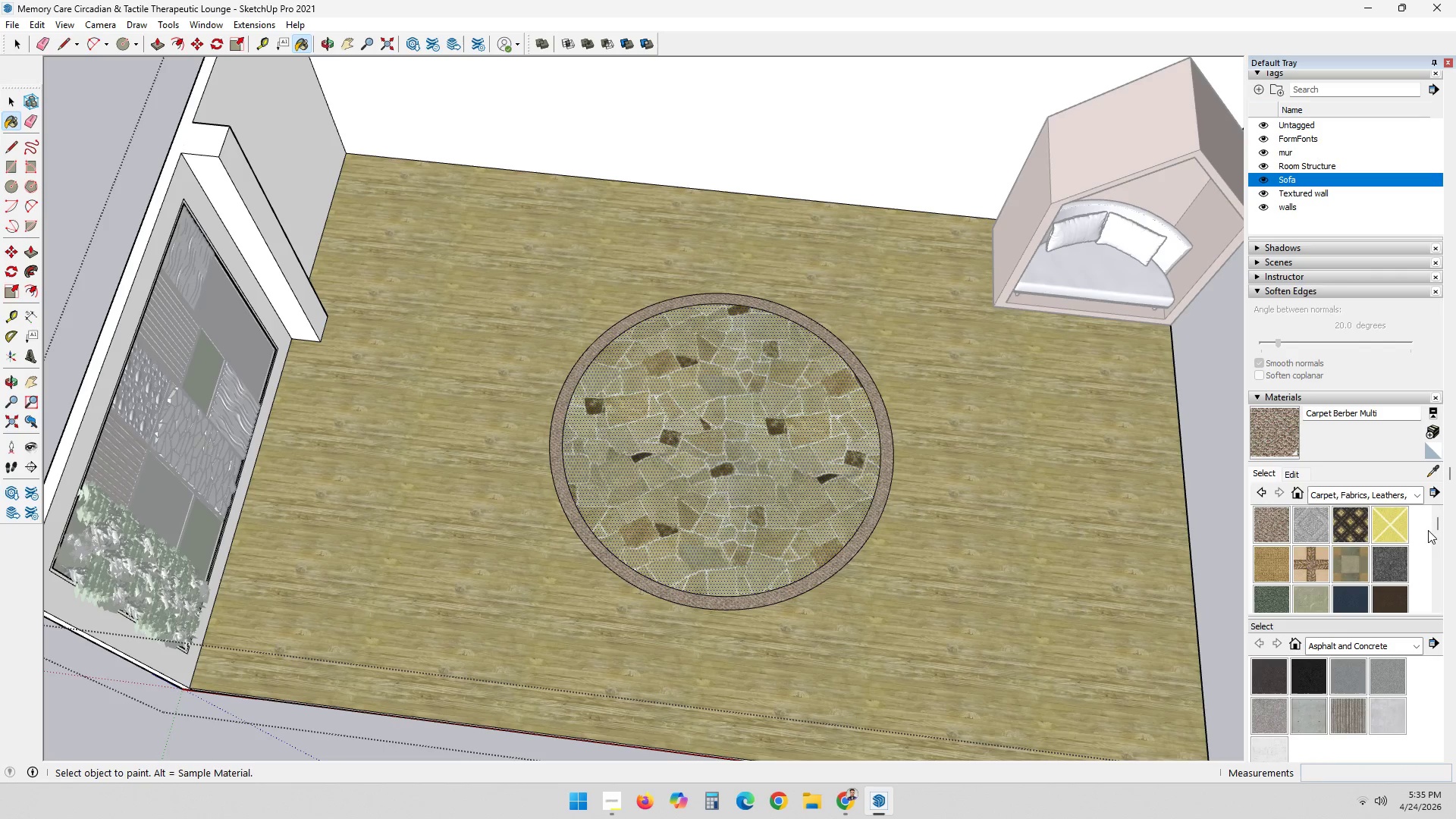 
scroll: coordinate [1354, 544], scroll_direction: down, amount: 2.0
 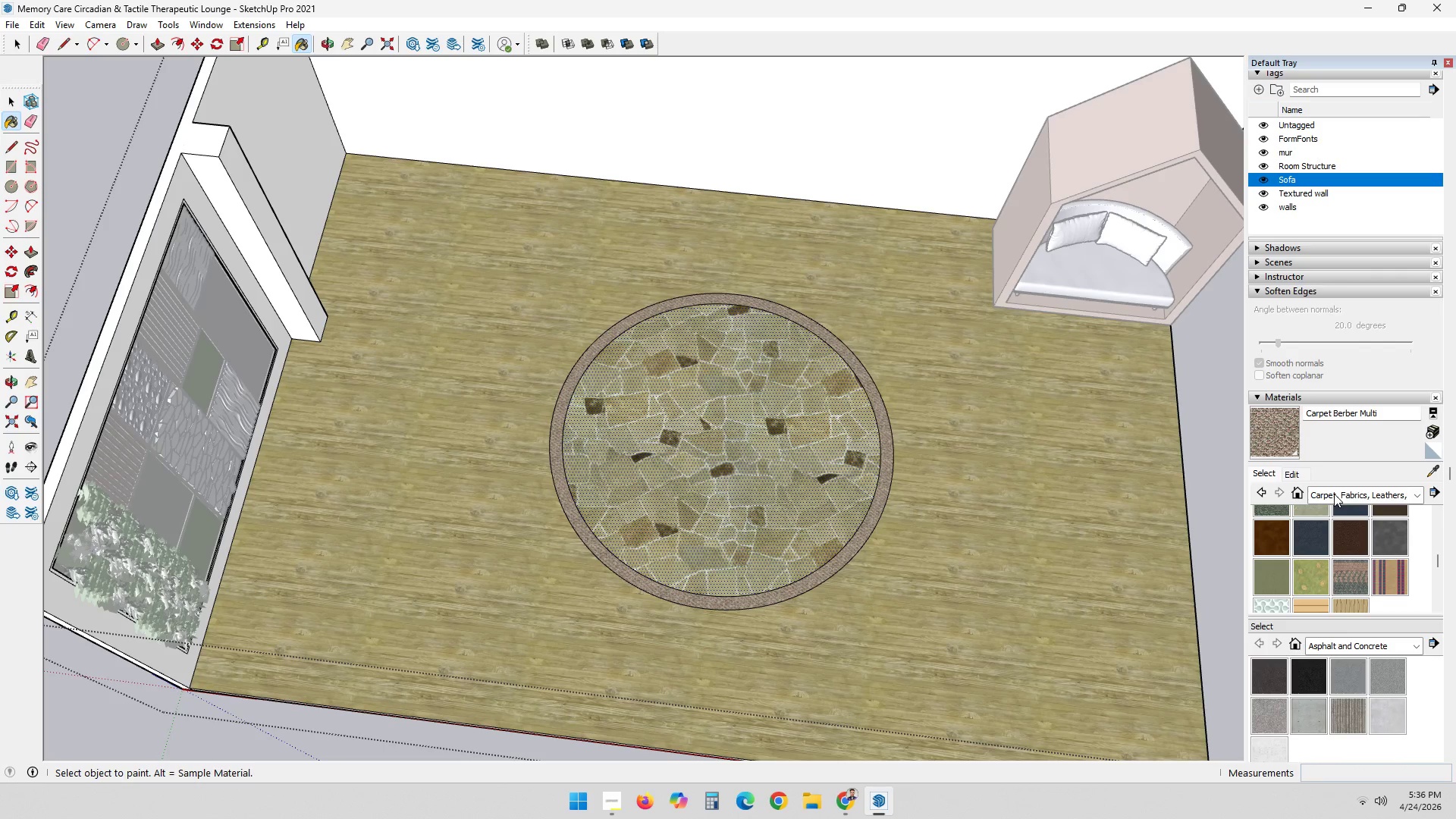 
mouse_move([1283, 534])
 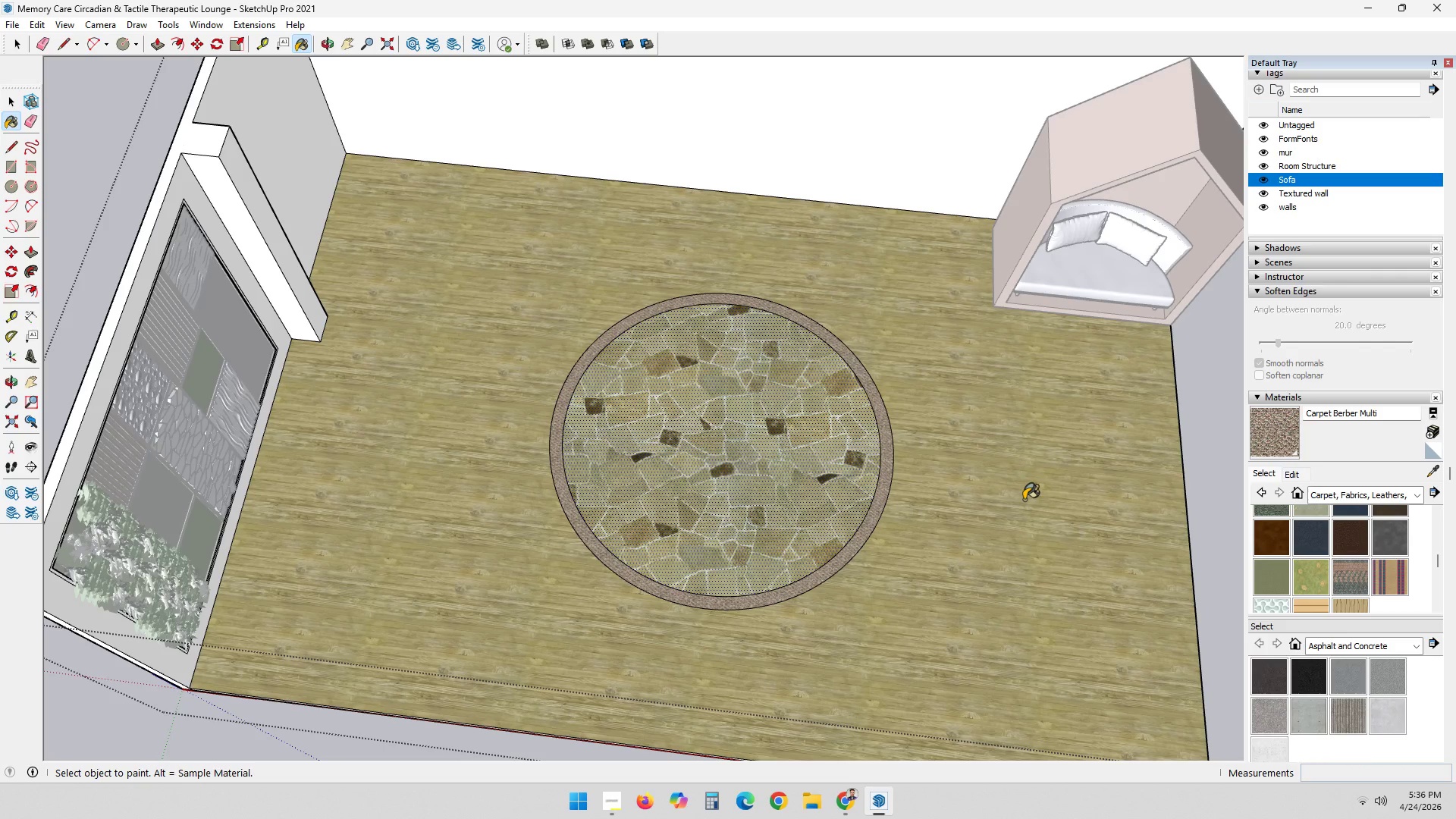 
left_click([990, 488])
 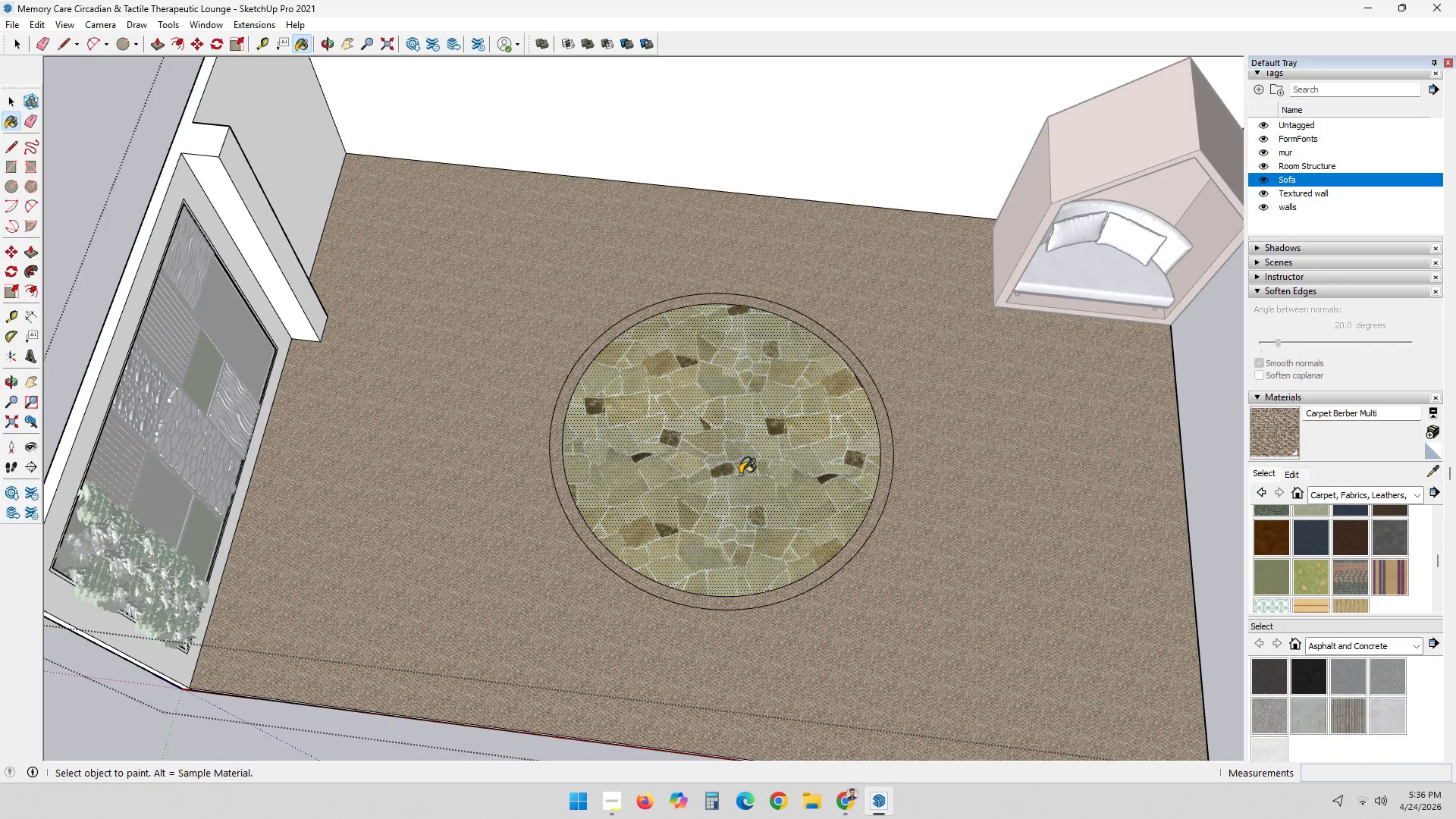 
key(Control+ControlLeft)
 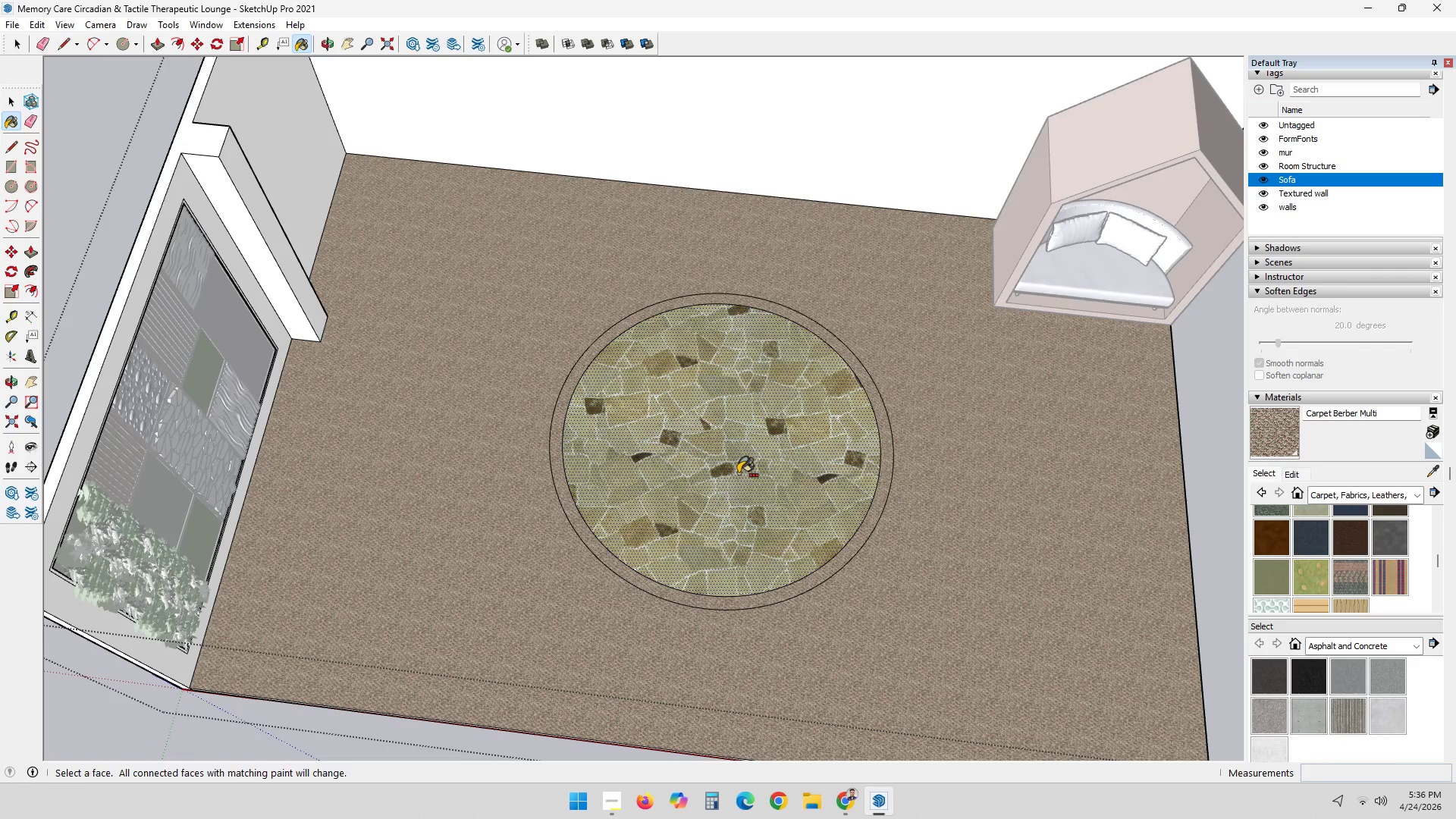 
key(Control+Z)
 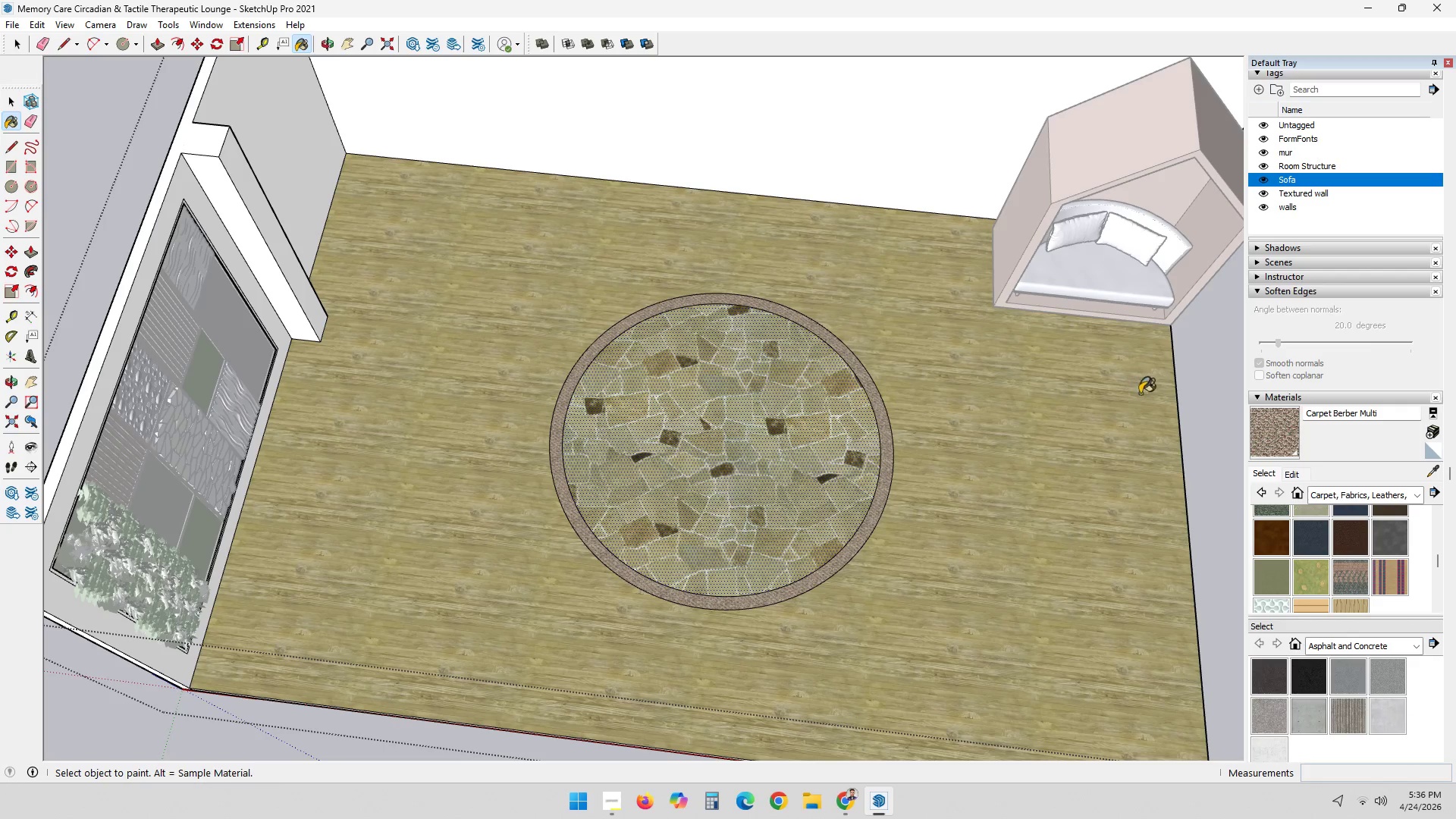 
key(Space)
 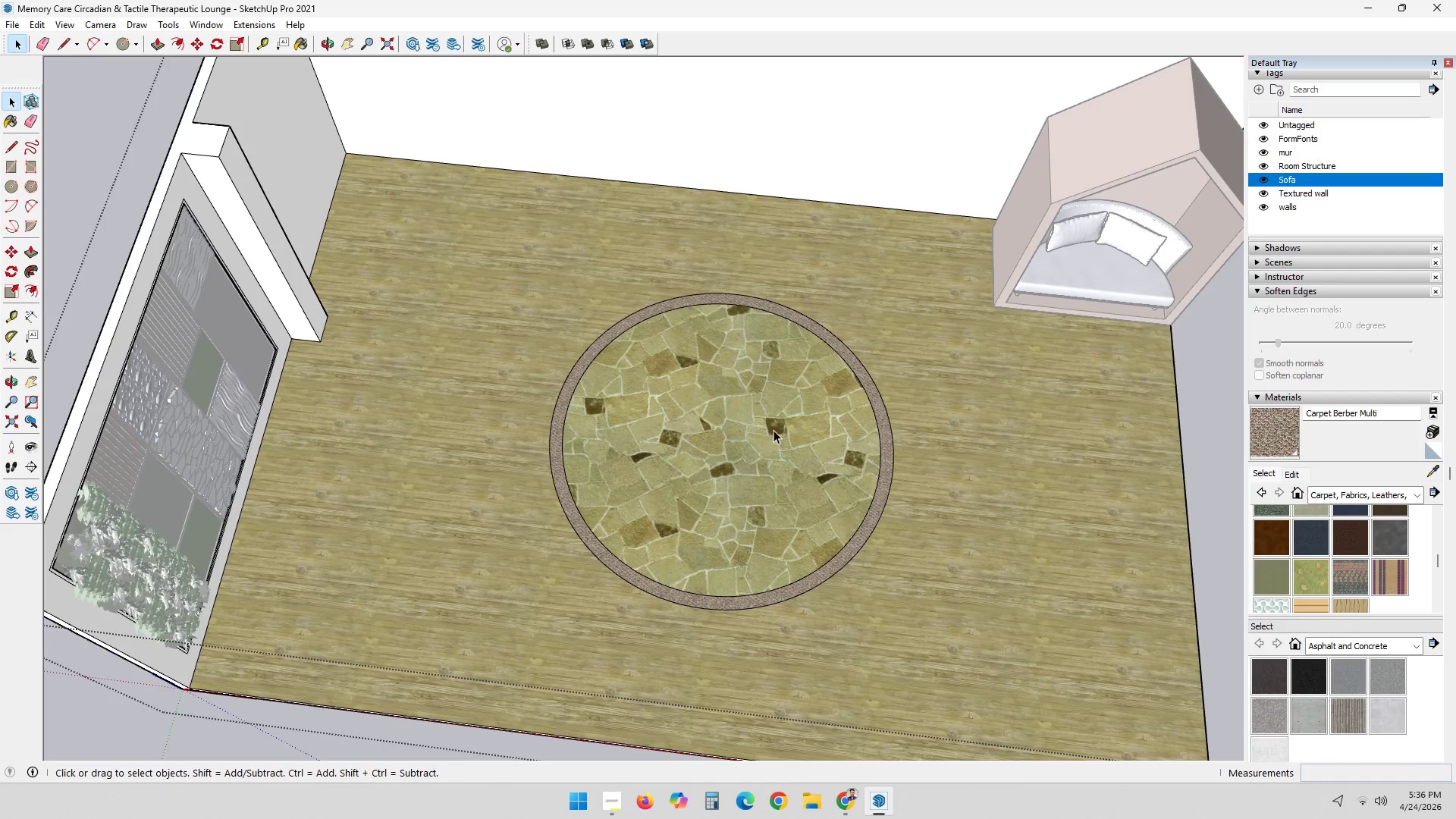 
scroll: coordinate [873, 703], scroll_direction: down, amount: 4.0
 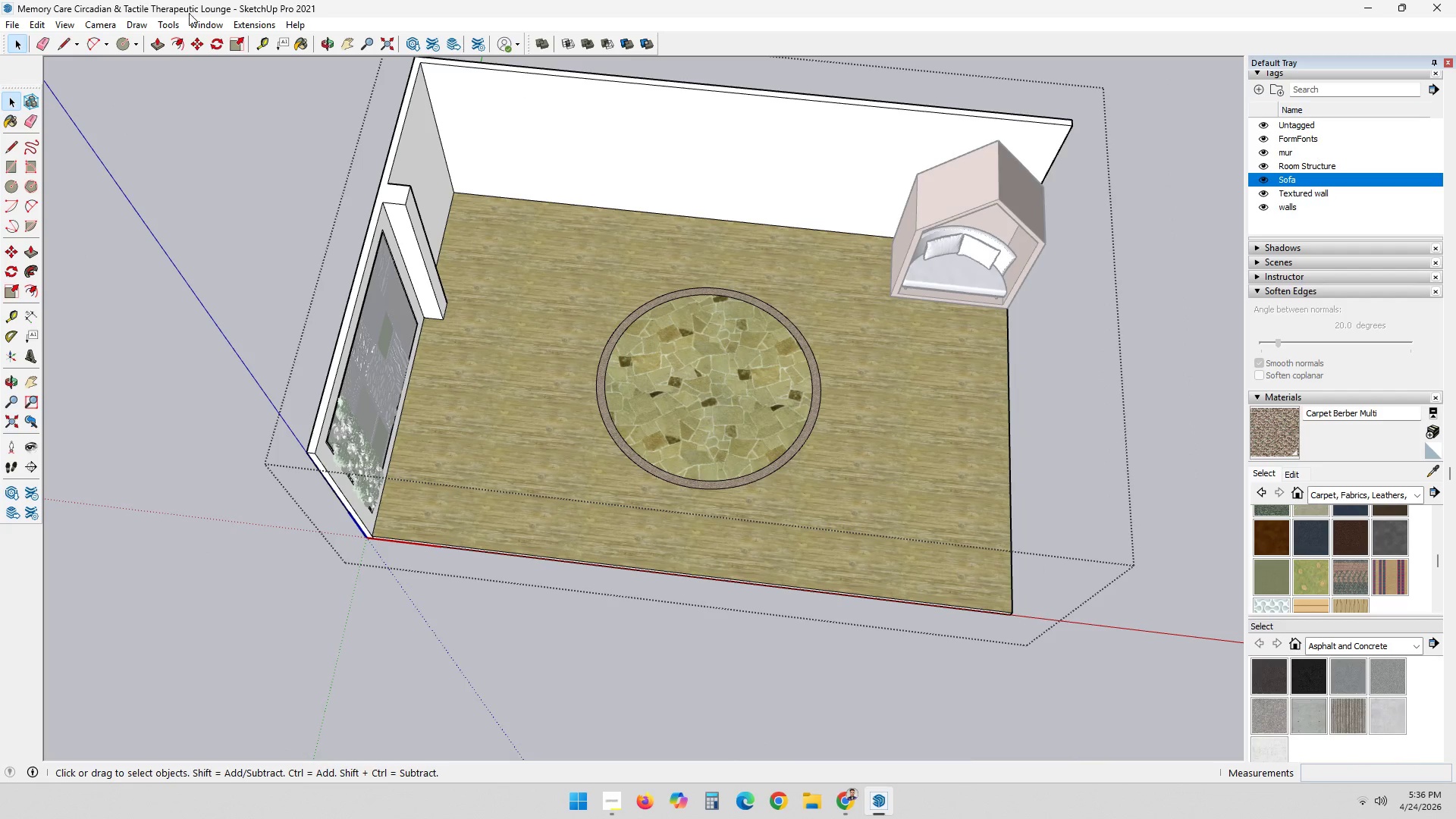 
left_click([244, 30])
 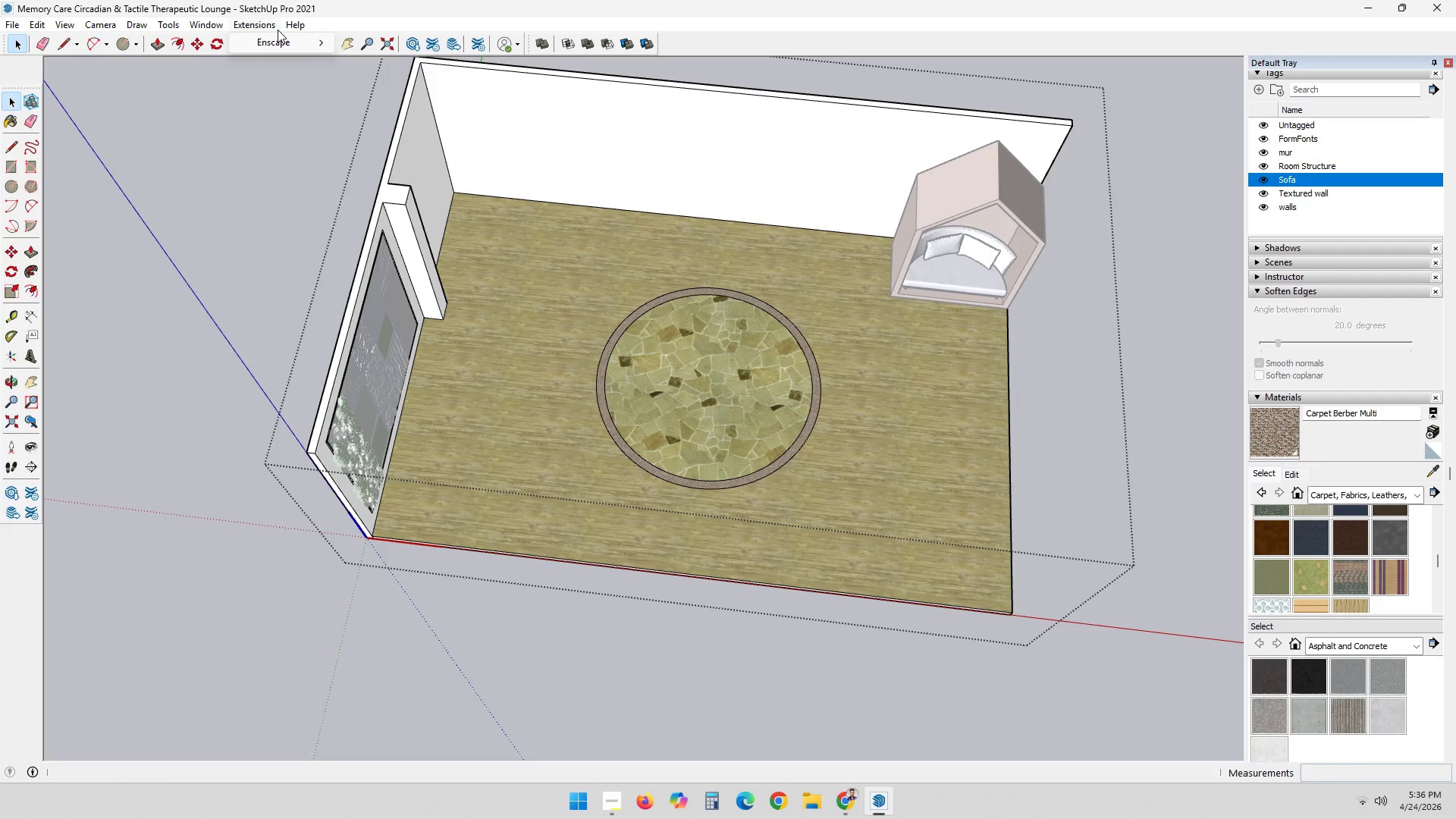 
left_click([281, 40])
 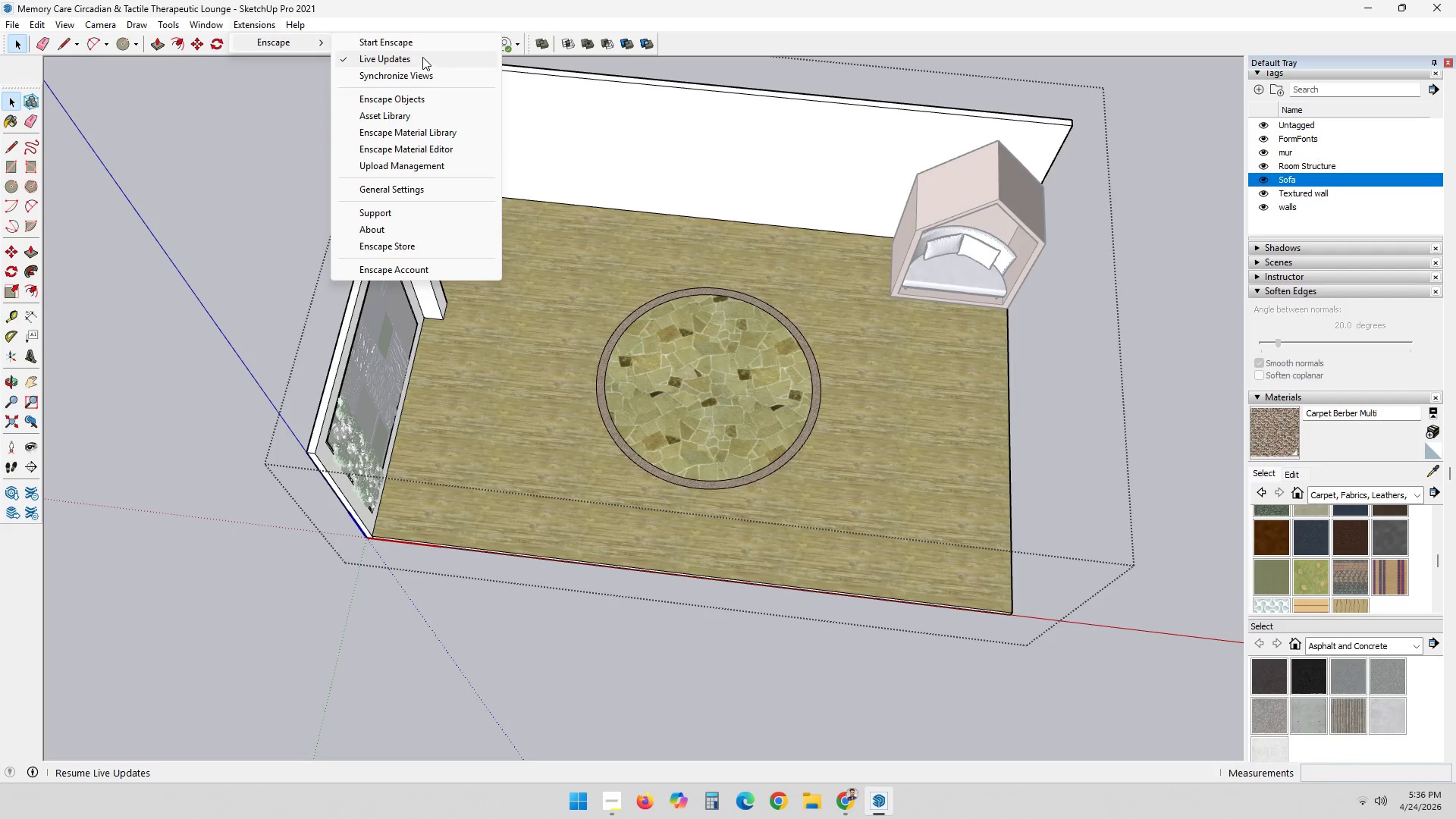 
left_click([420, 46])
 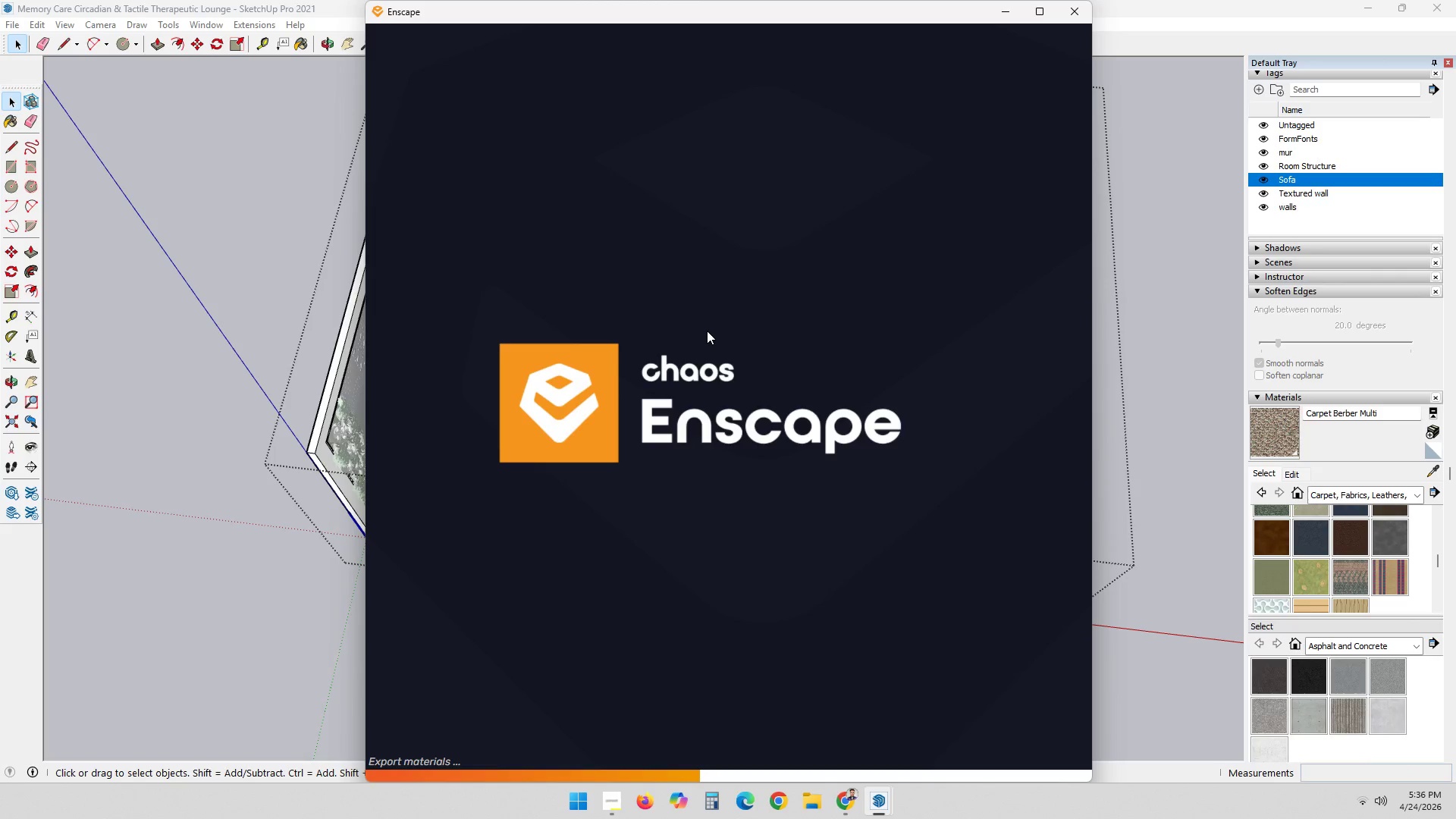 
wait(12.19)
 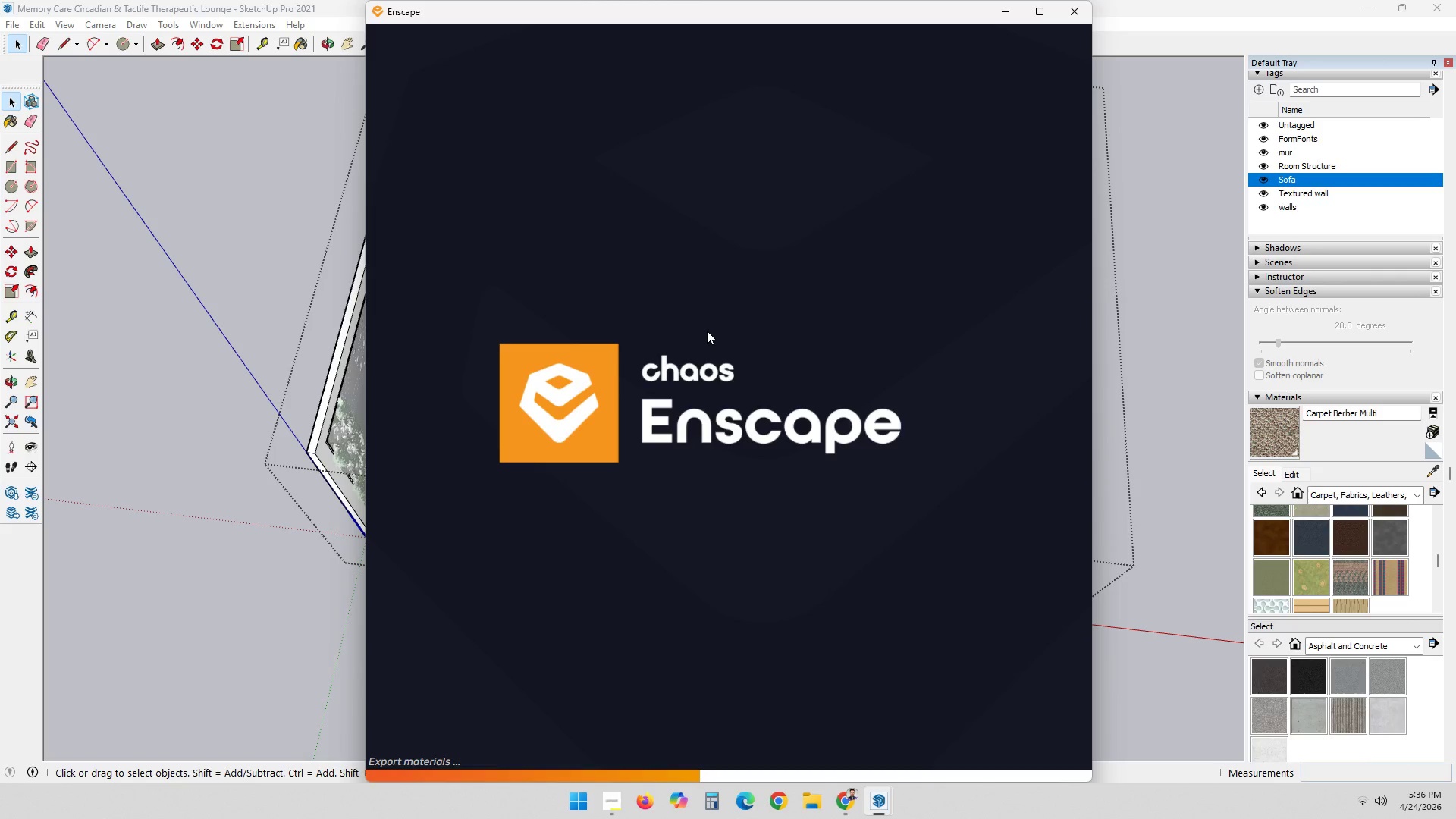 
scroll: coordinate [849, 469], scroll_direction: up, amount: 14.0
 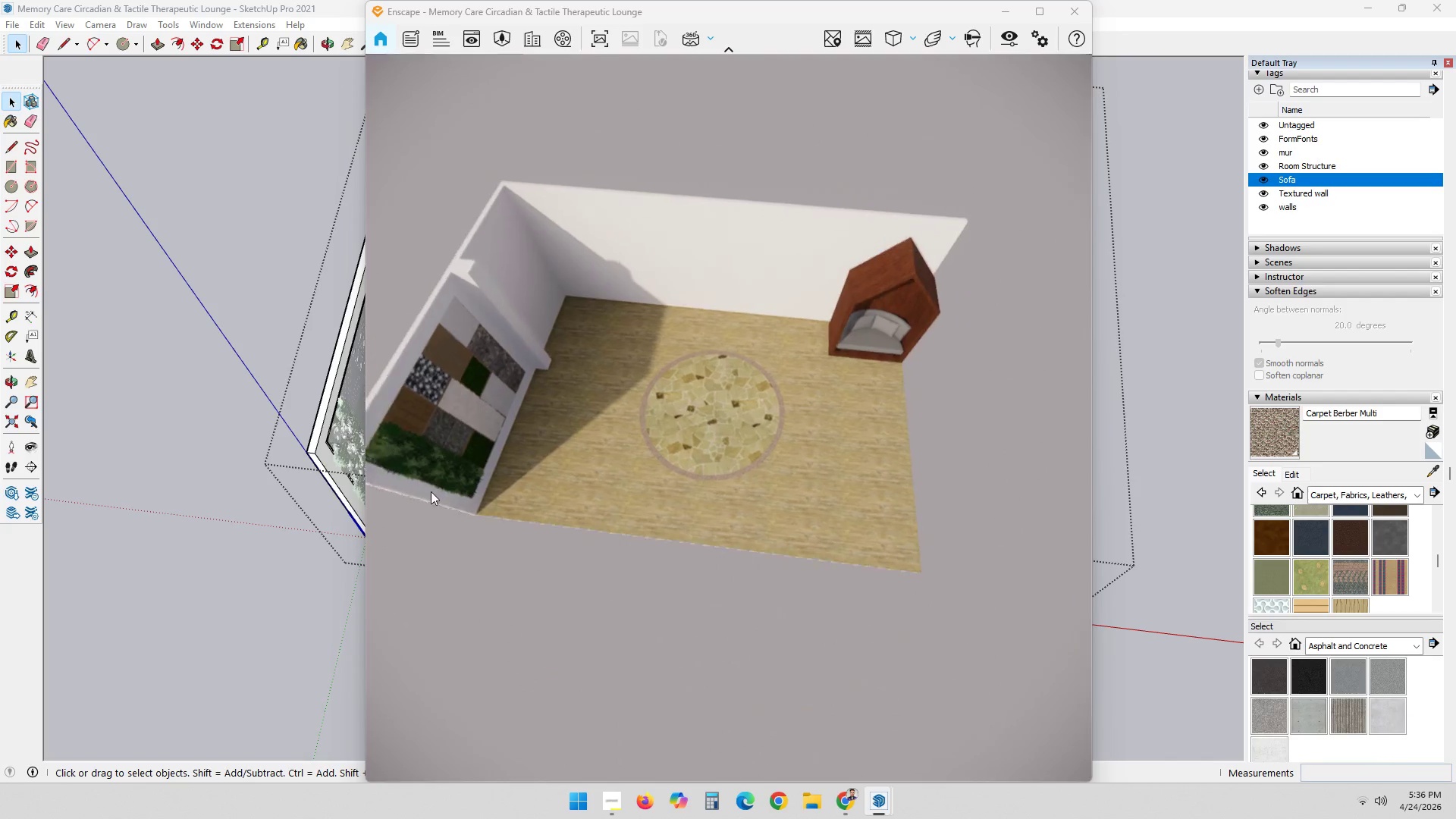 
scroll: coordinate [901, 412], scroll_direction: down, amount: 10.0
 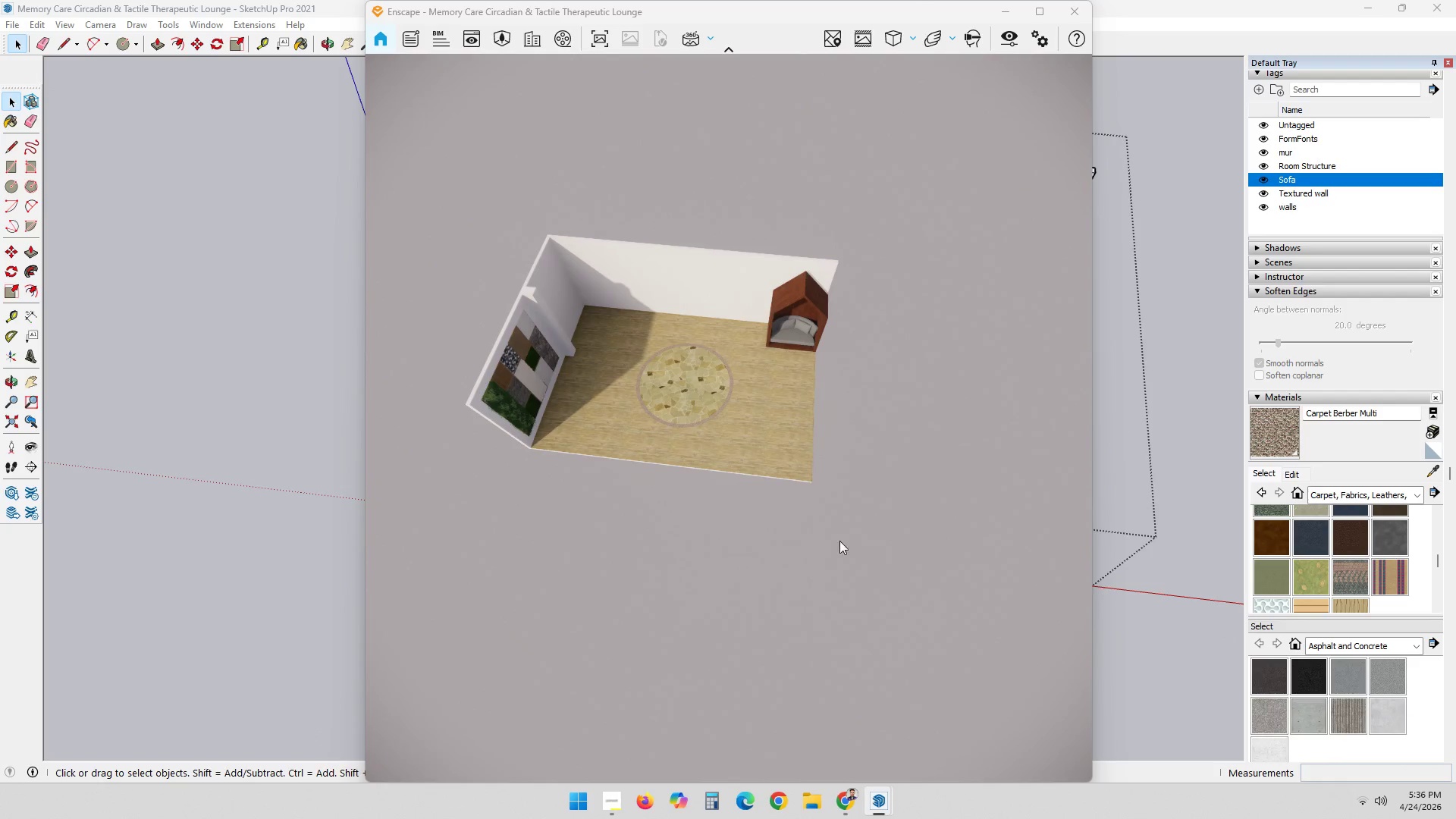 
scroll: coordinate [702, 435], scroll_direction: up, amount: 12.0
 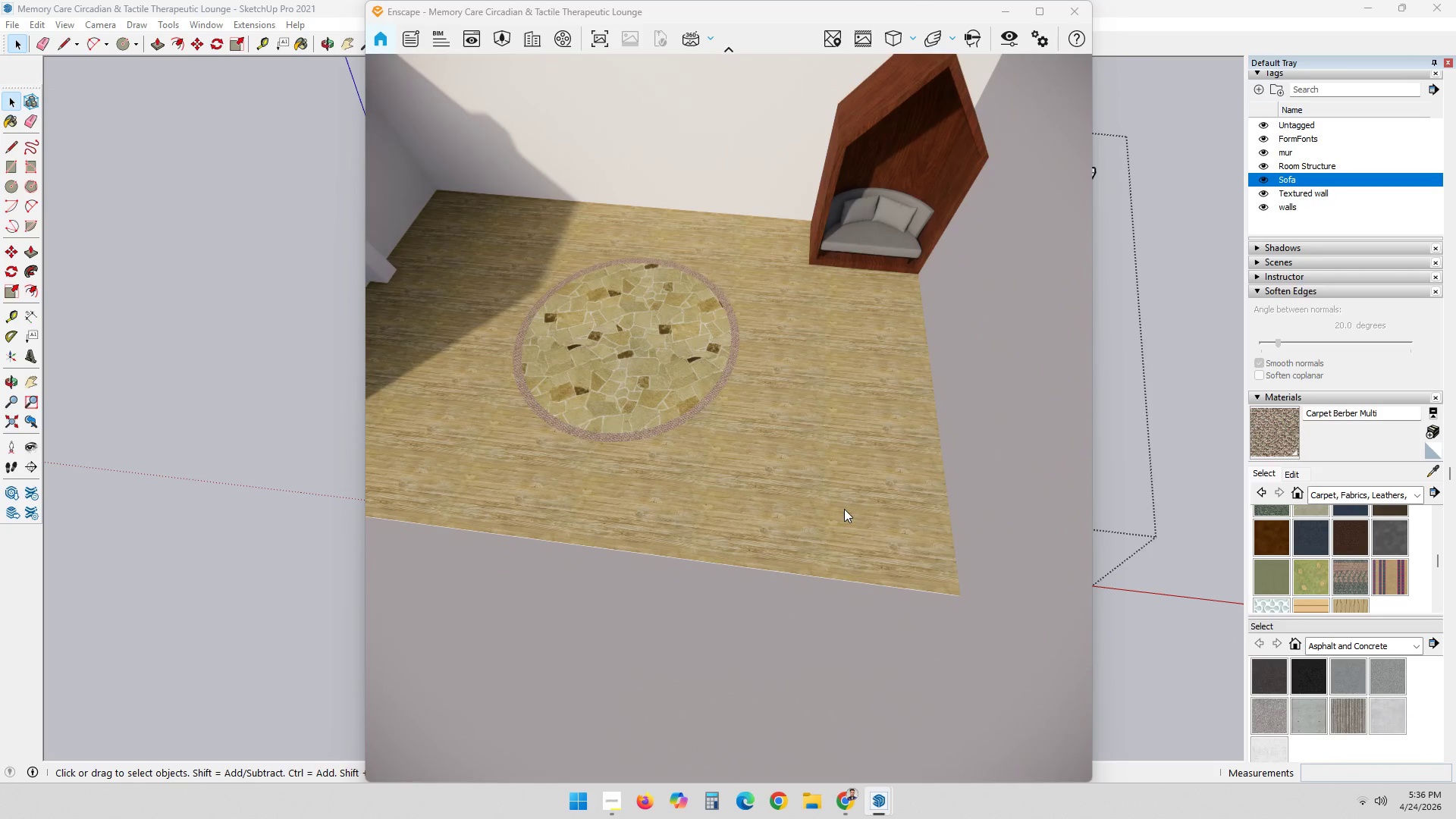 
scroll: coordinate [844, 509], scroll_direction: down, amount: 1.0
 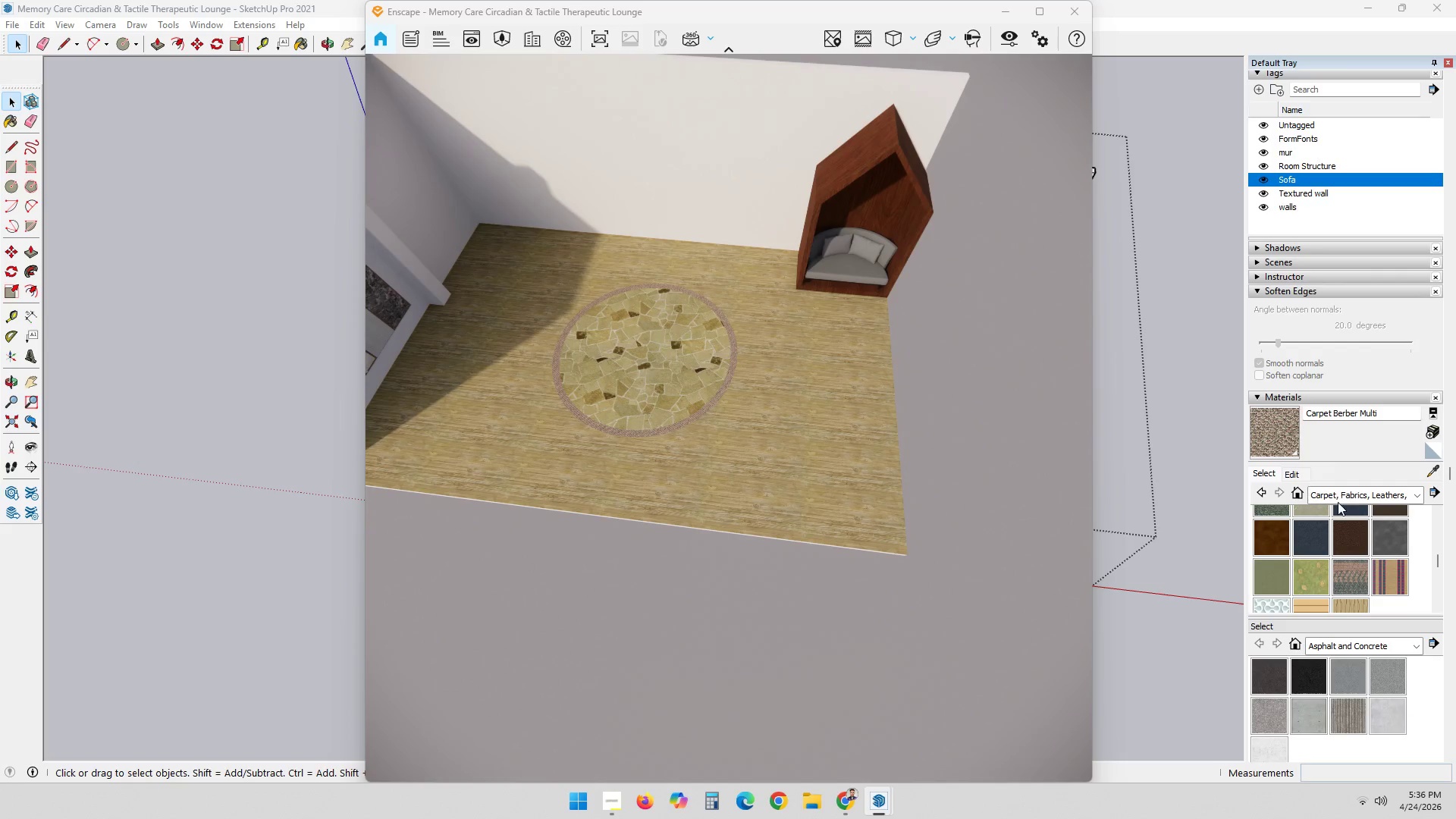 
left_click([1333, 437])
 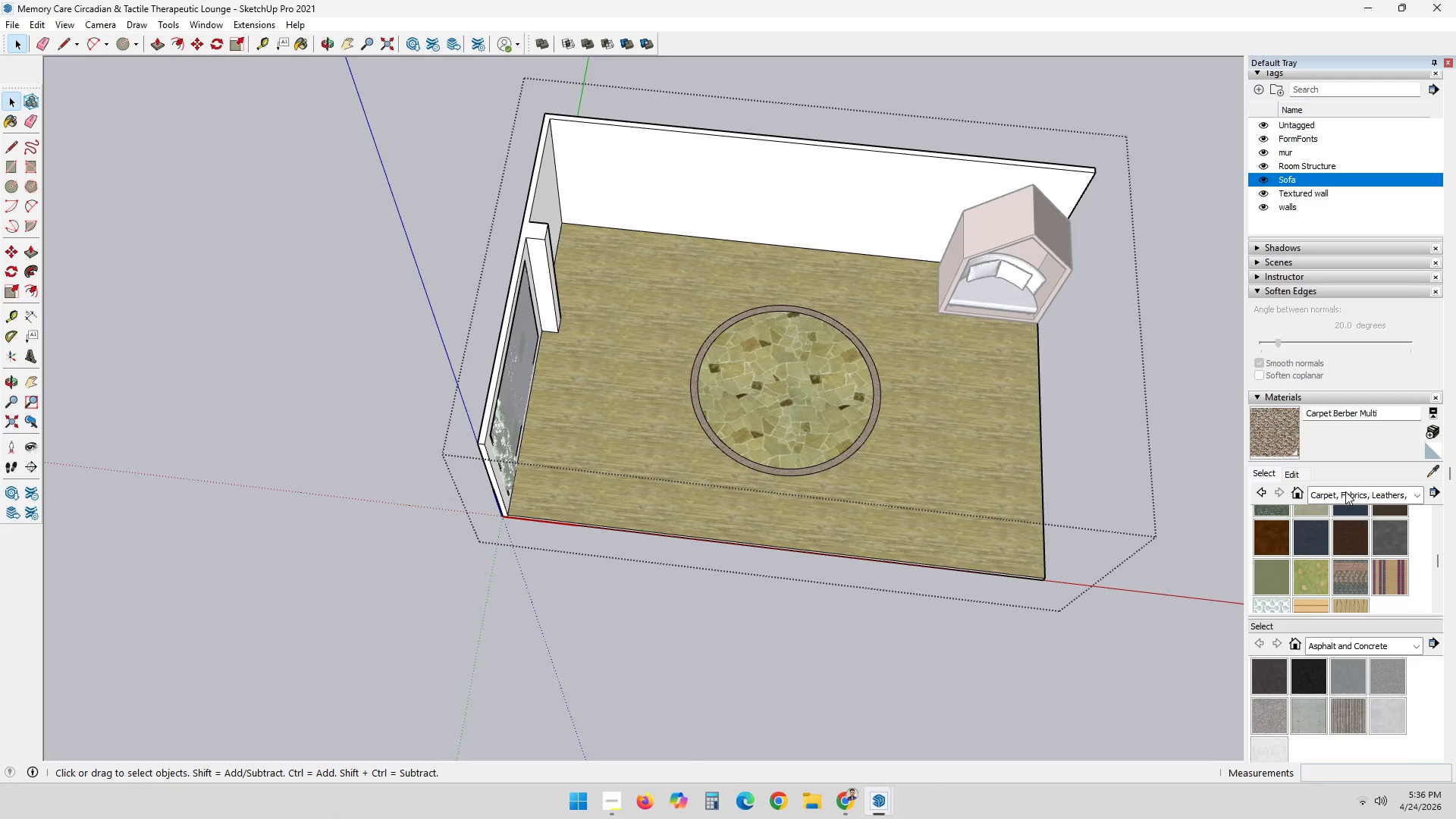 
left_click([1345, 491])
 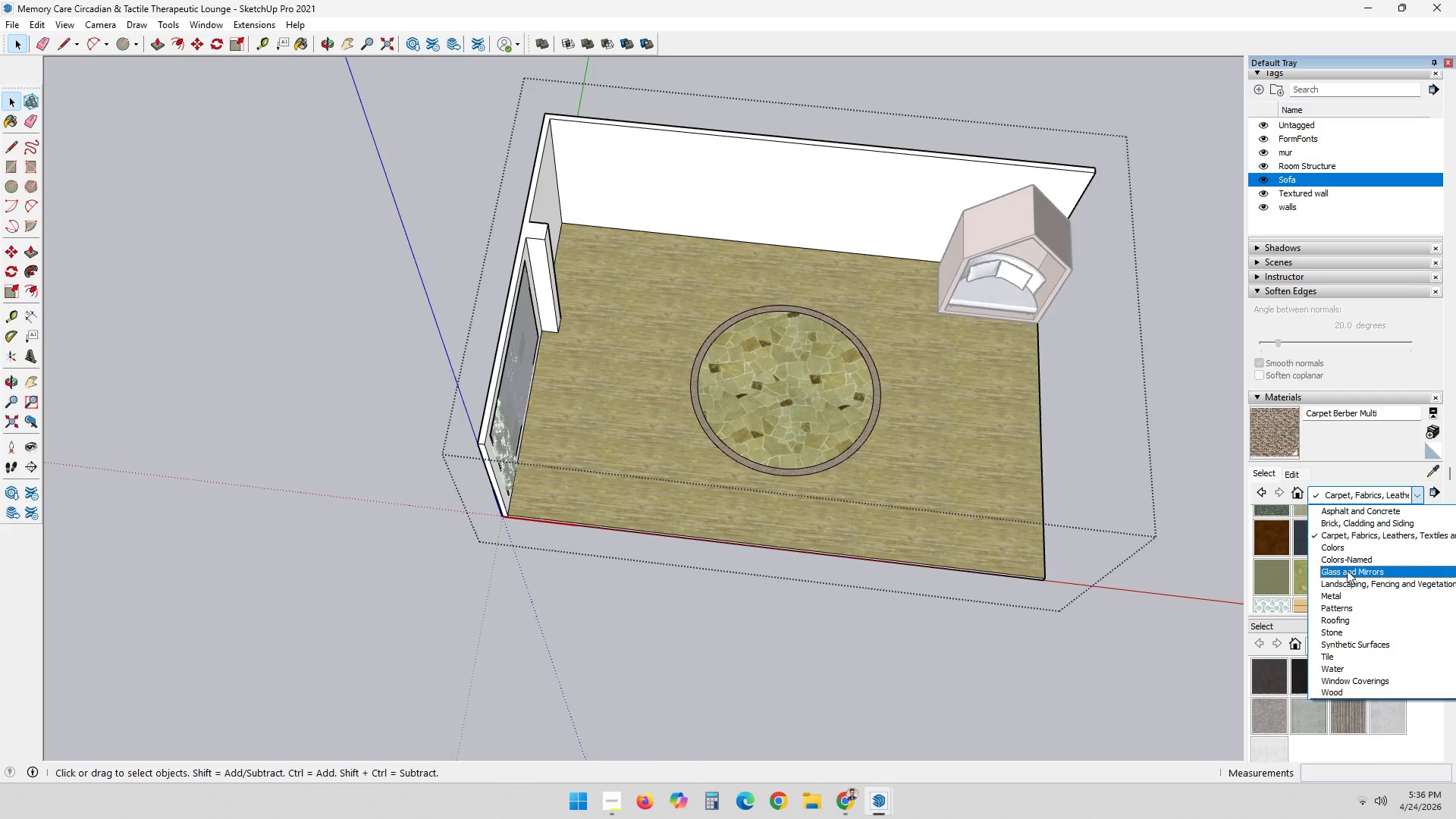 
left_click([1351, 582])
 